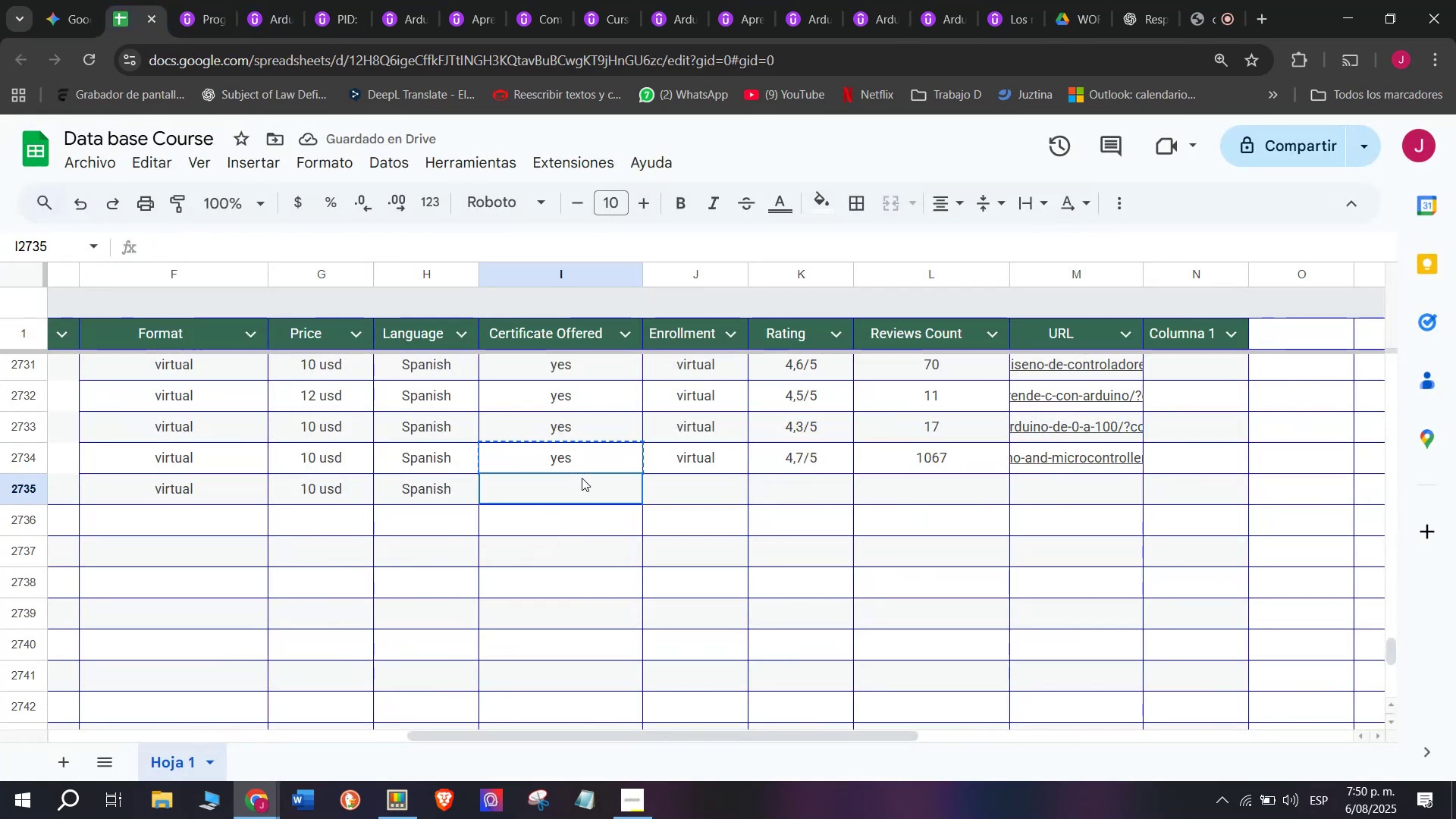 
key(Z)
 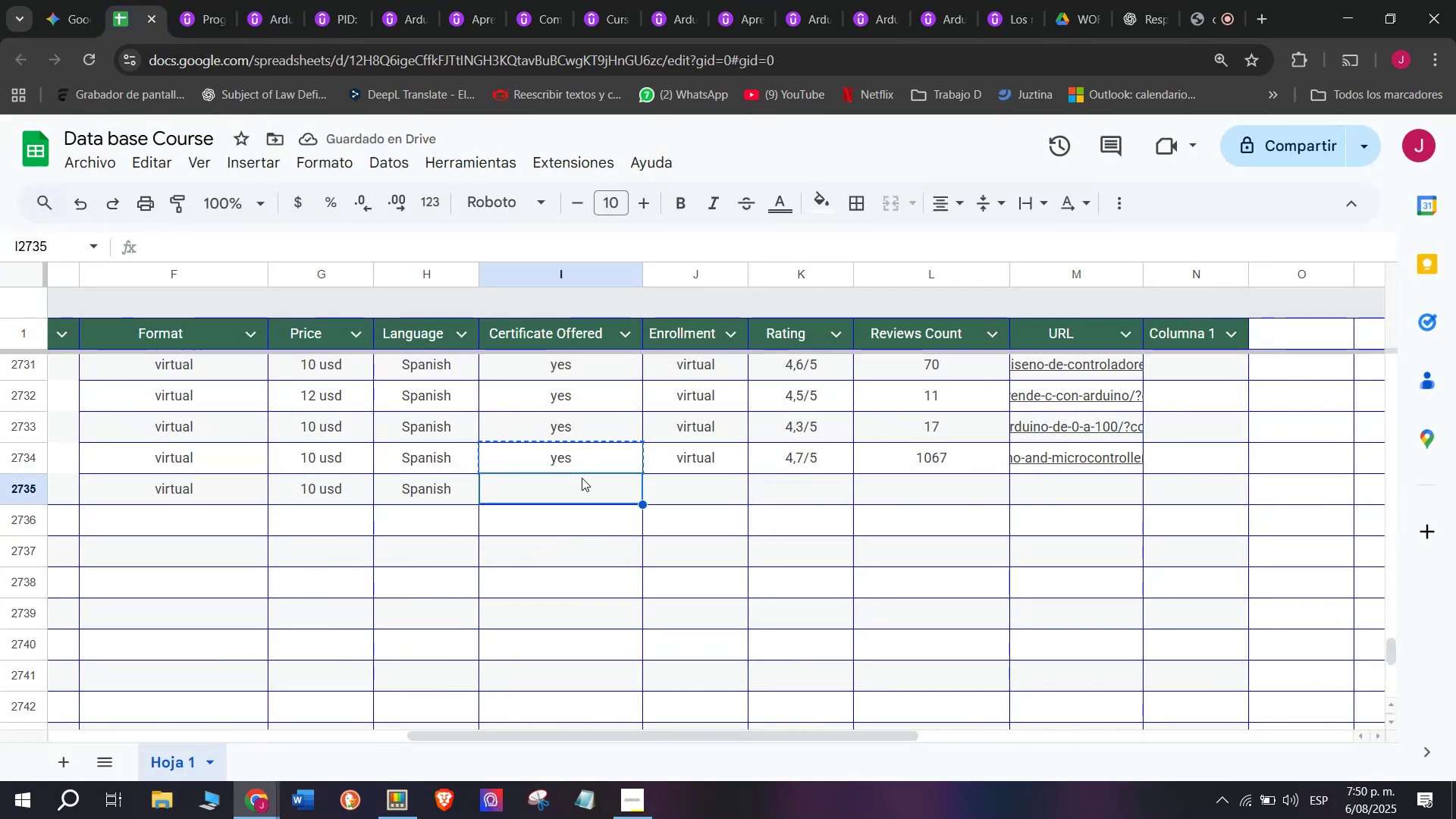 
key(Control+ControlLeft)
 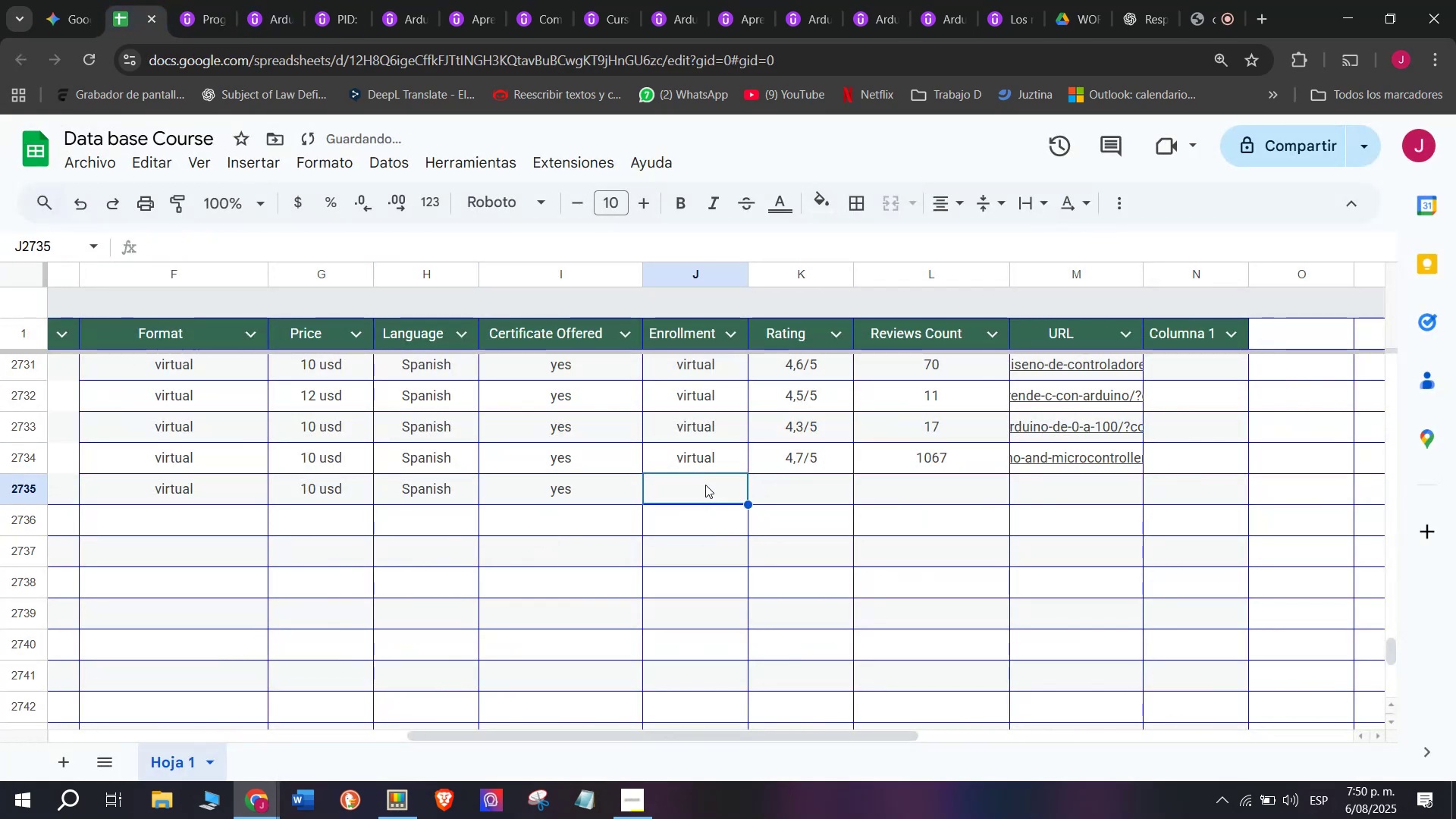 
key(Control+V)
 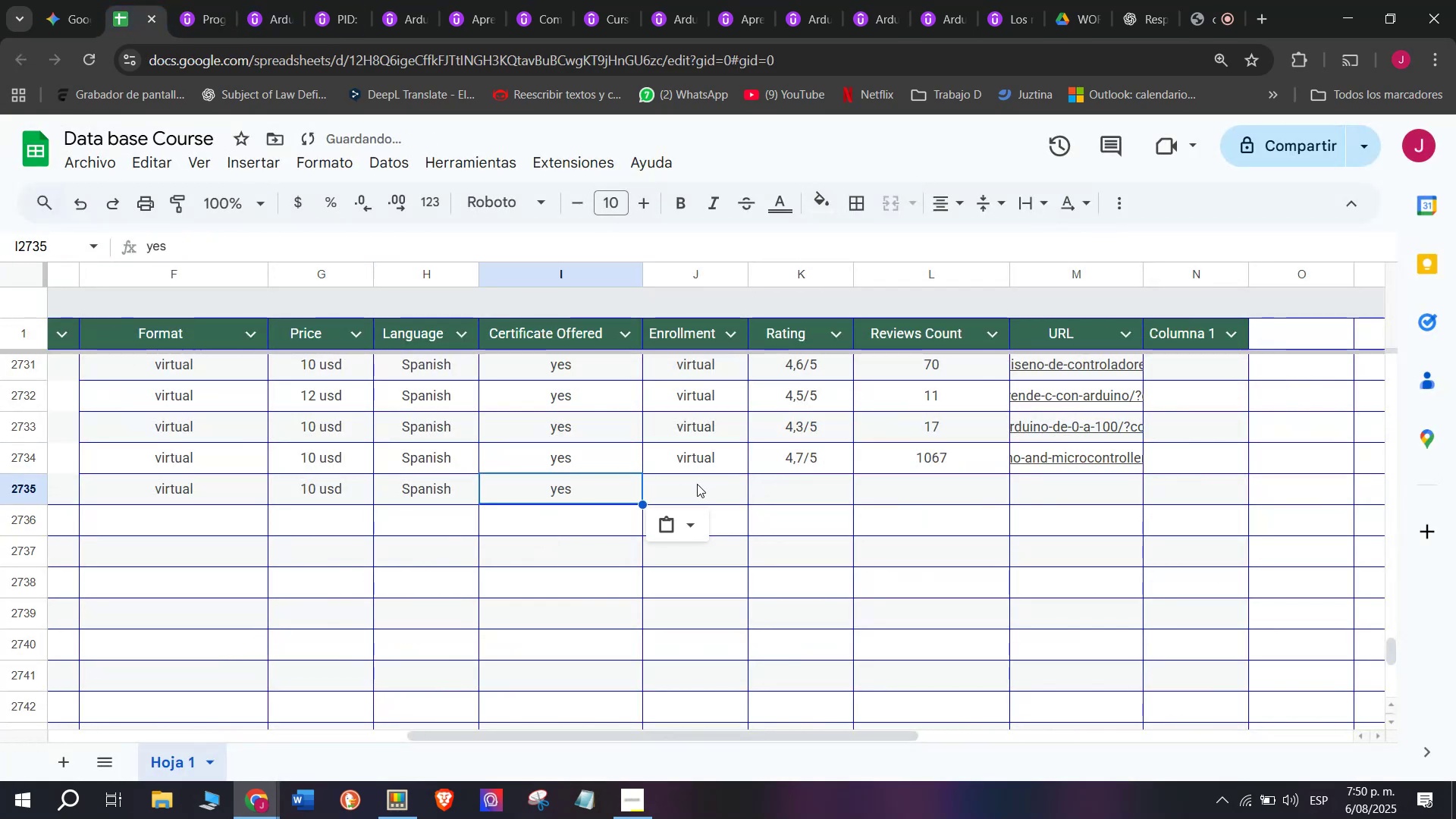 
triple_click([705, 485])
 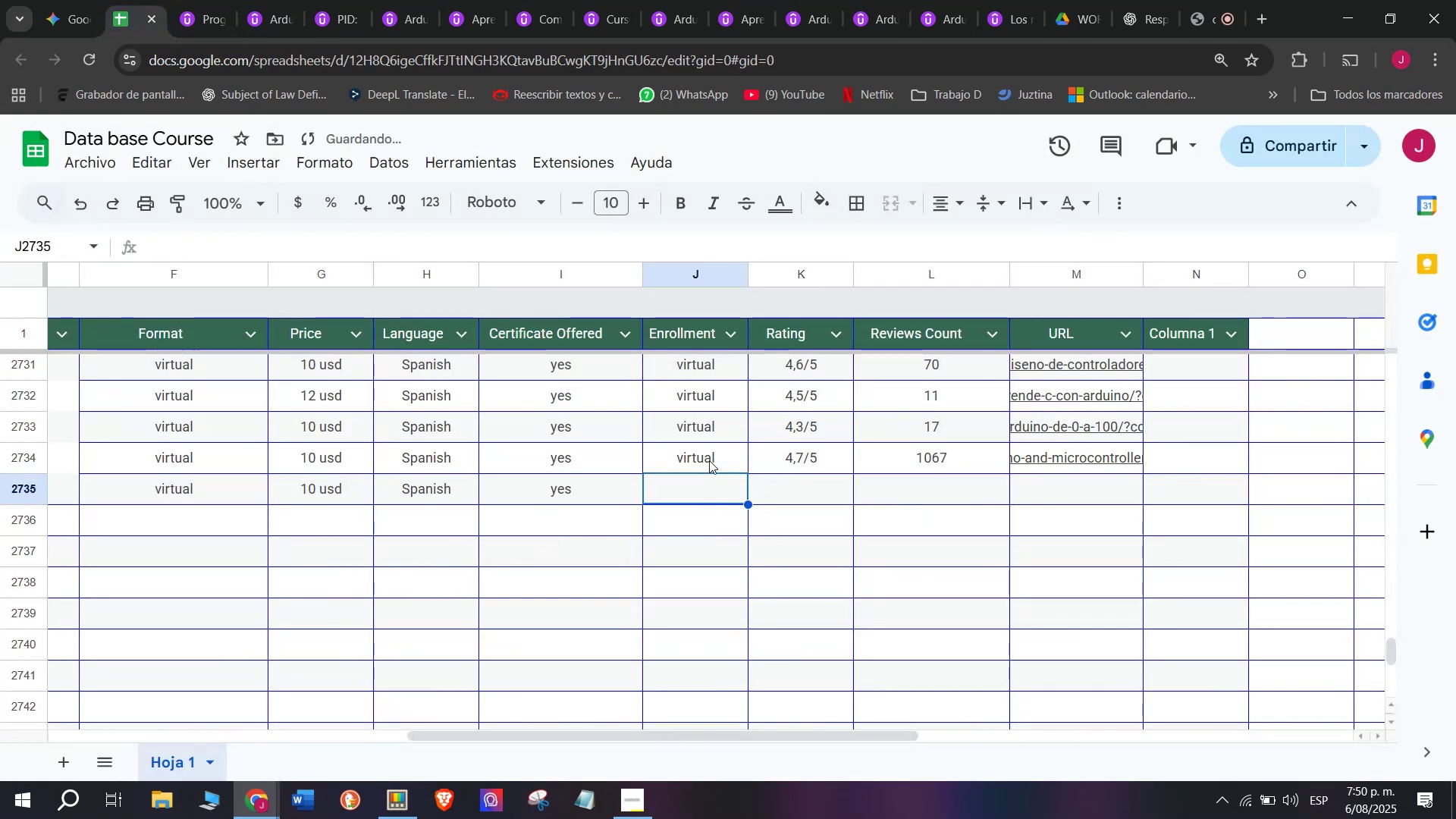 
triple_click([709, 460])
 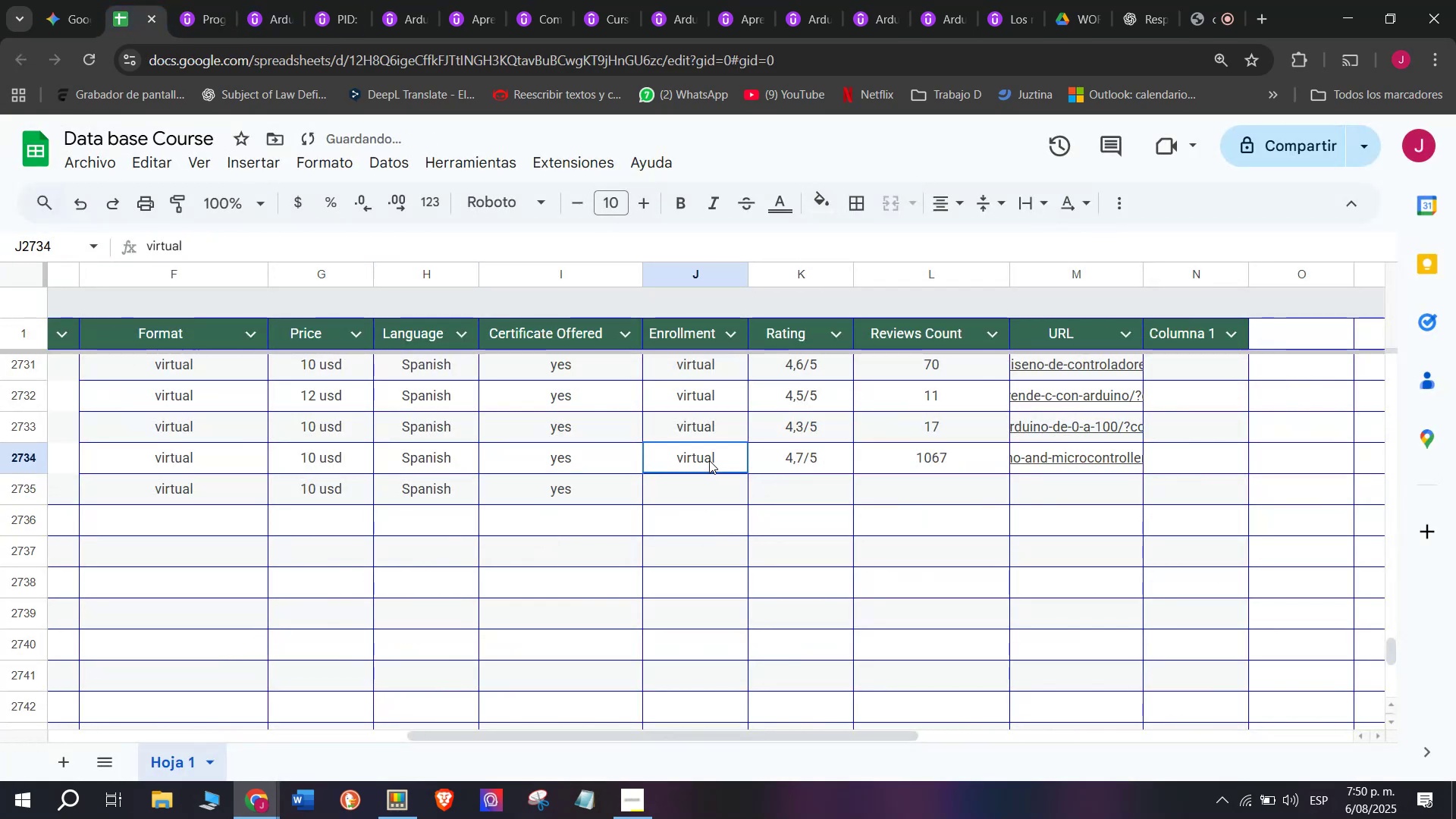 
key(Break)
 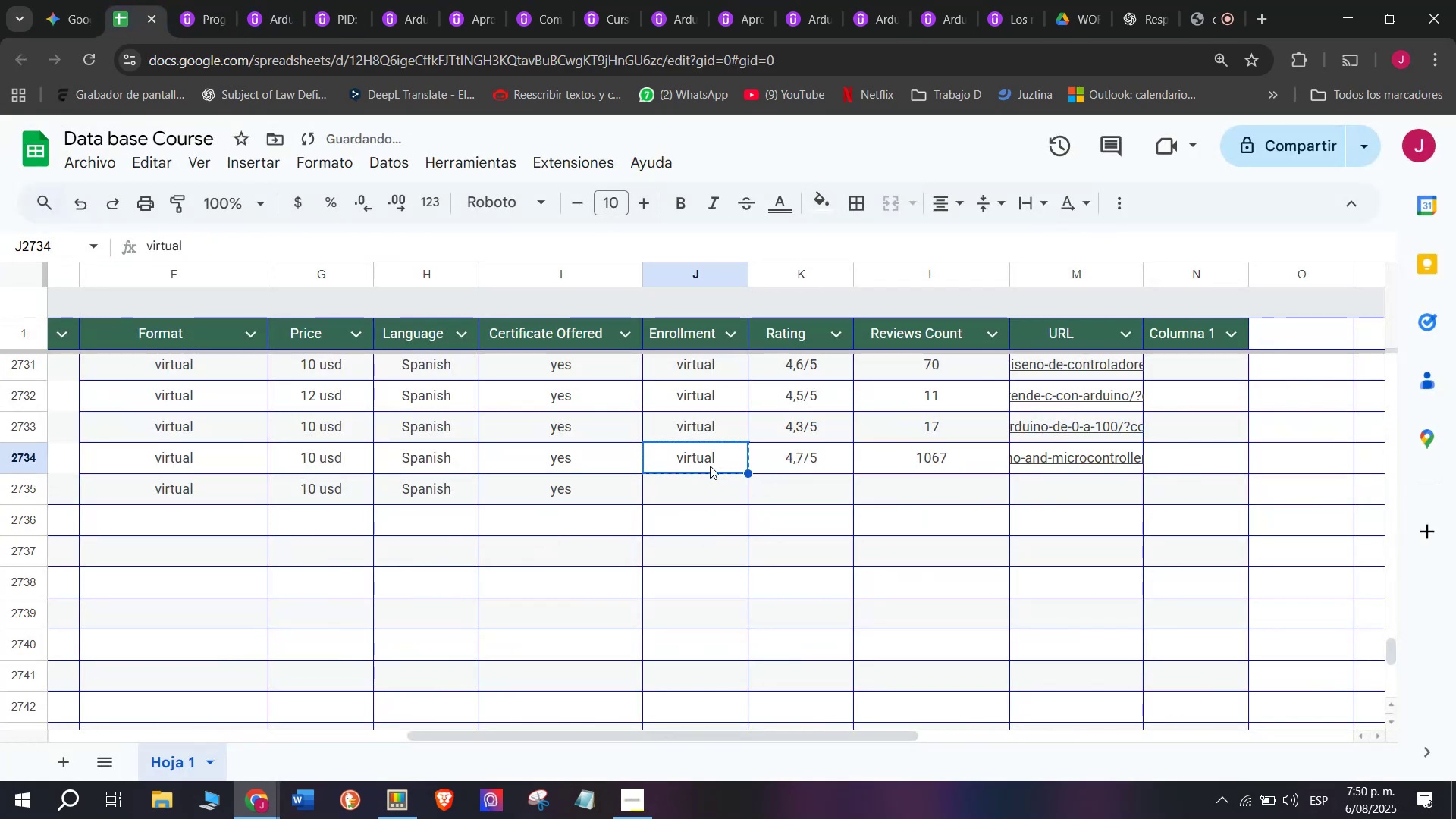 
key(Control+ControlLeft)
 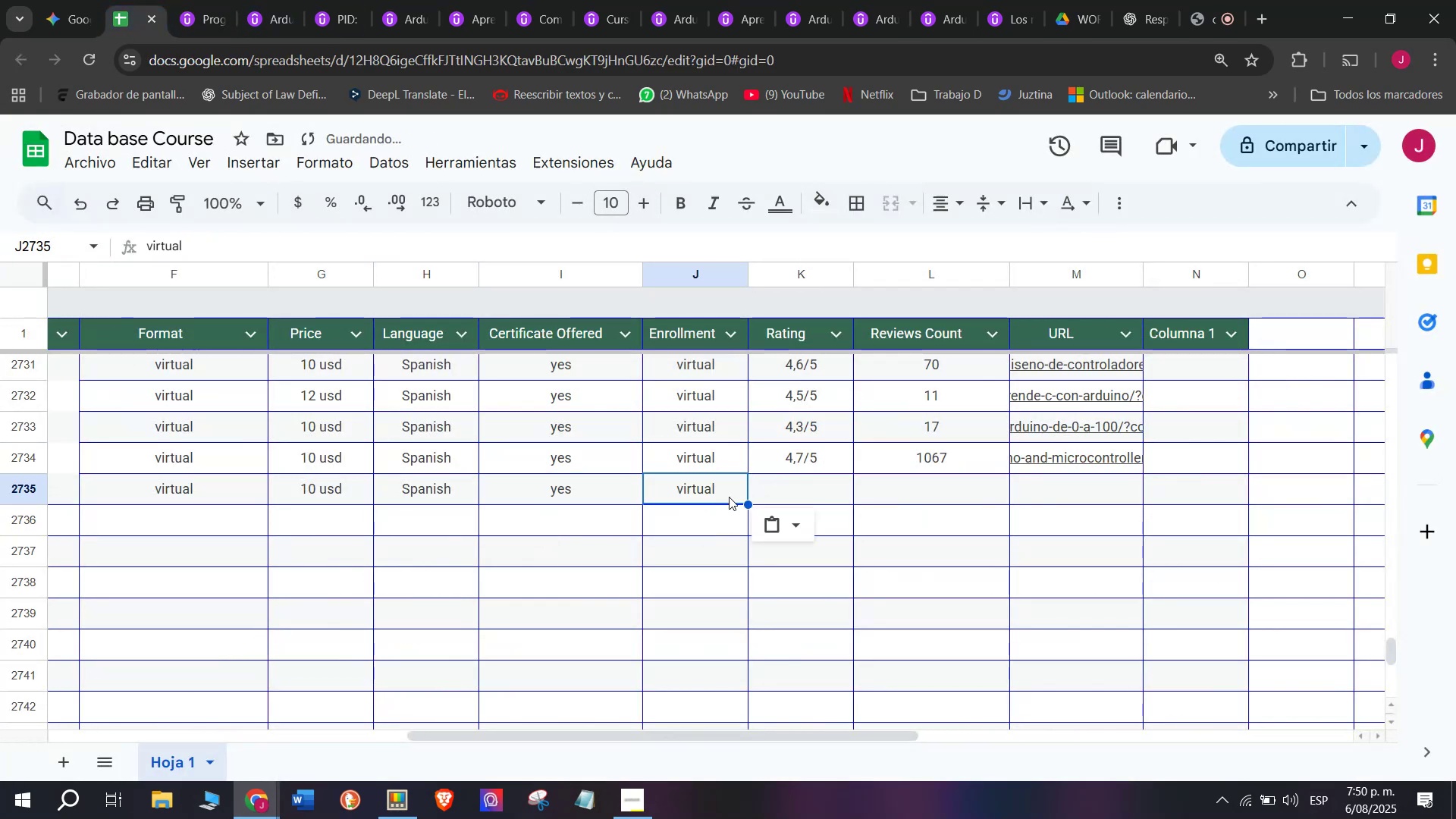 
key(Control+C)
 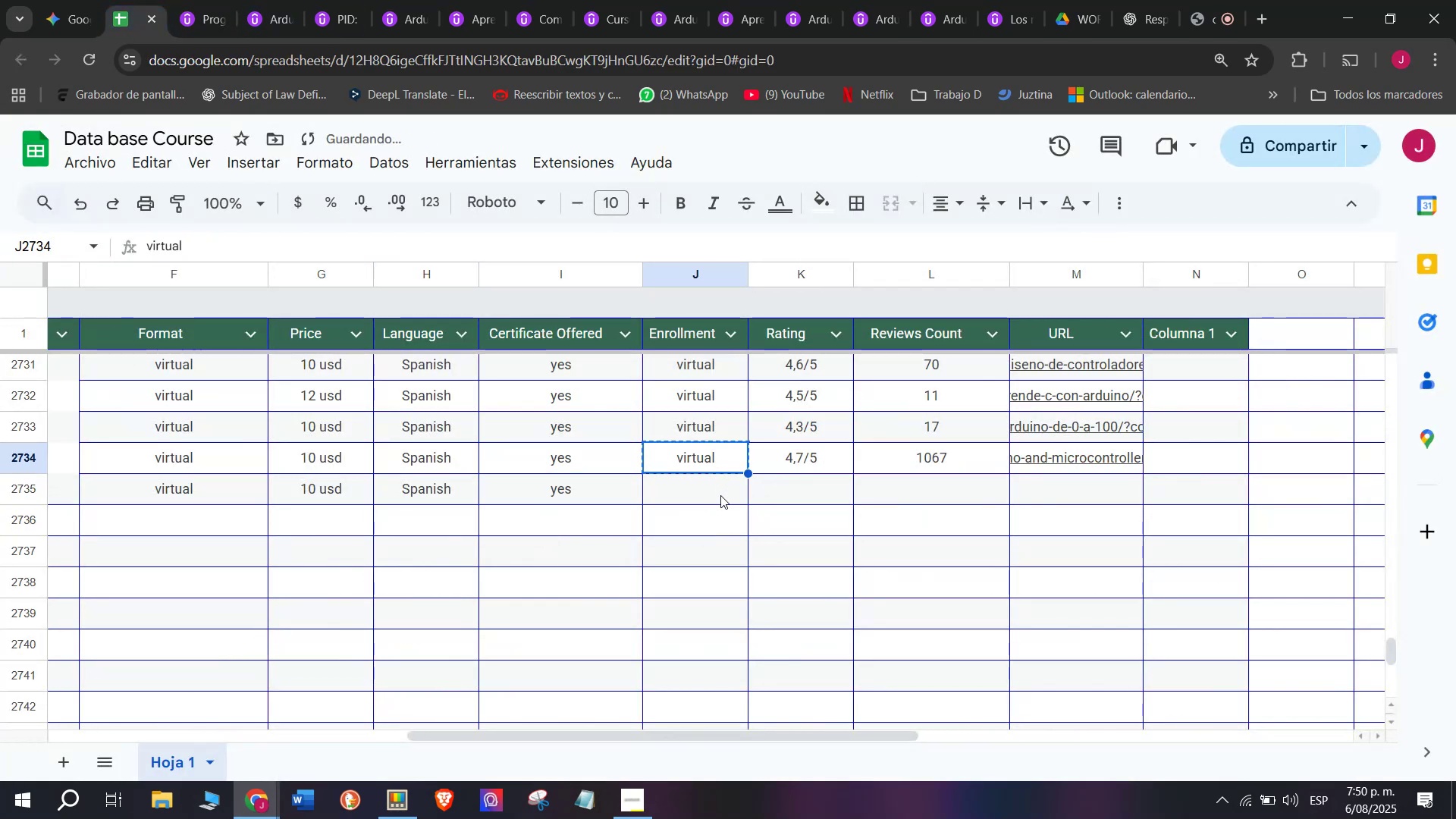 
triple_click([720, 495])
 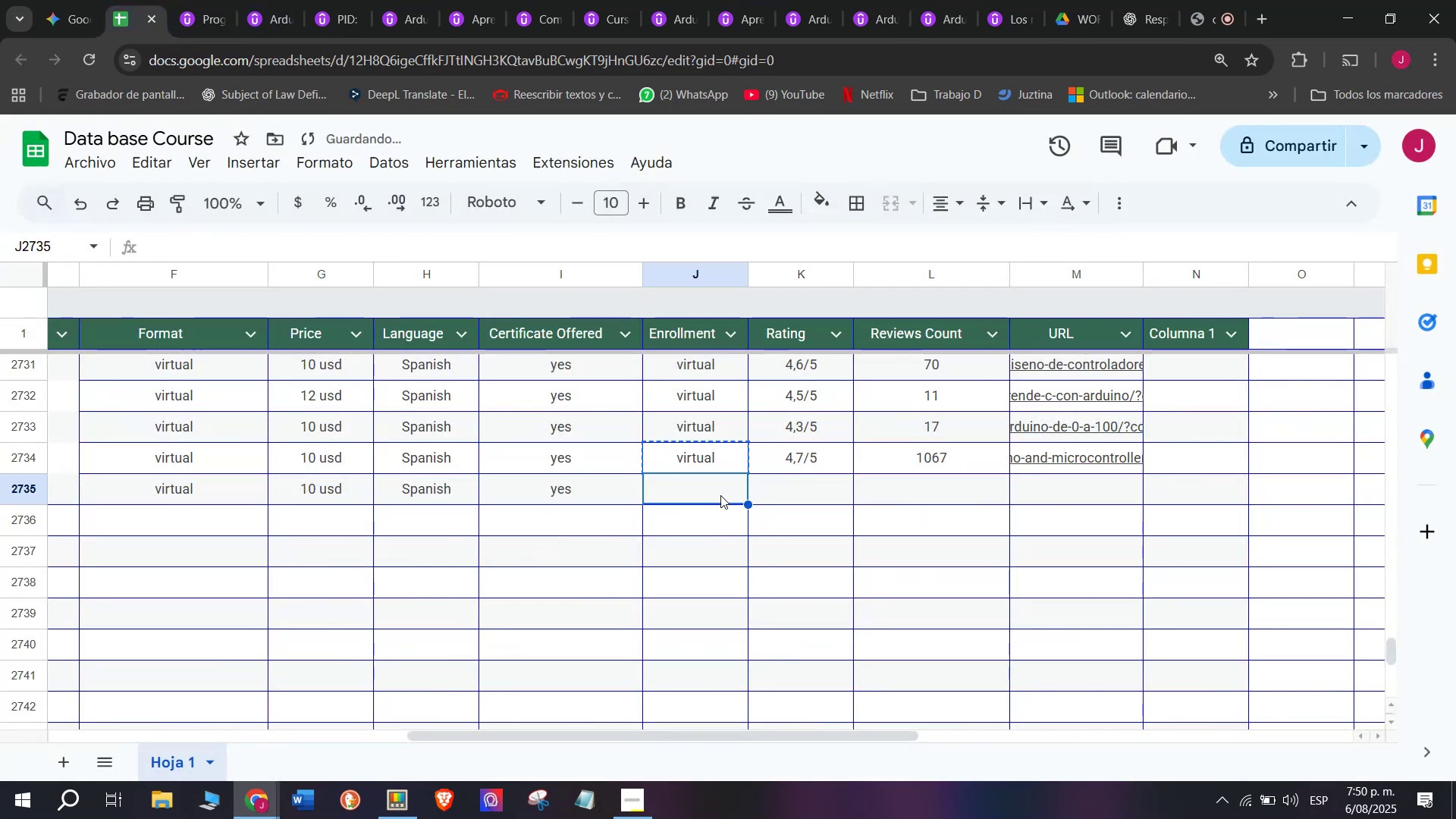 
key(Z)
 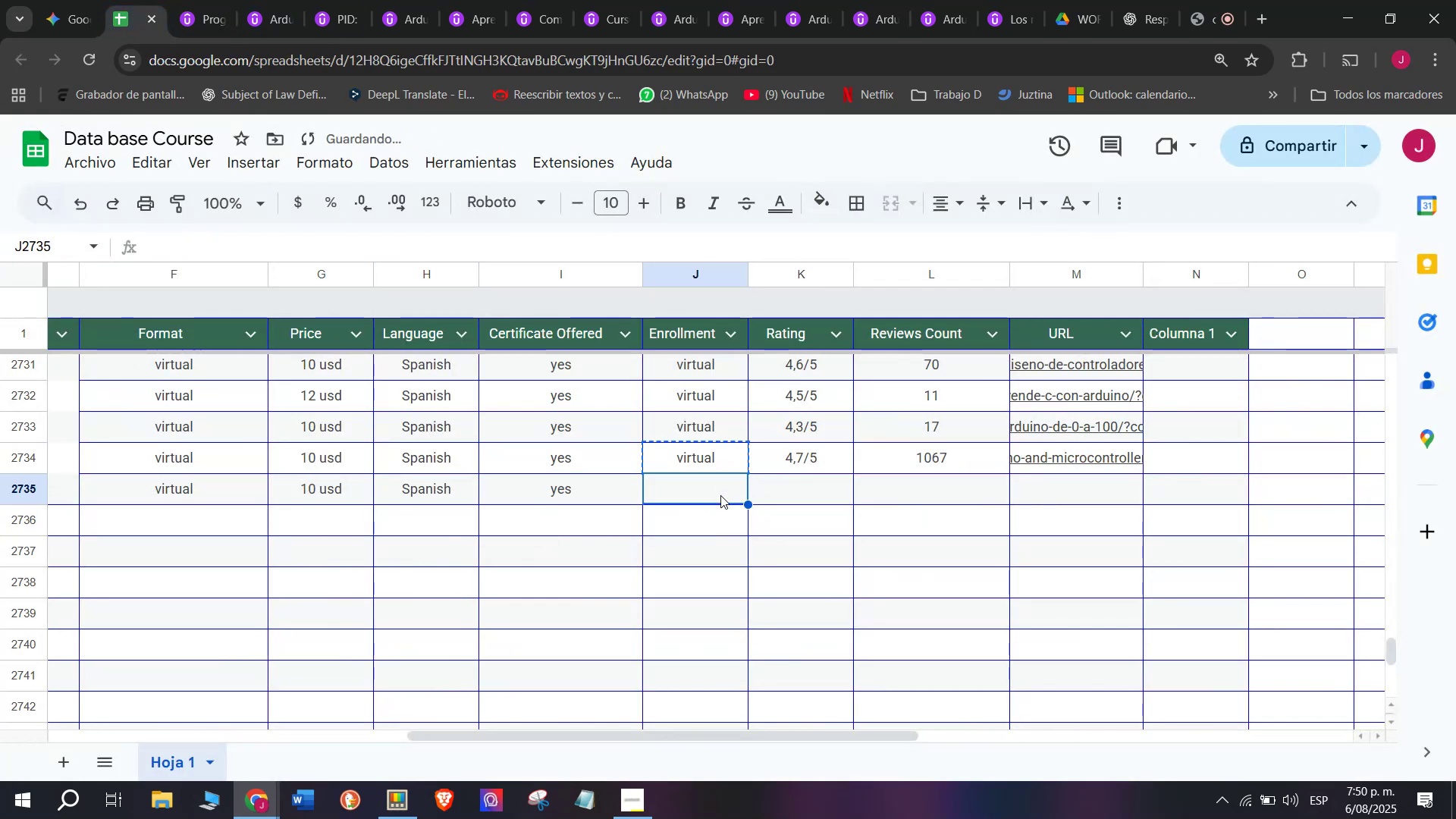 
key(Control+ControlLeft)
 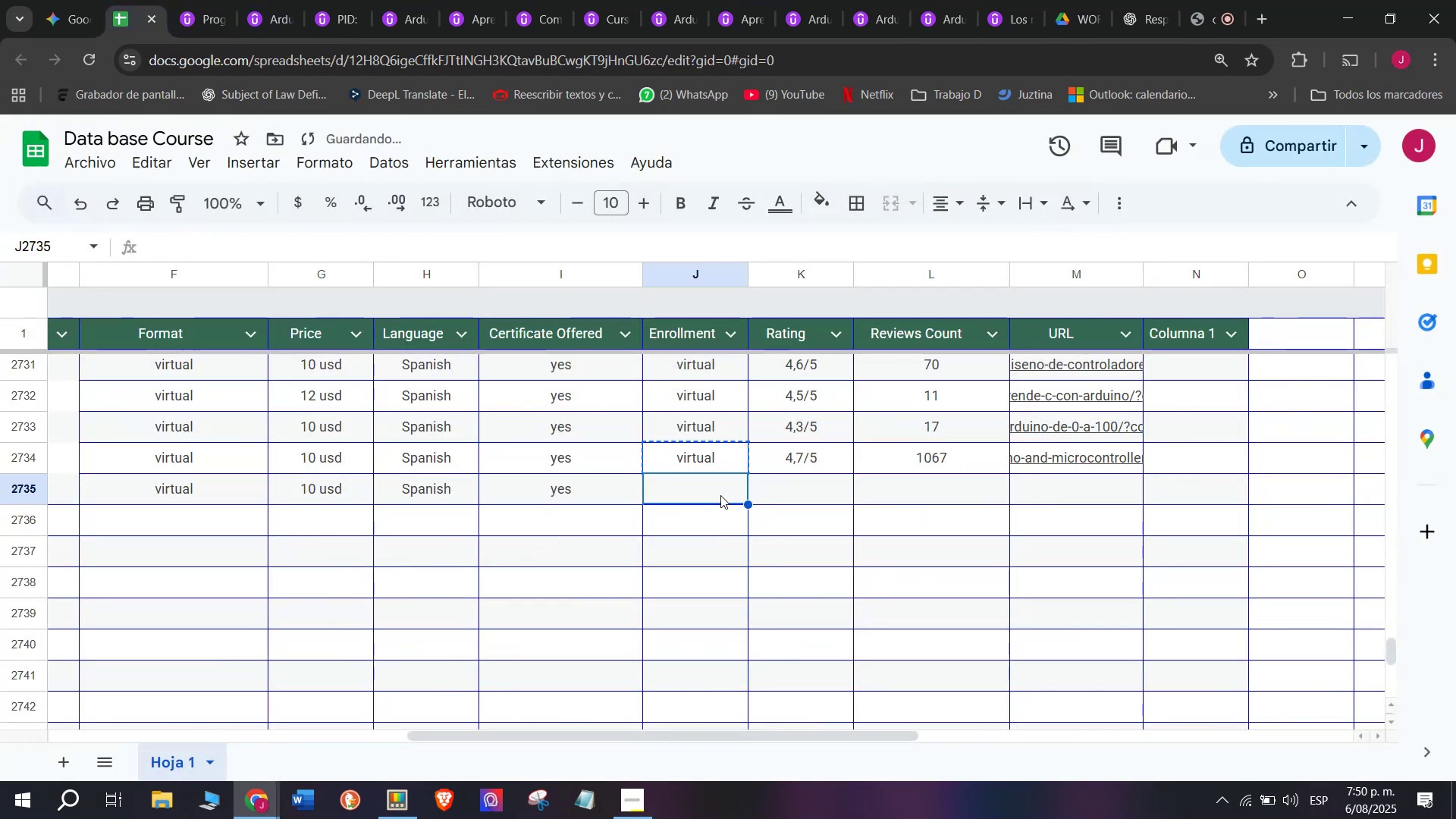 
key(Control+V)
 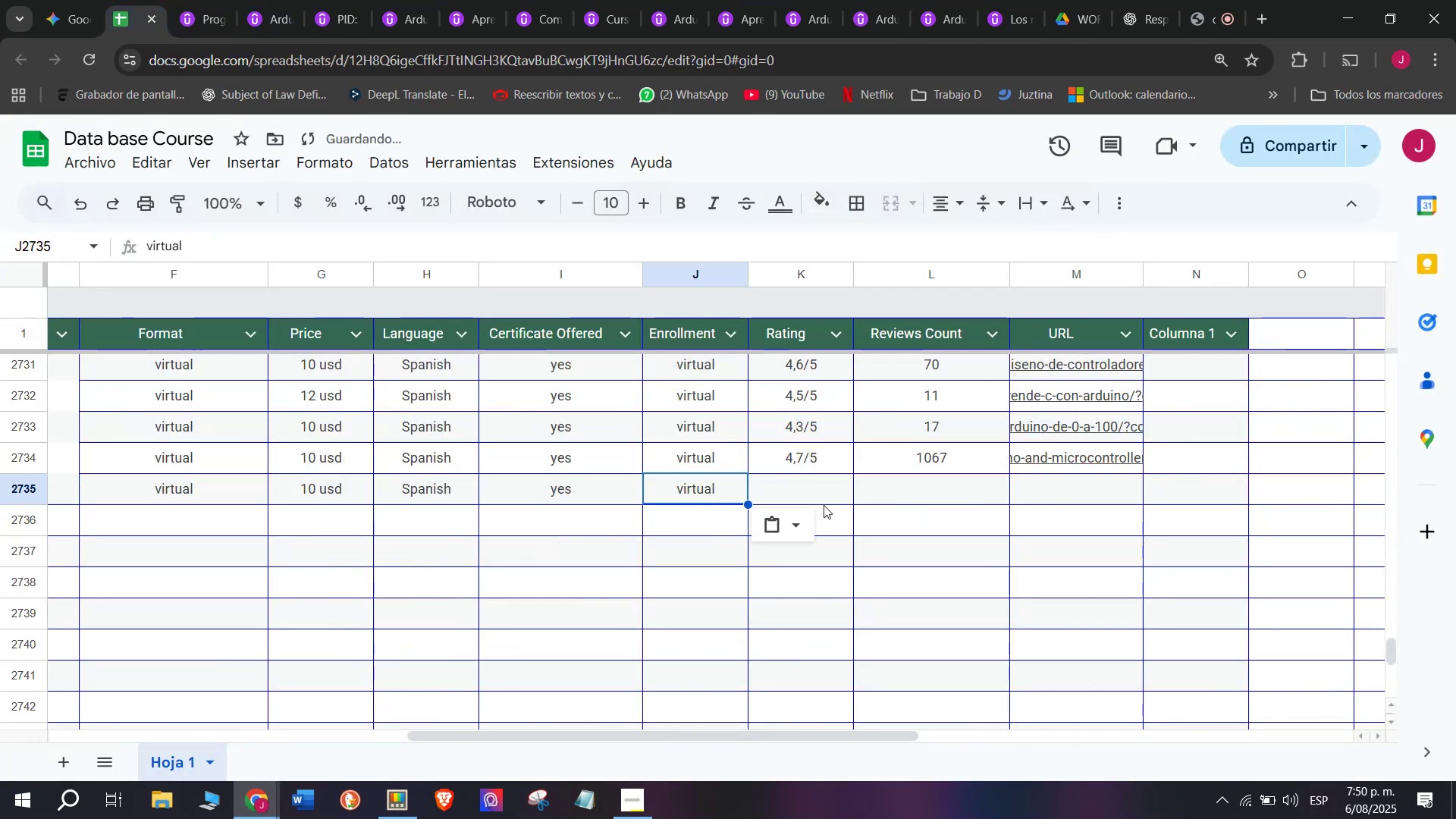 
left_click([824, 502])
 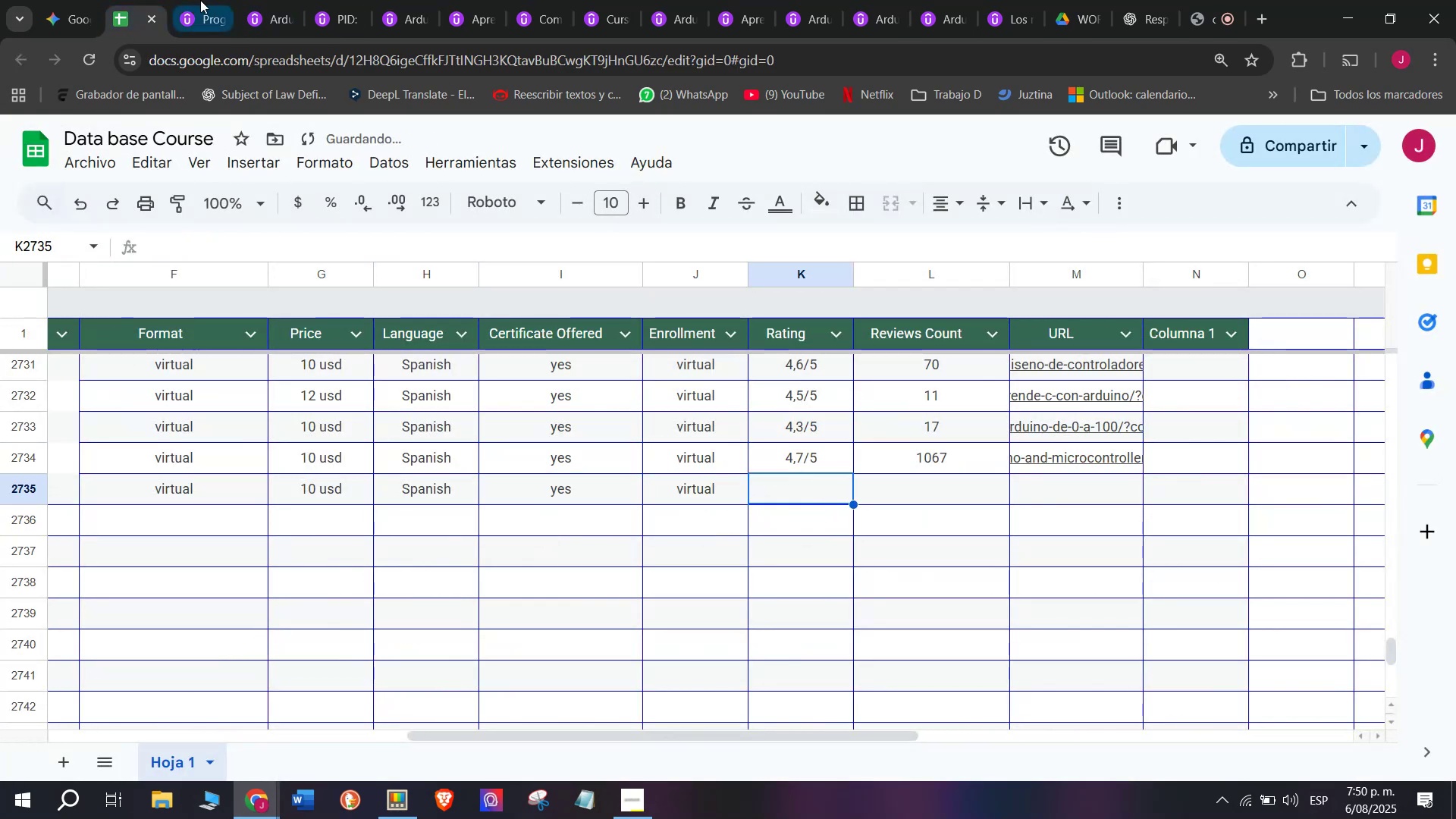 
left_click([199, 0])
 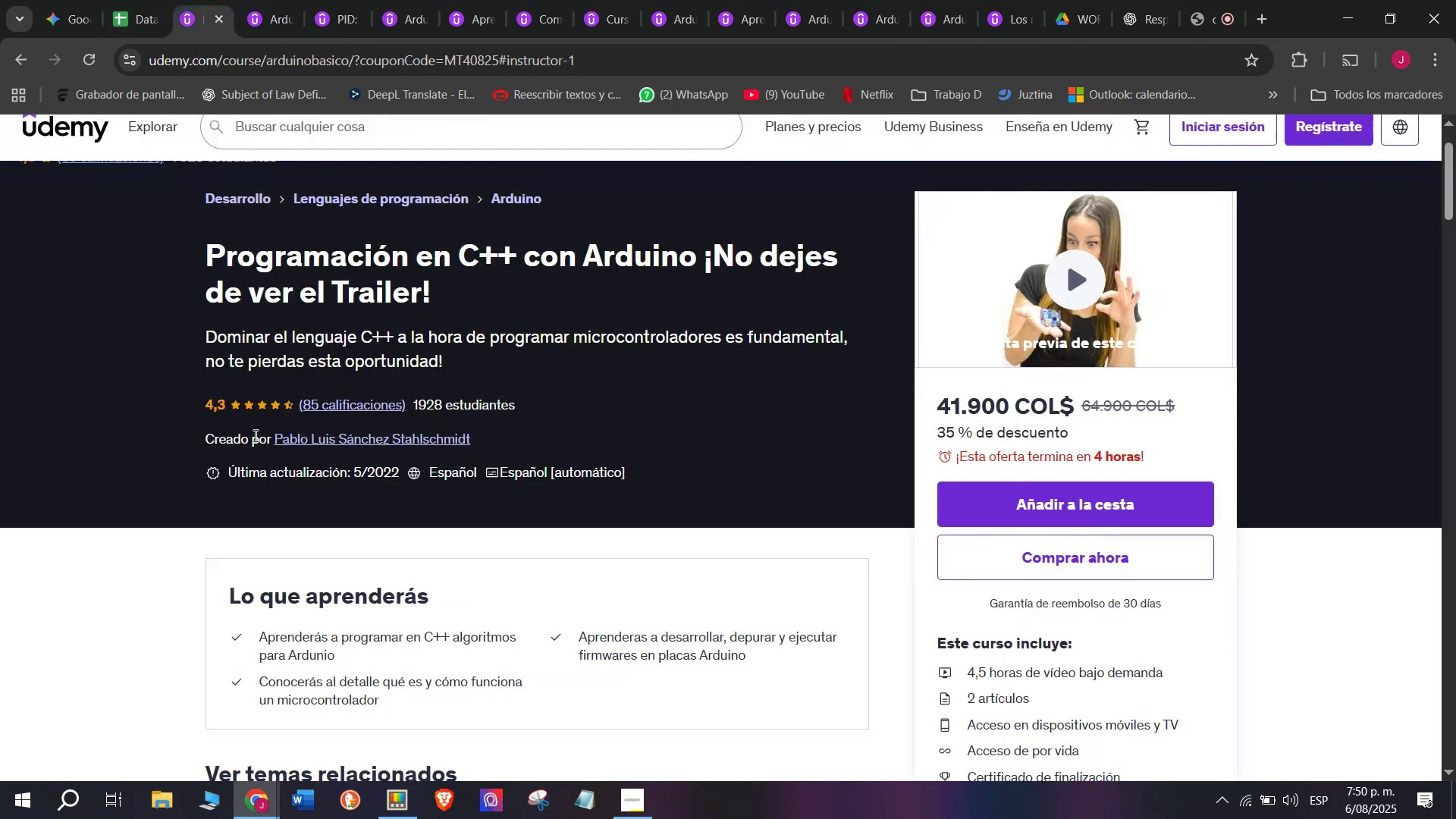 
scroll: coordinate [254, 439], scroll_direction: up, amount: 1.0
 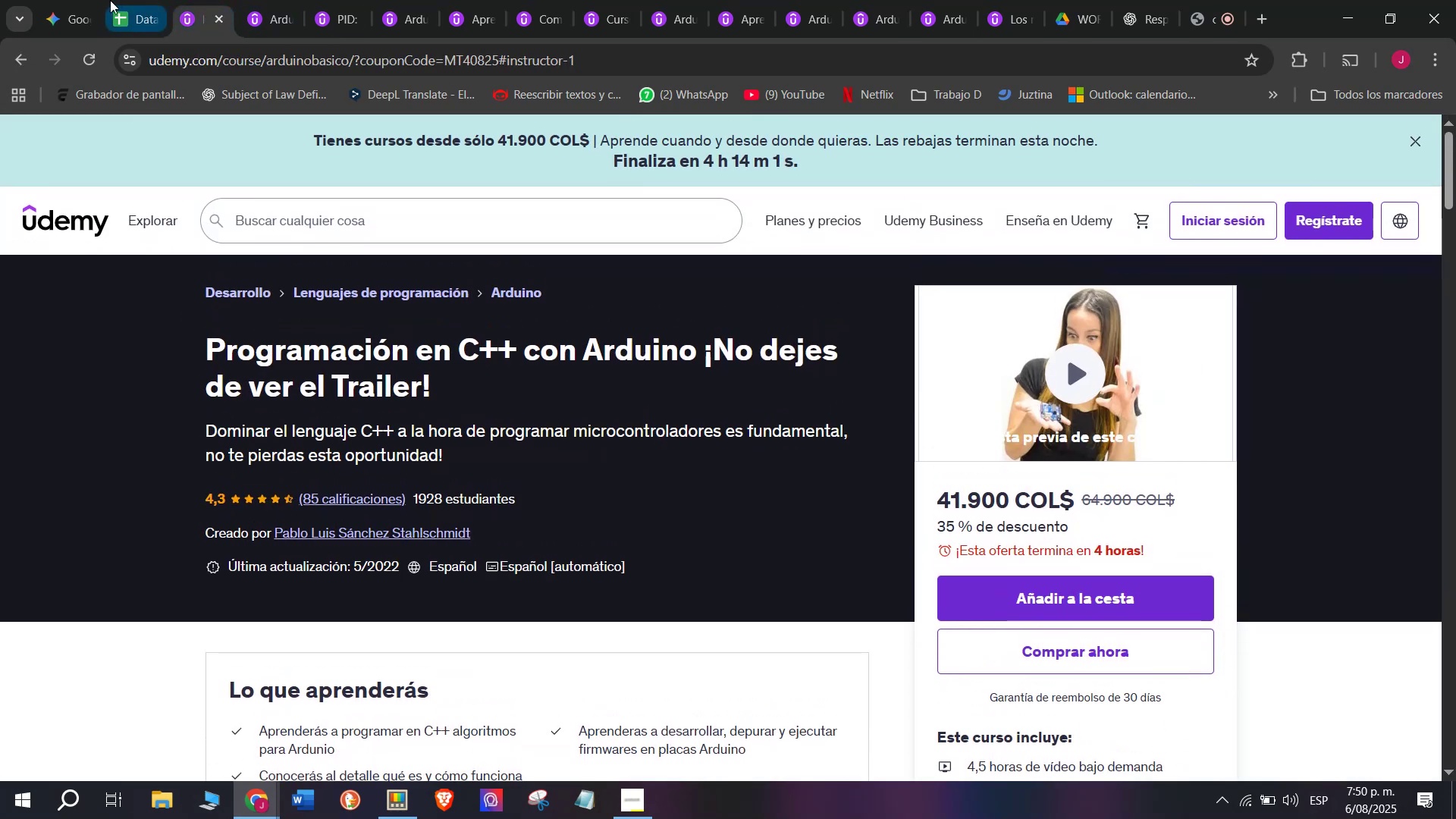 
left_click([118, 0])
 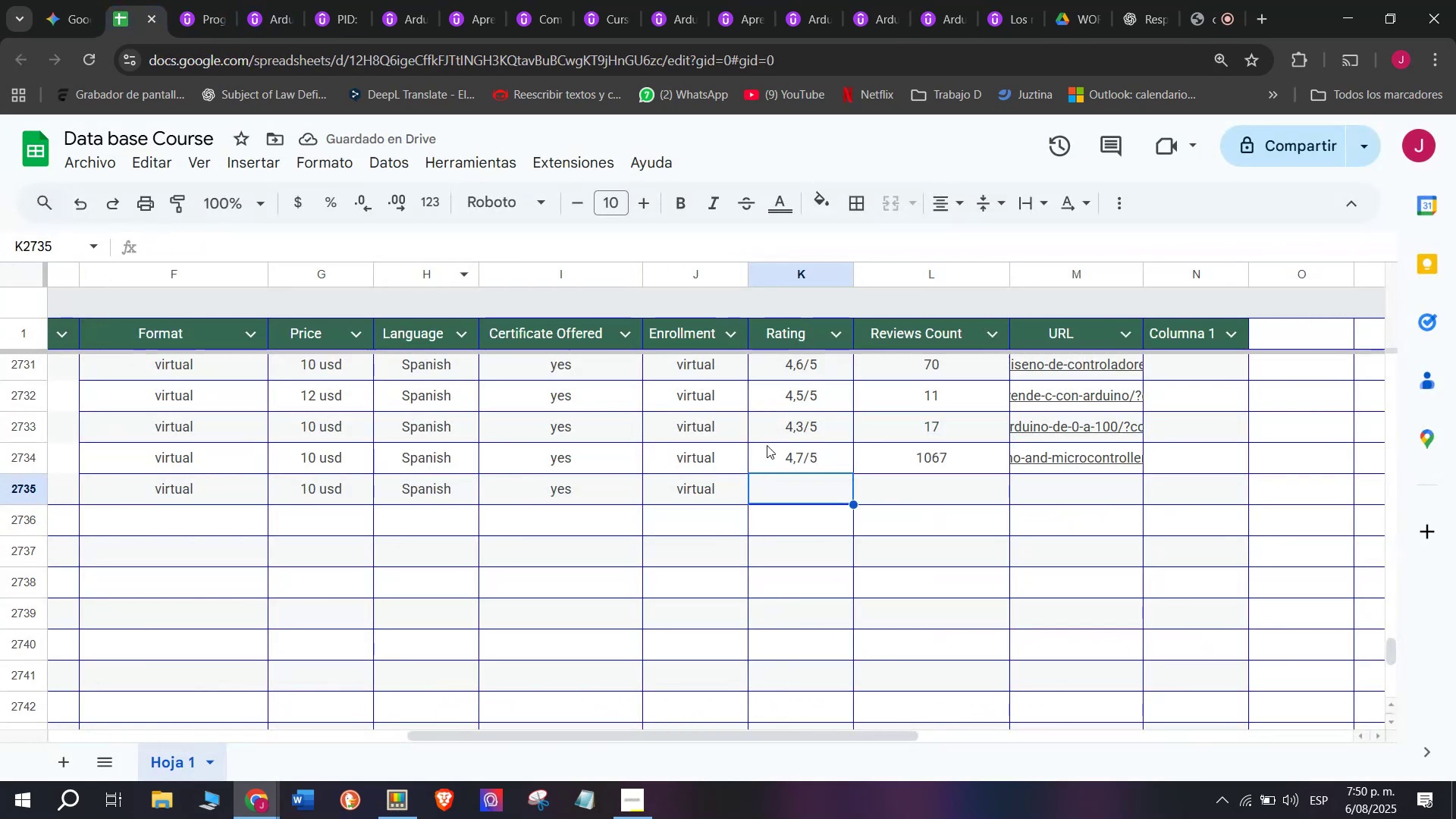 
key(Control+ControlLeft)
 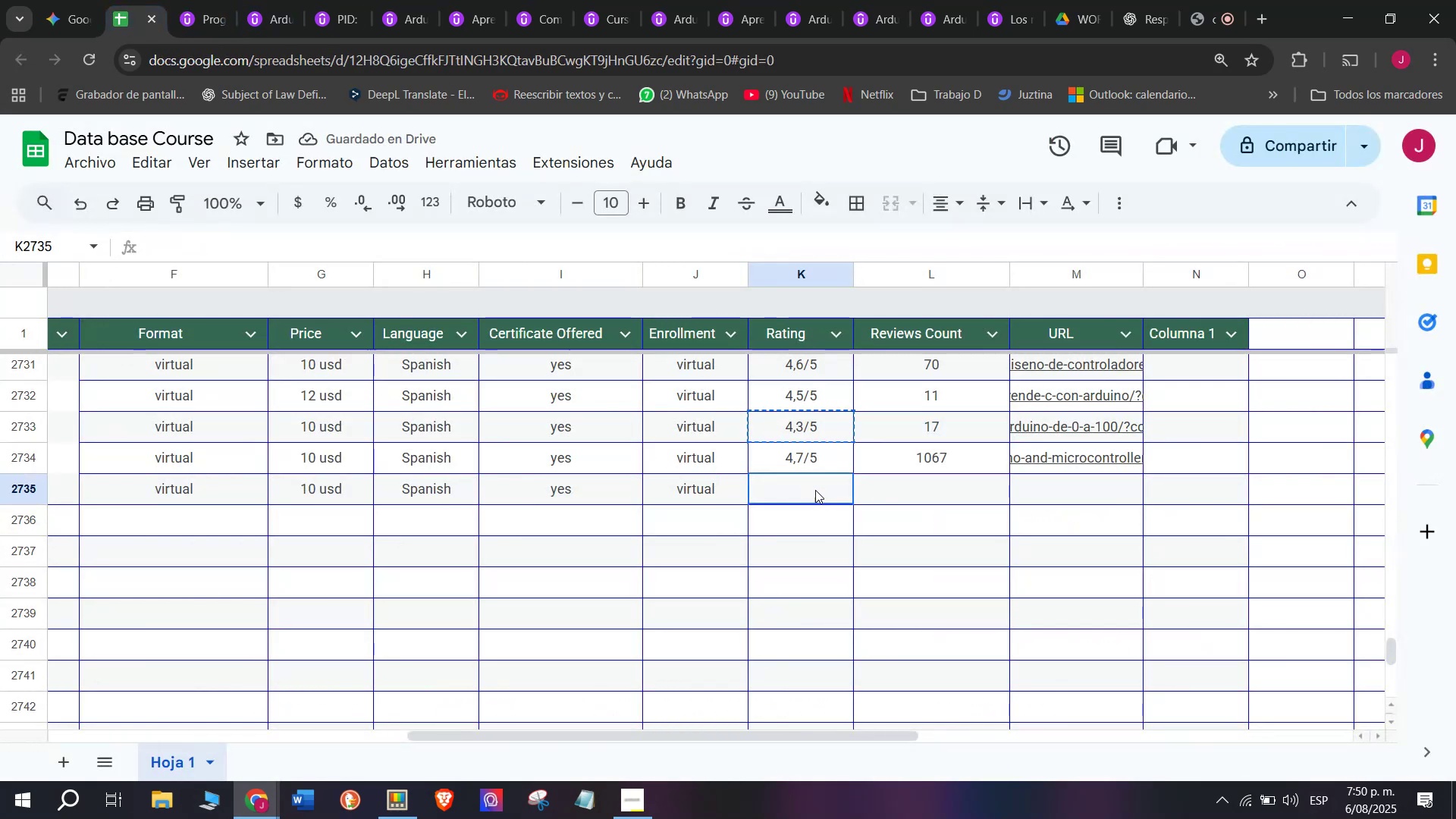 
key(Break)
 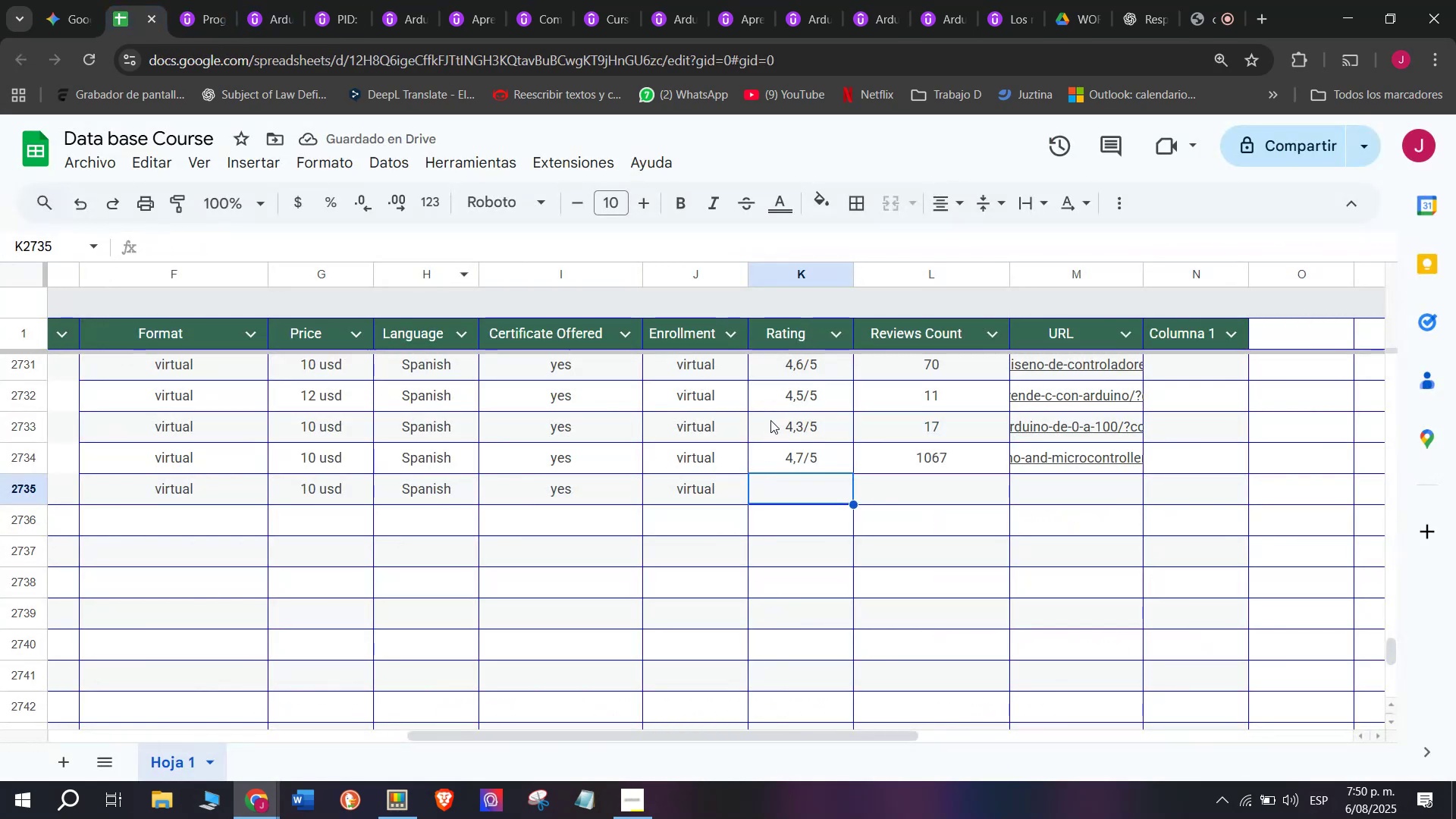 
key(Control+C)
 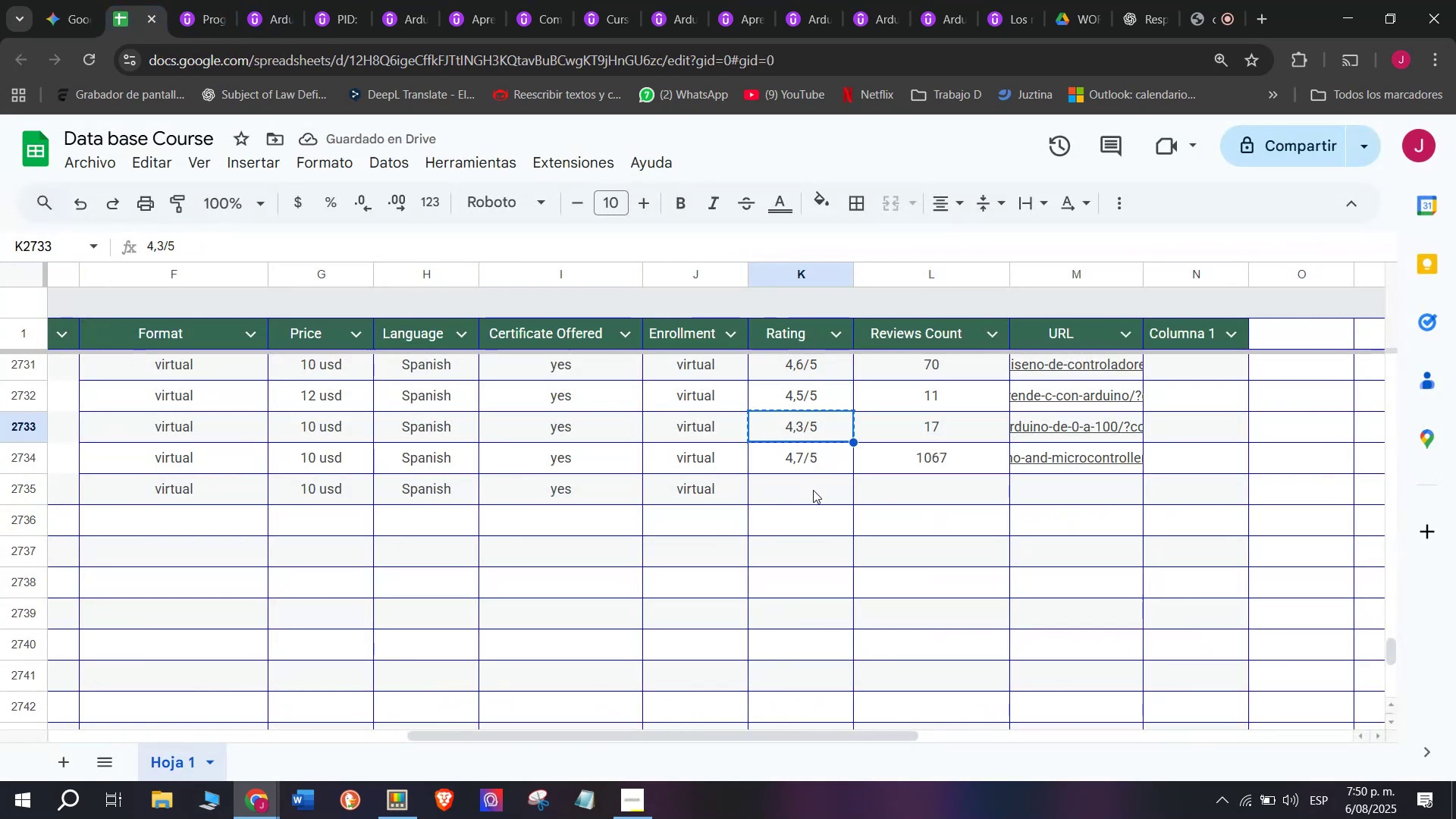 
key(Z)
 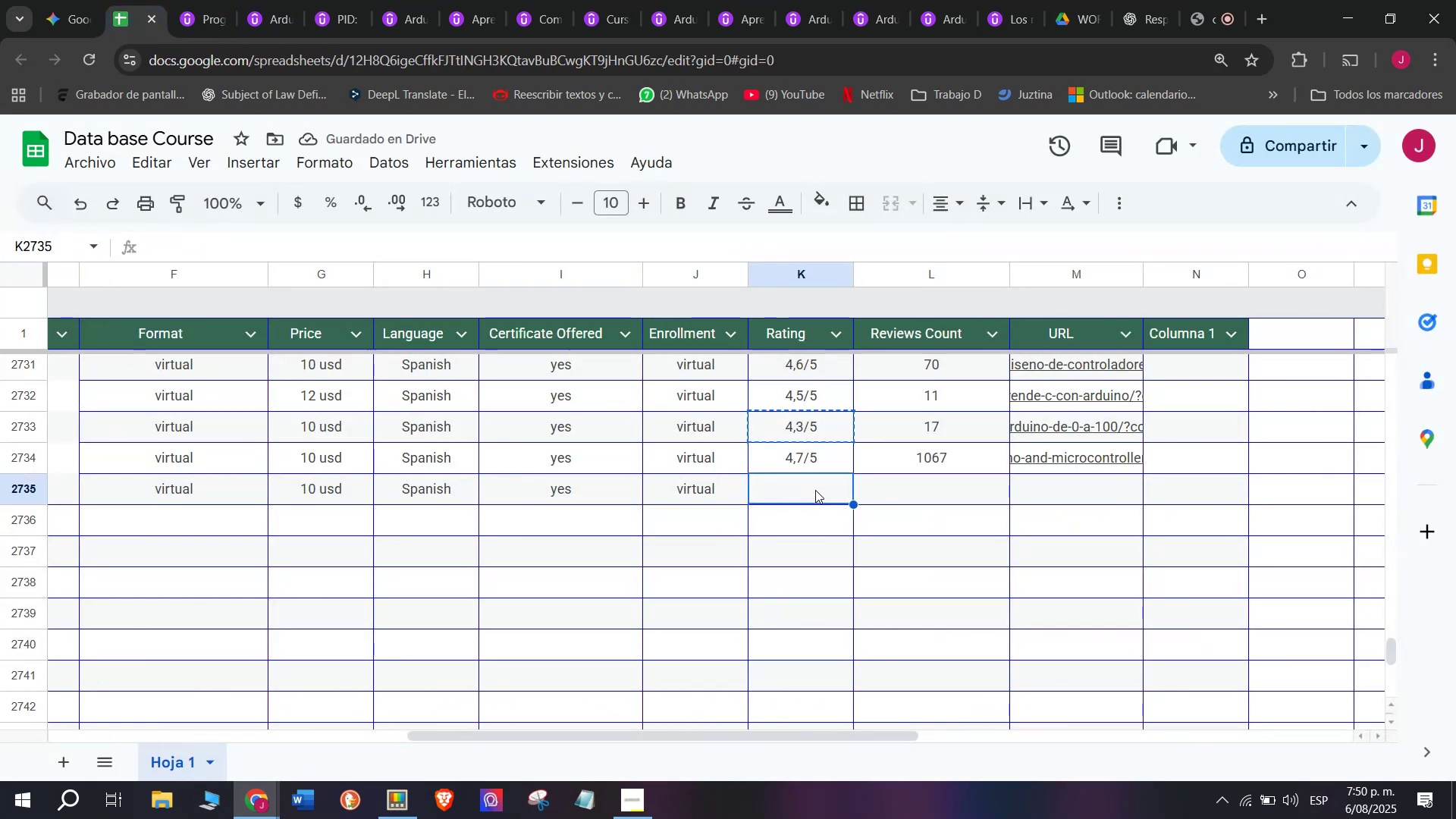 
key(Control+ControlLeft)
 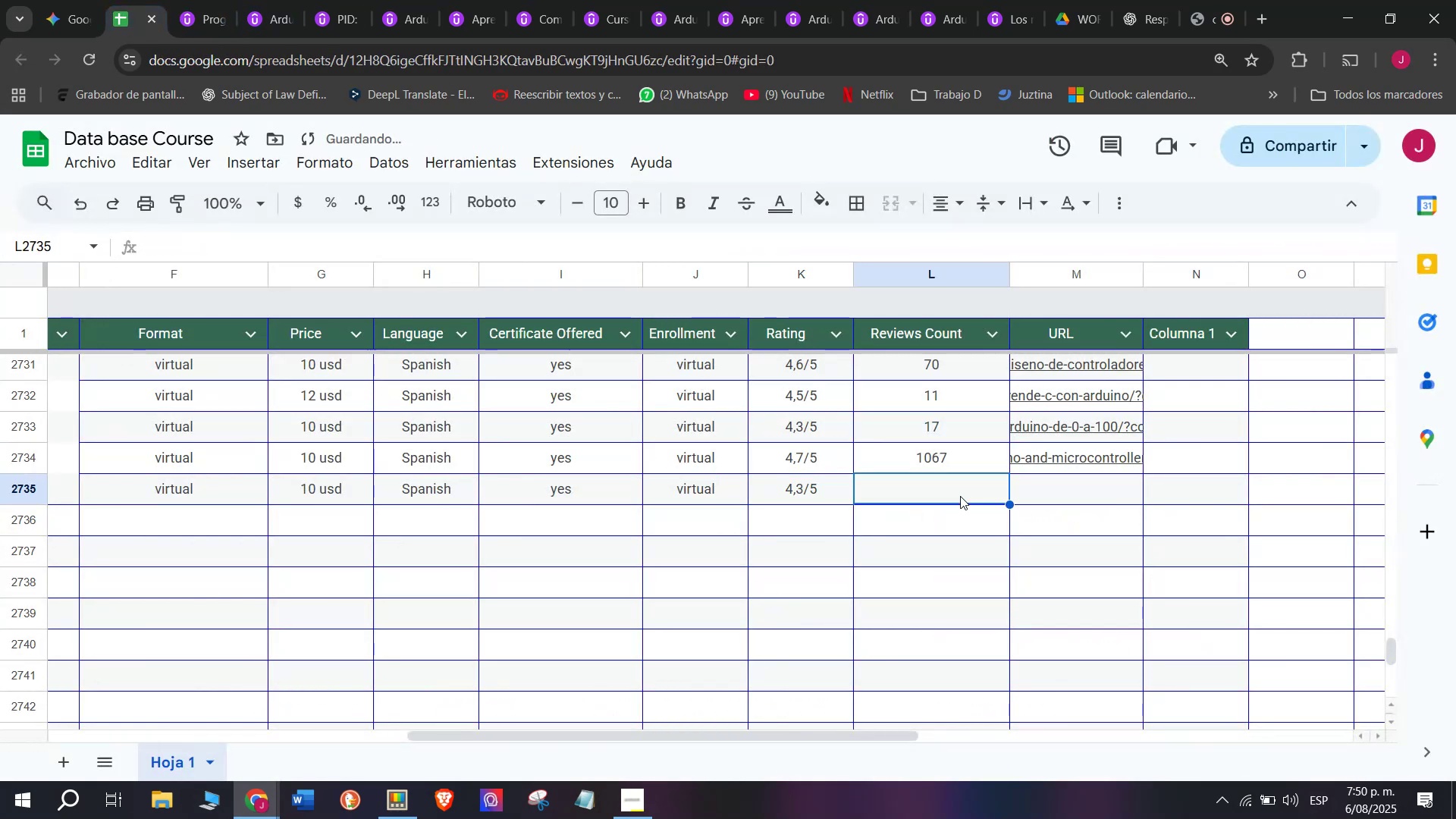 
key(Control+V)
 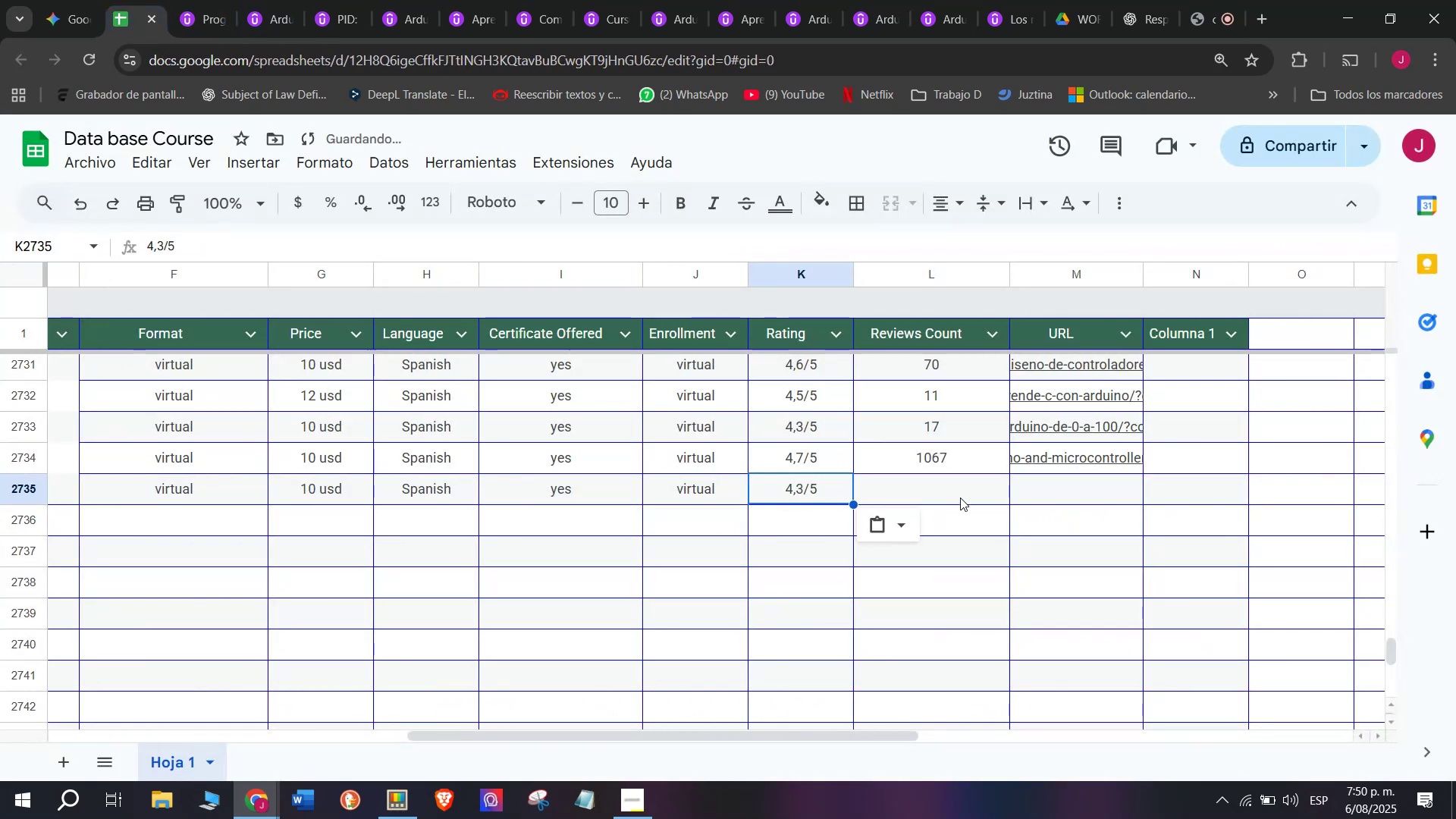 
triple_click([960, 496])
 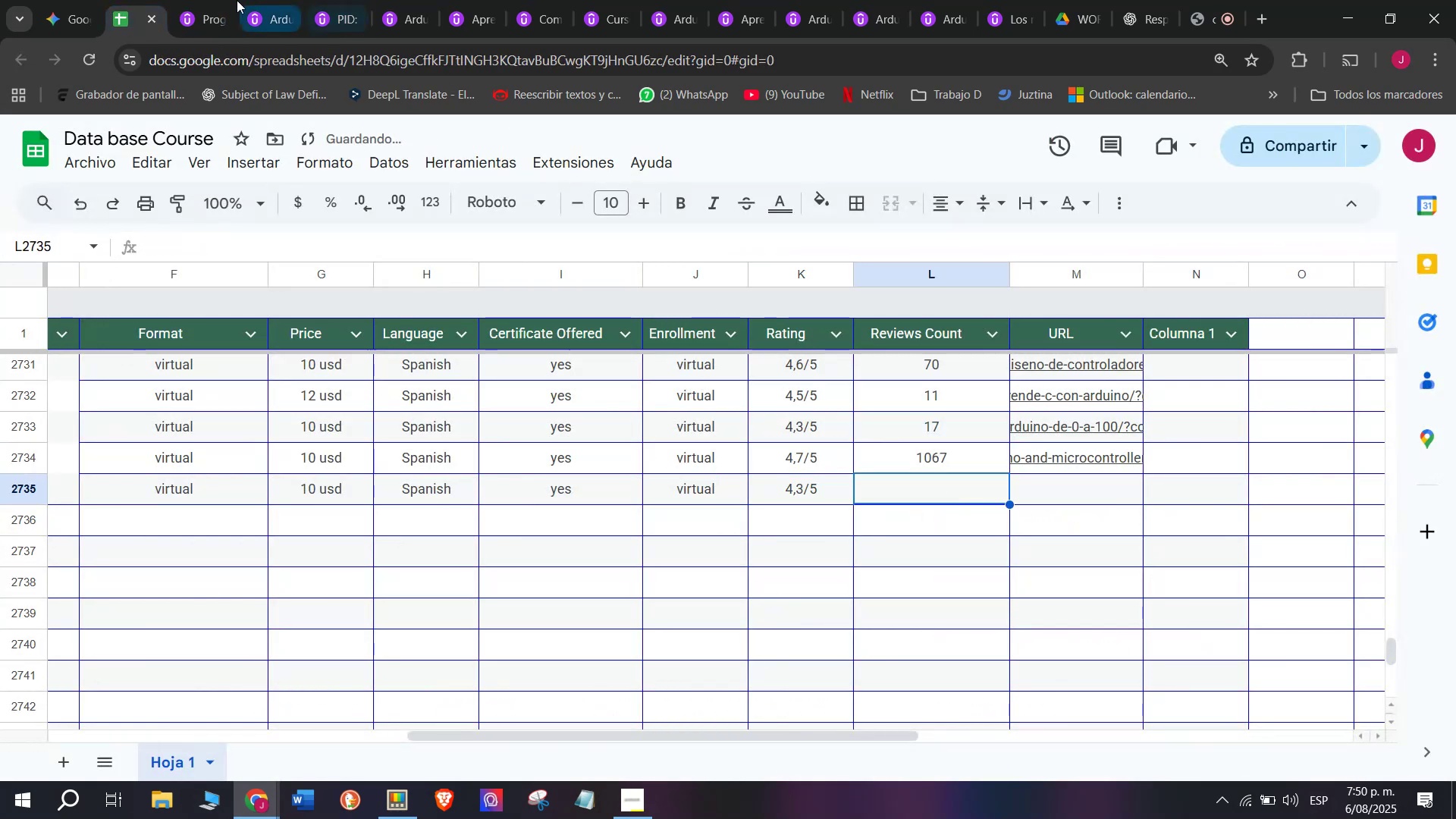 
left_click([207, 0])
 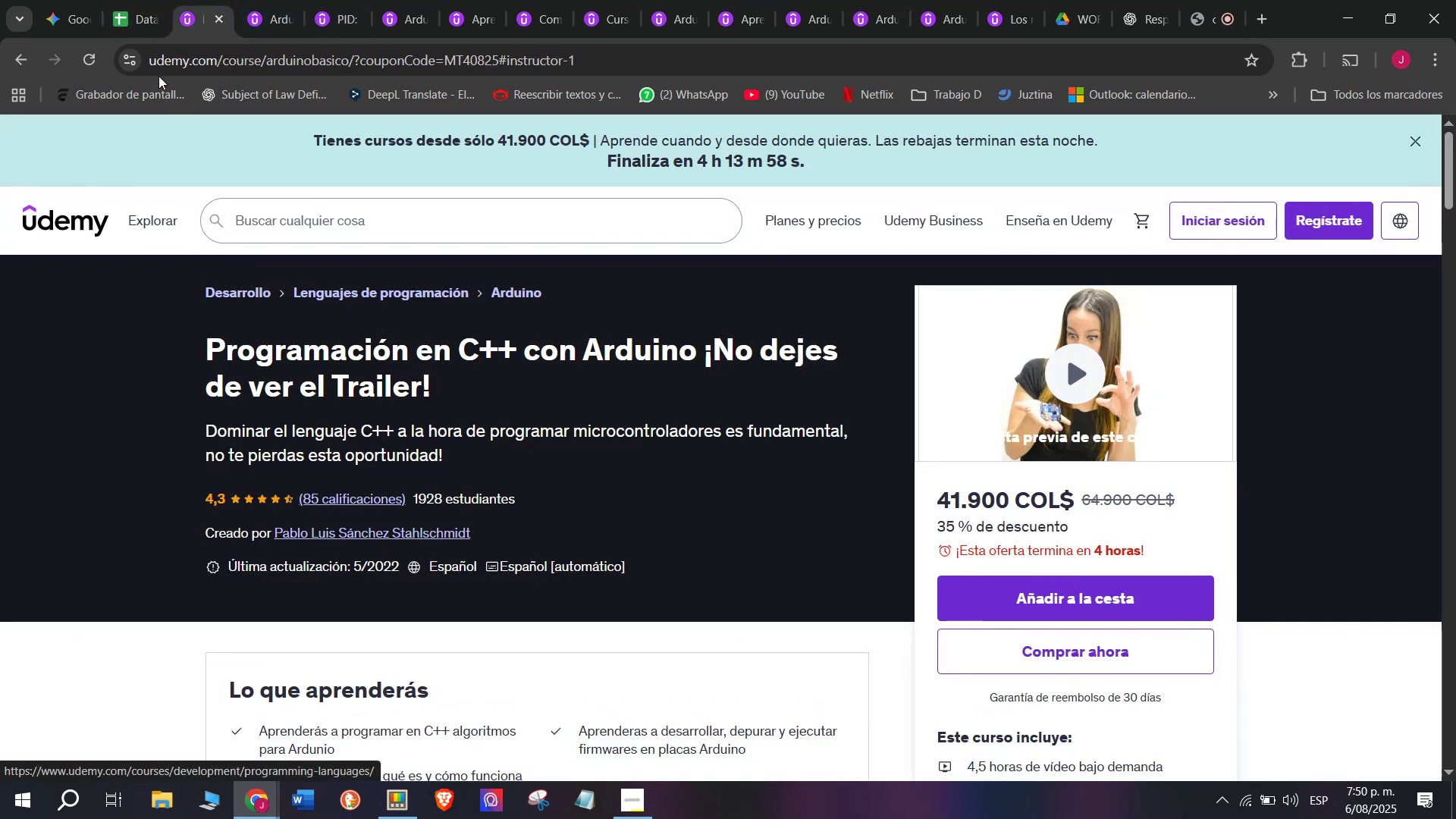 
left_click([135, 0])
 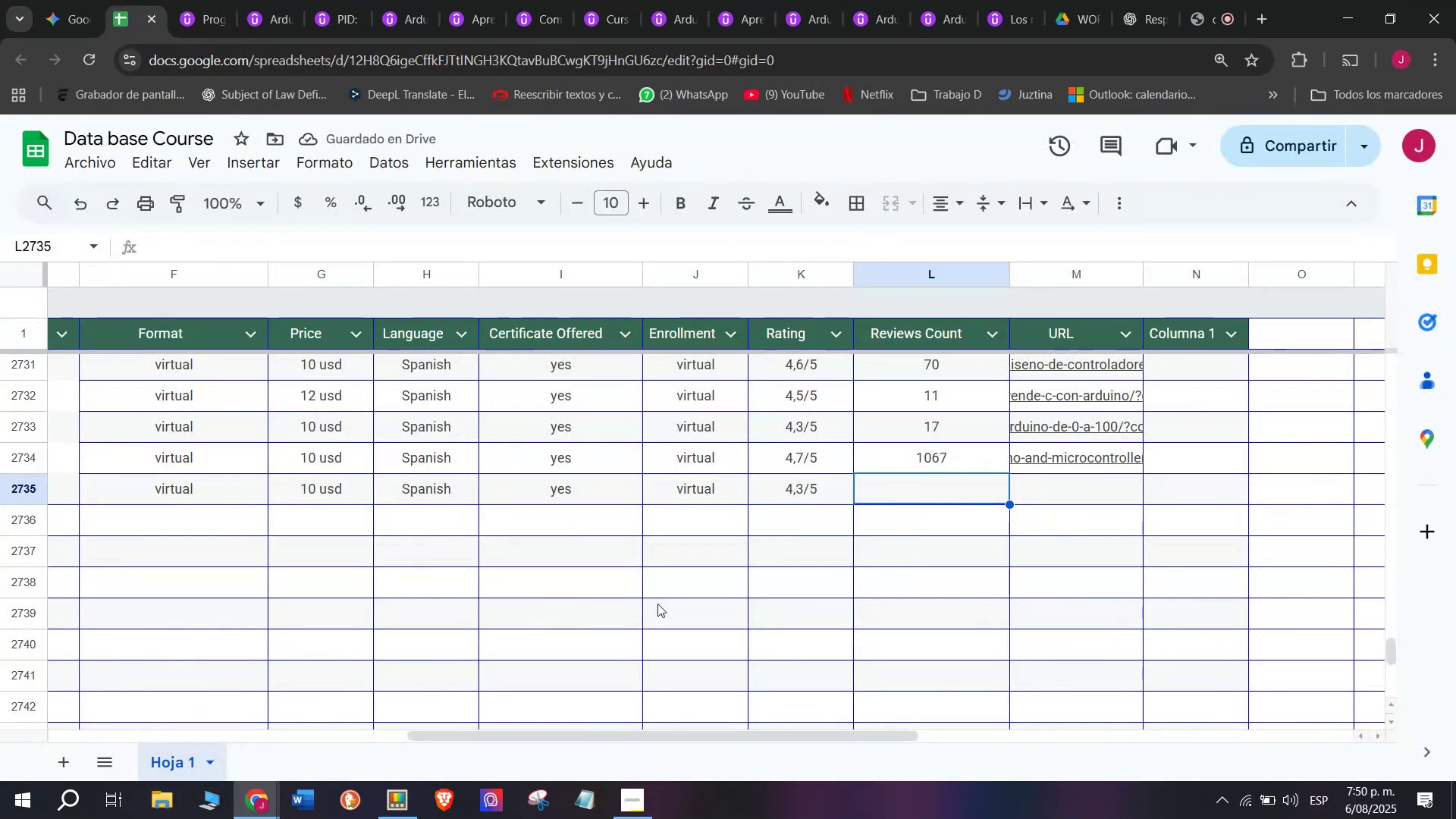 
type(85)
 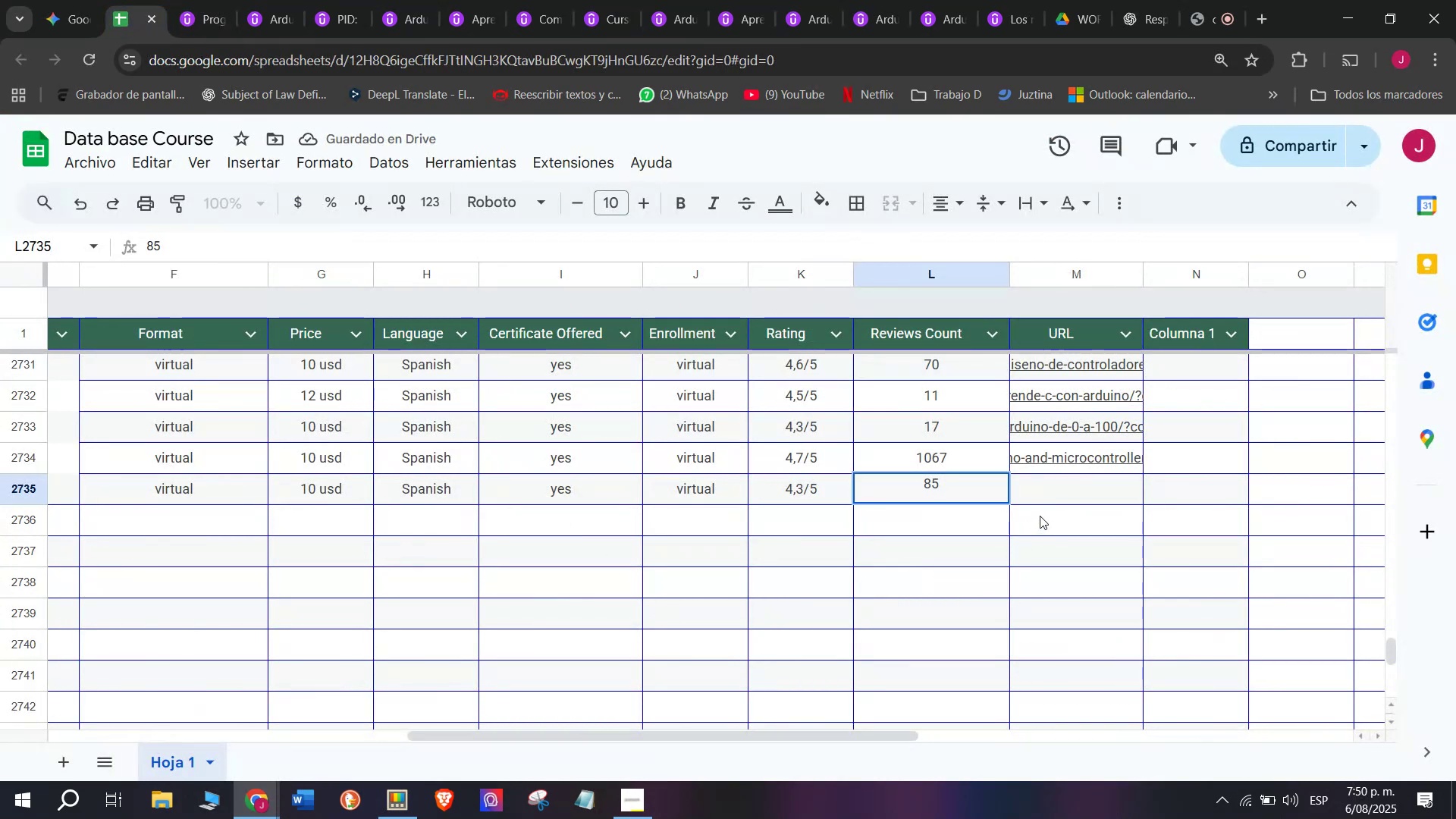 
left_click([1059, 488])
 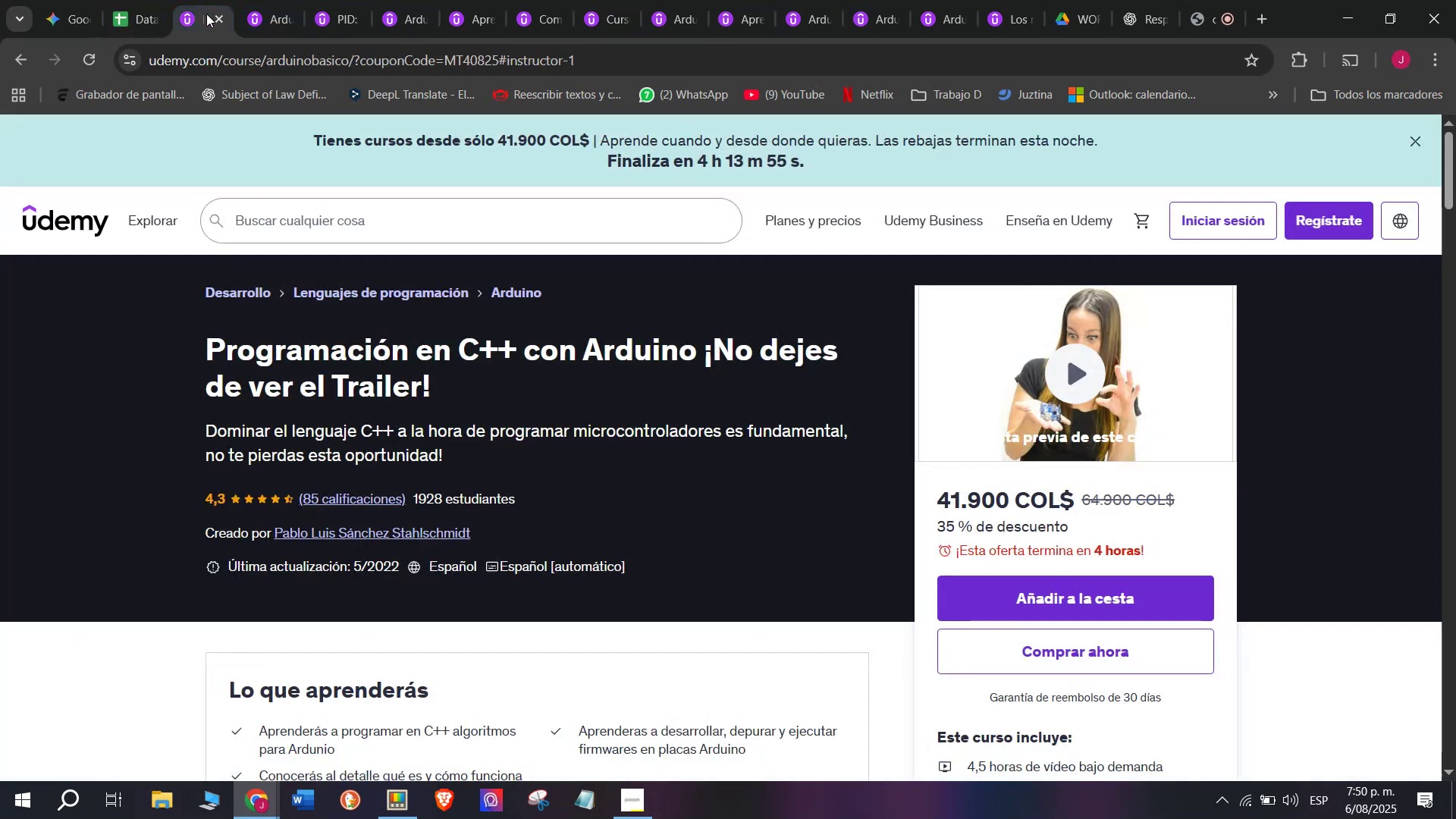 
double_click([235, 49])
 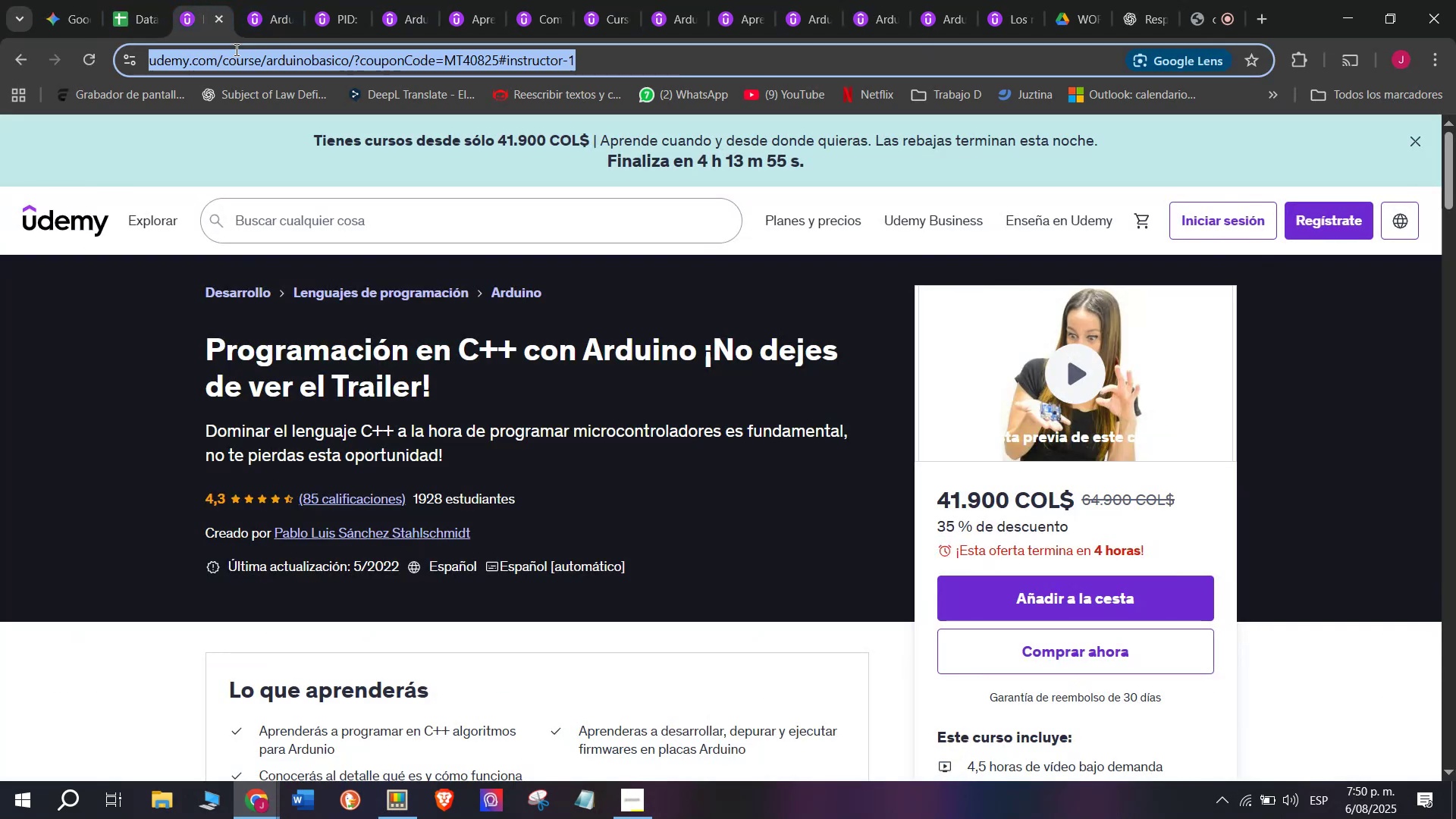 
triple_click([235, 49])
 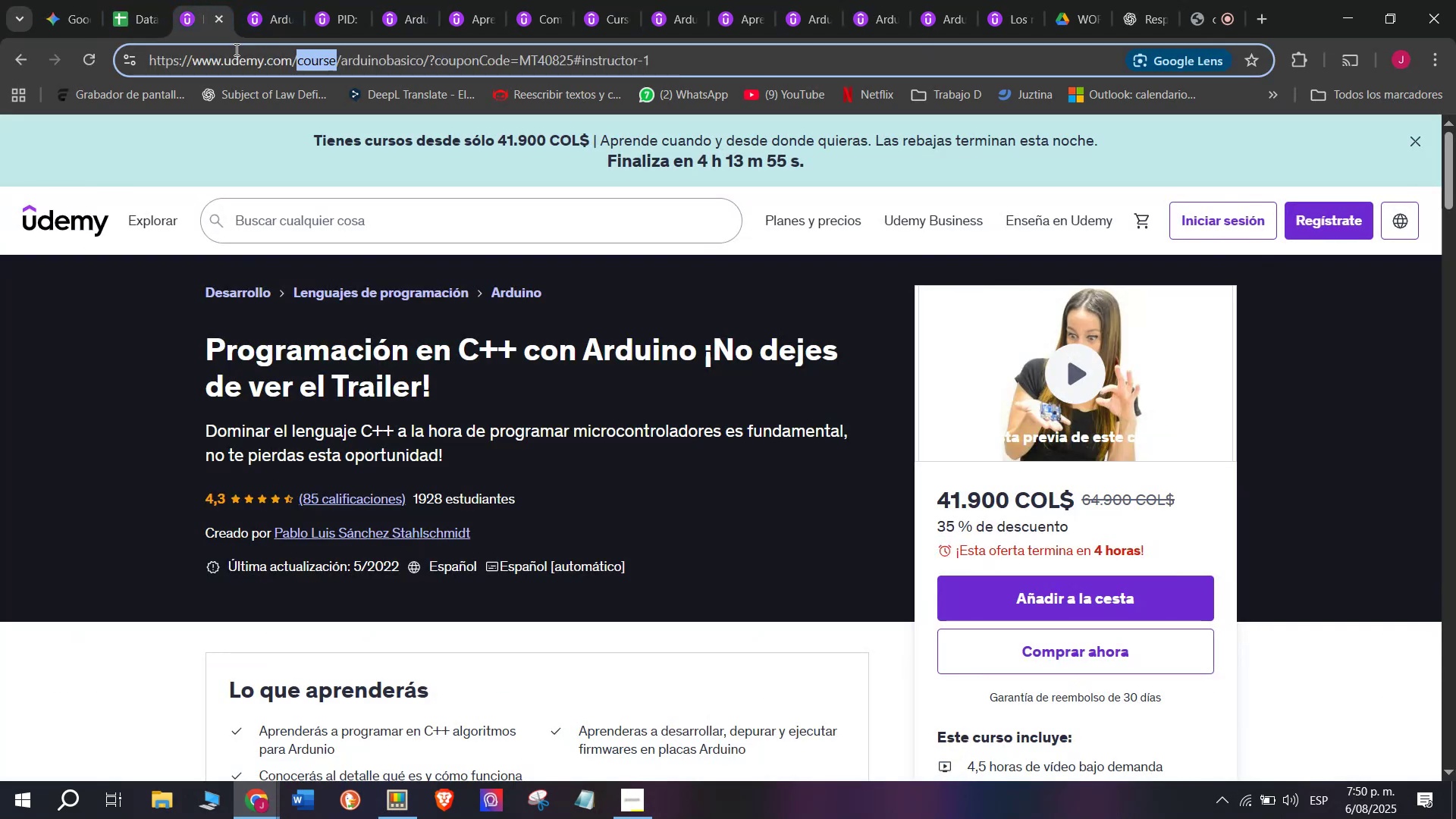 
triple_click([235, 49])
 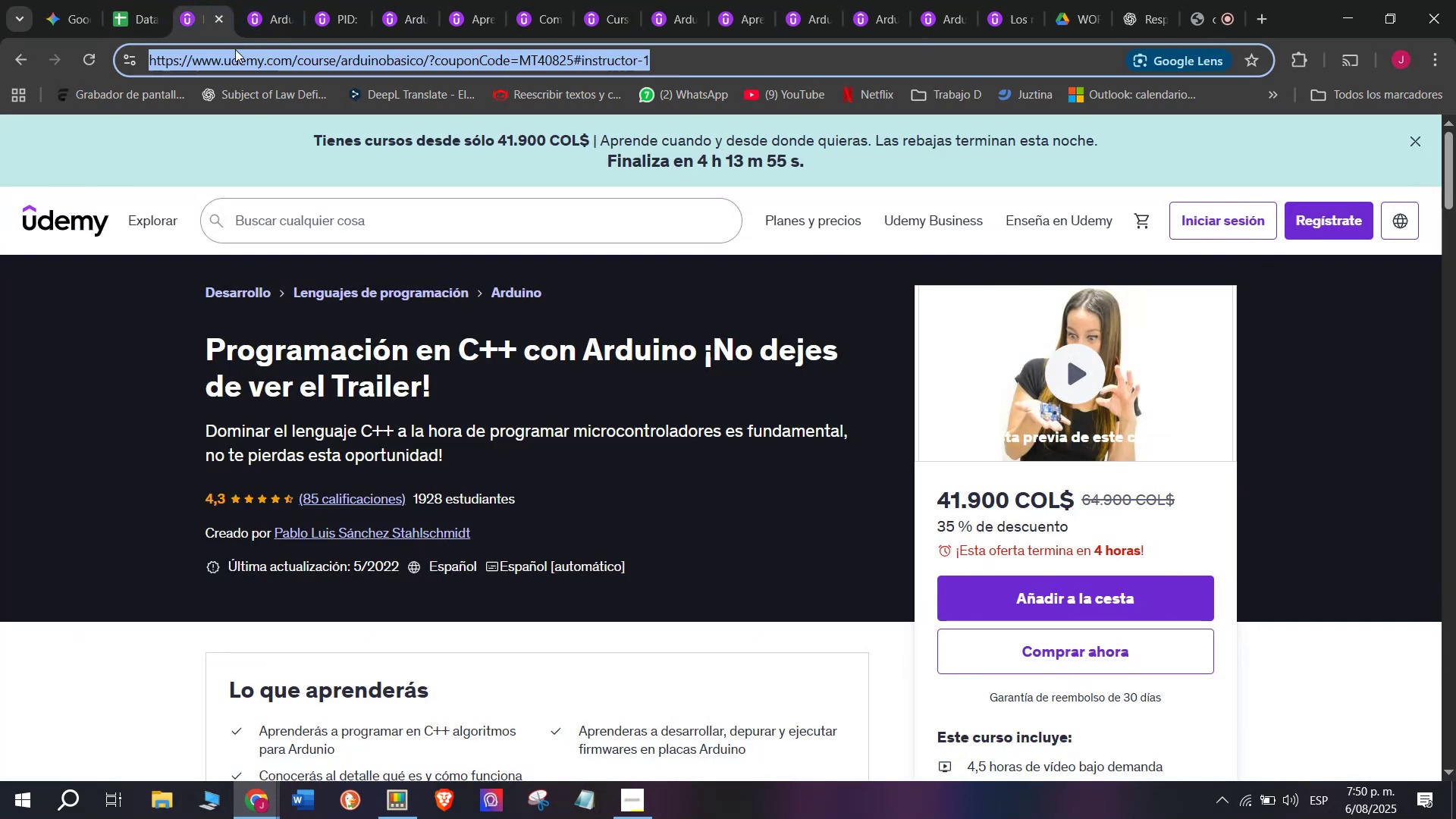 
key(Break)
 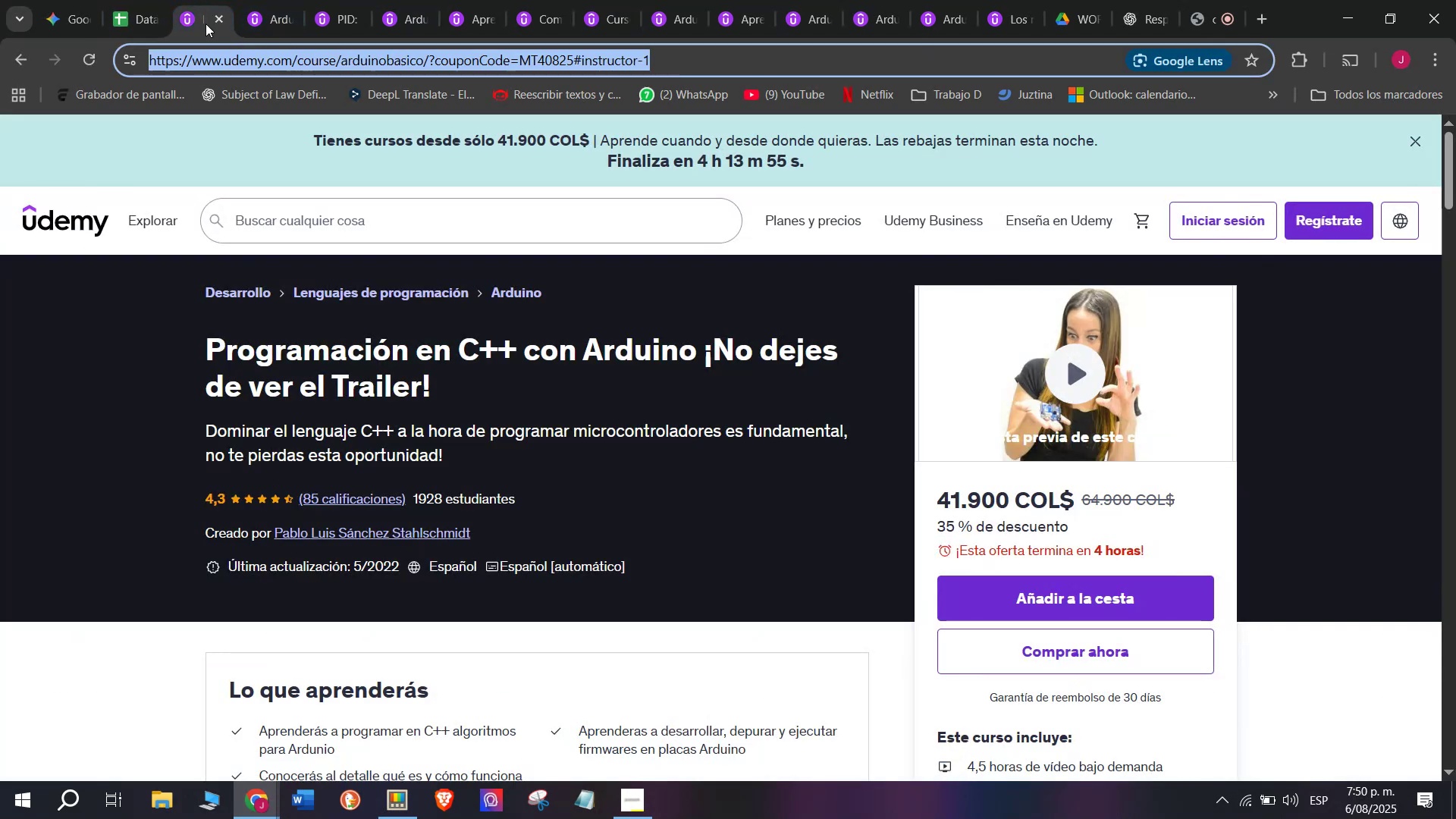 
key(Control+ControlLeft)
 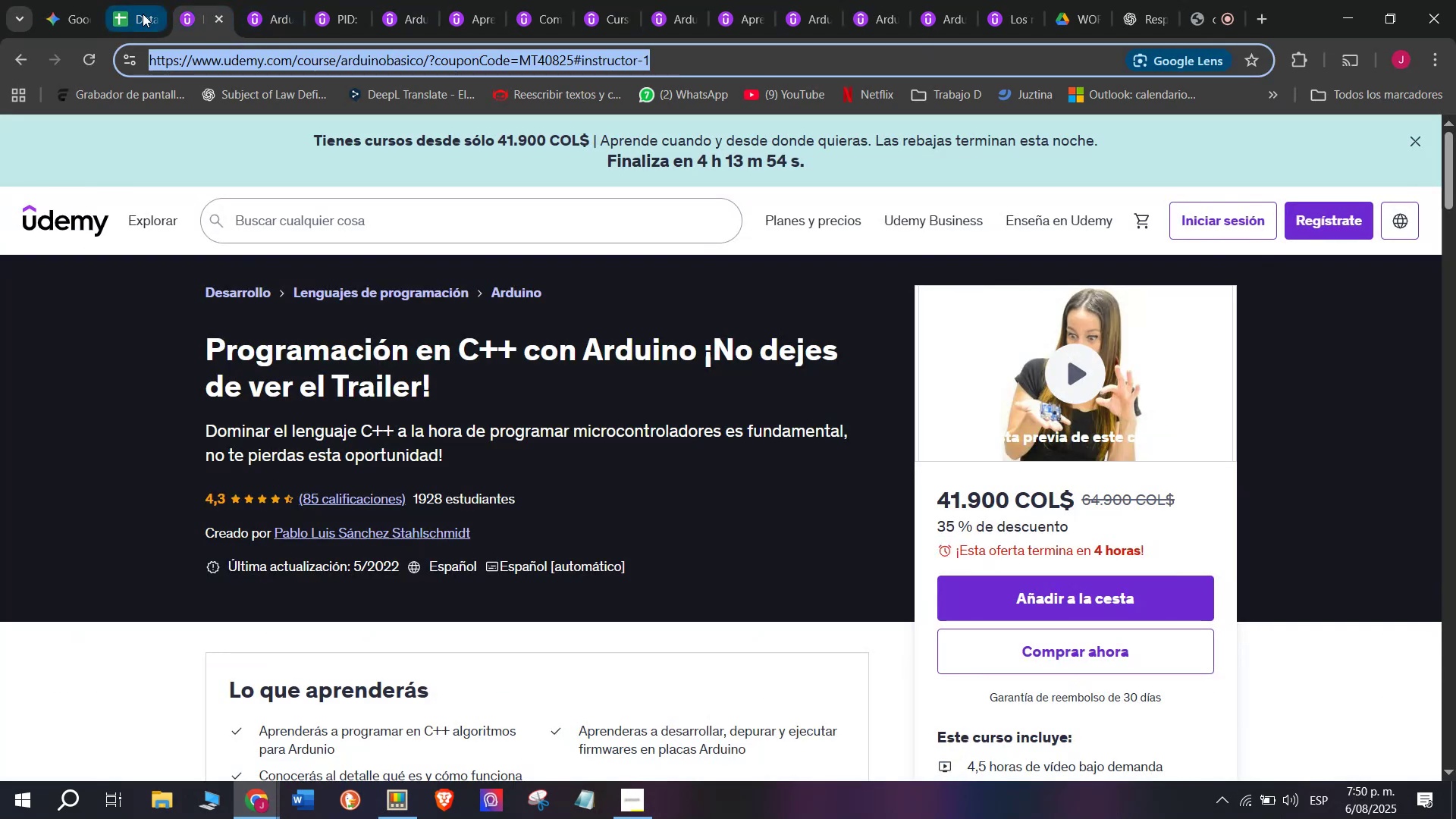 
key(Control+C)
 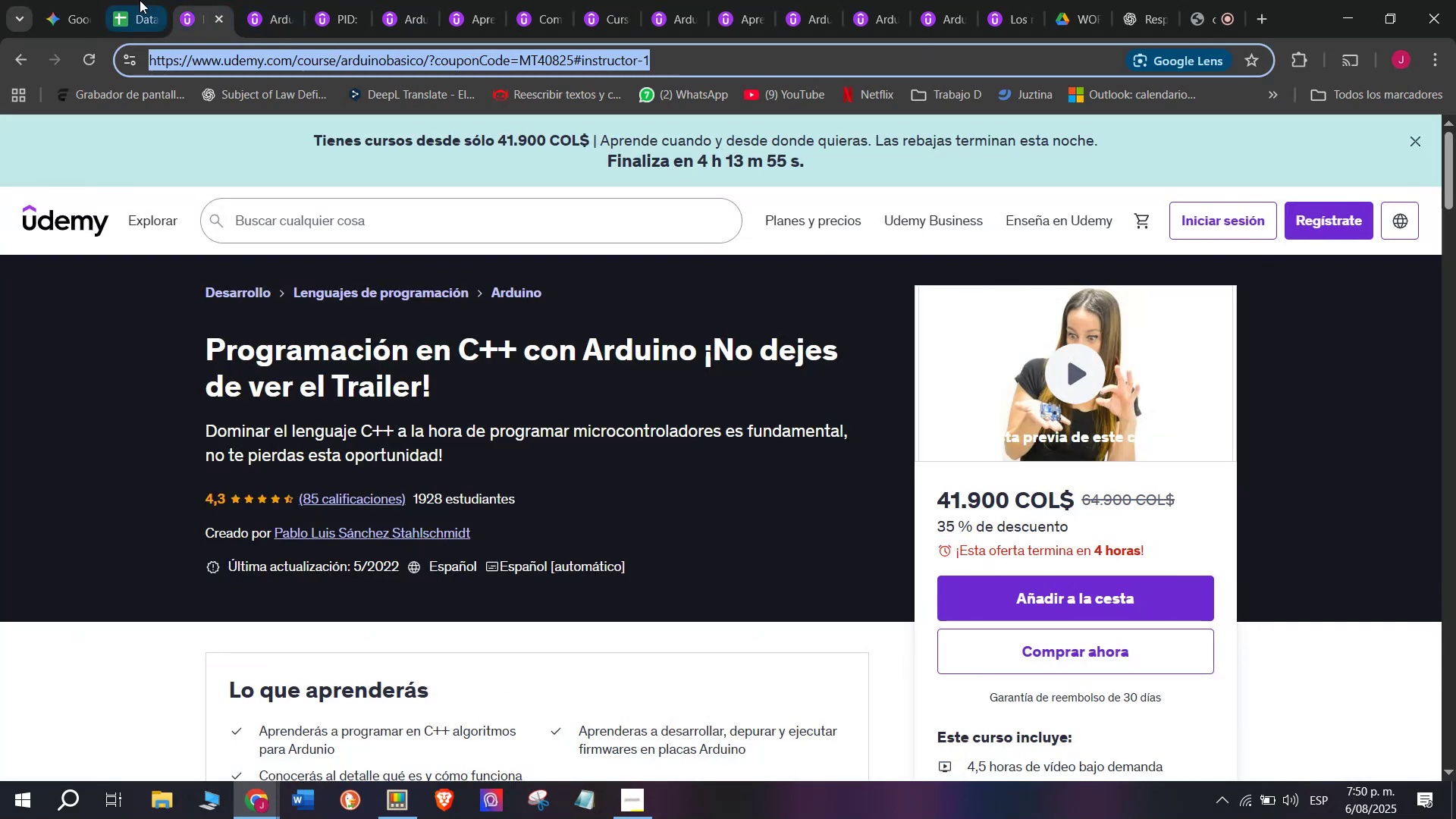 
triple_click([140, 0])
 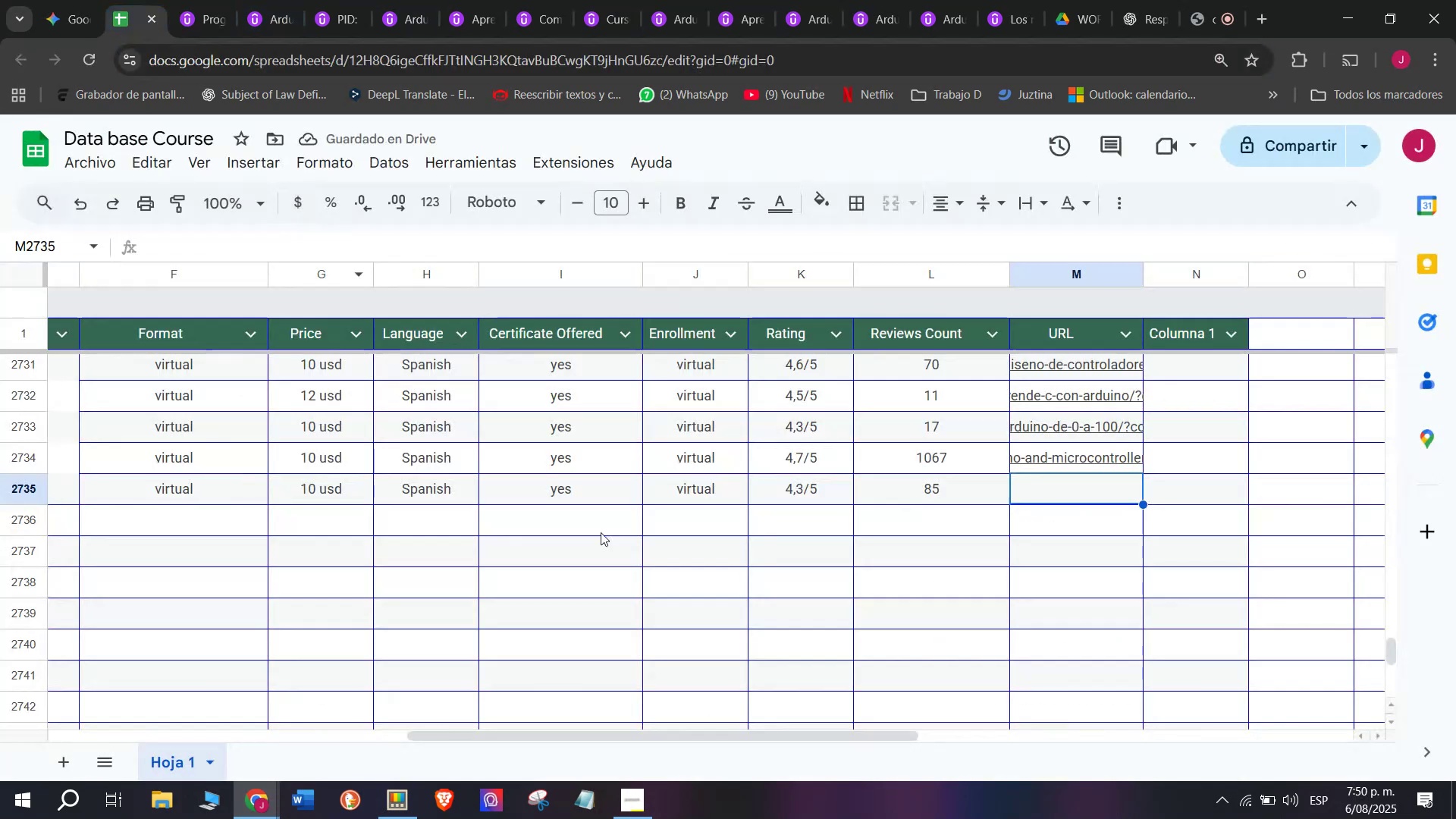 
key(Z)
 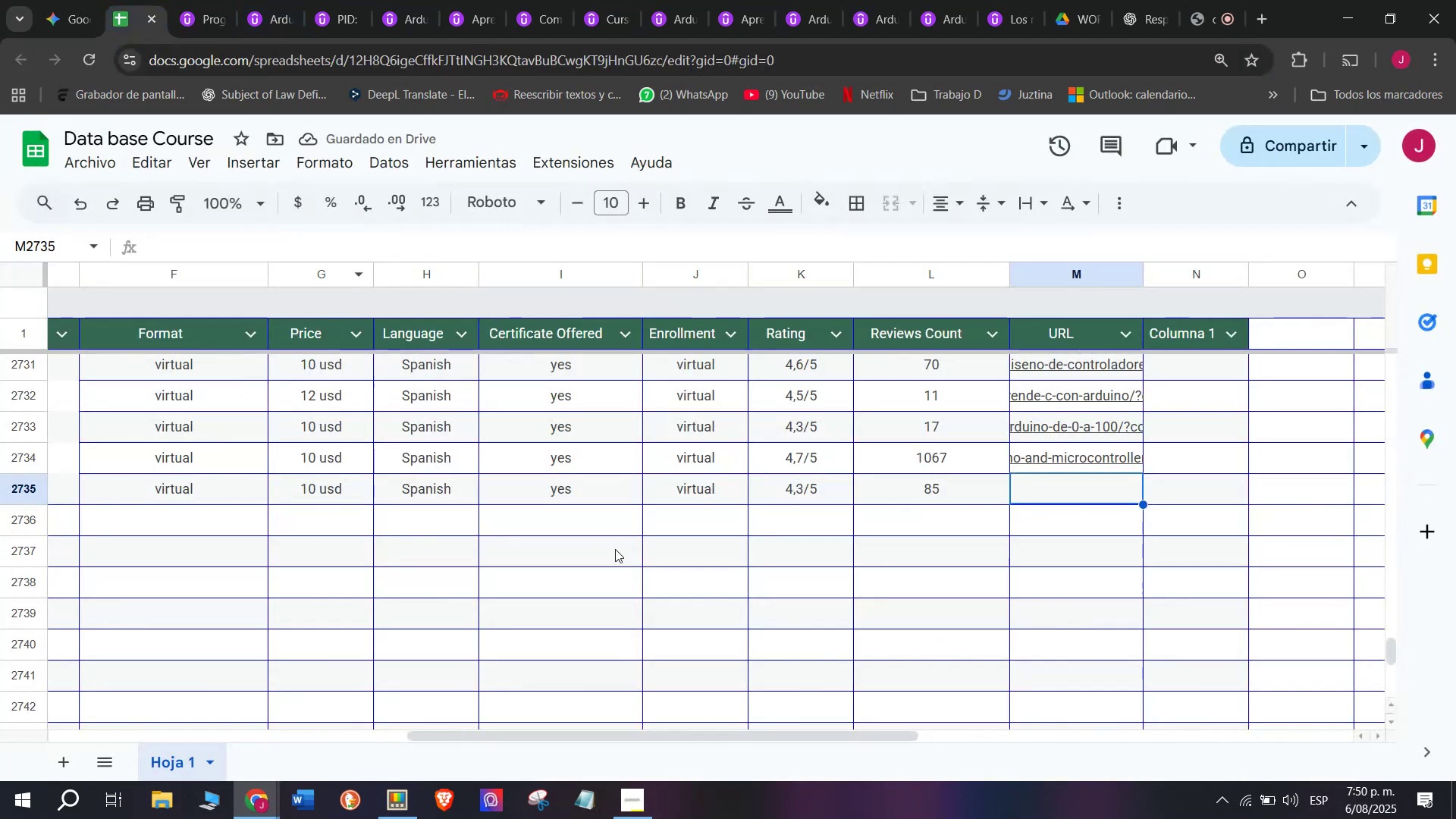 
key(Control+ControlLeft)
 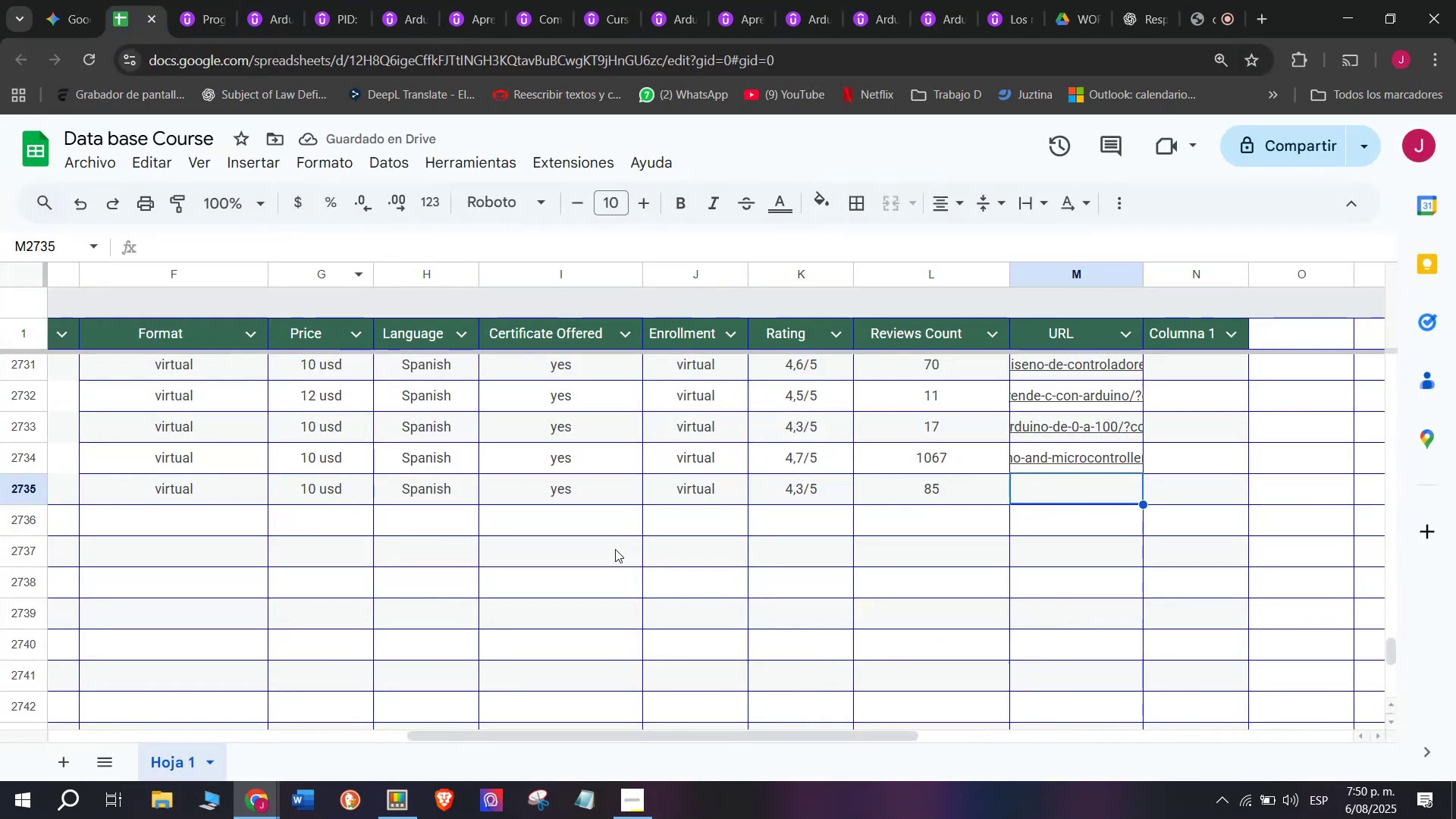 
key(Control+V)
 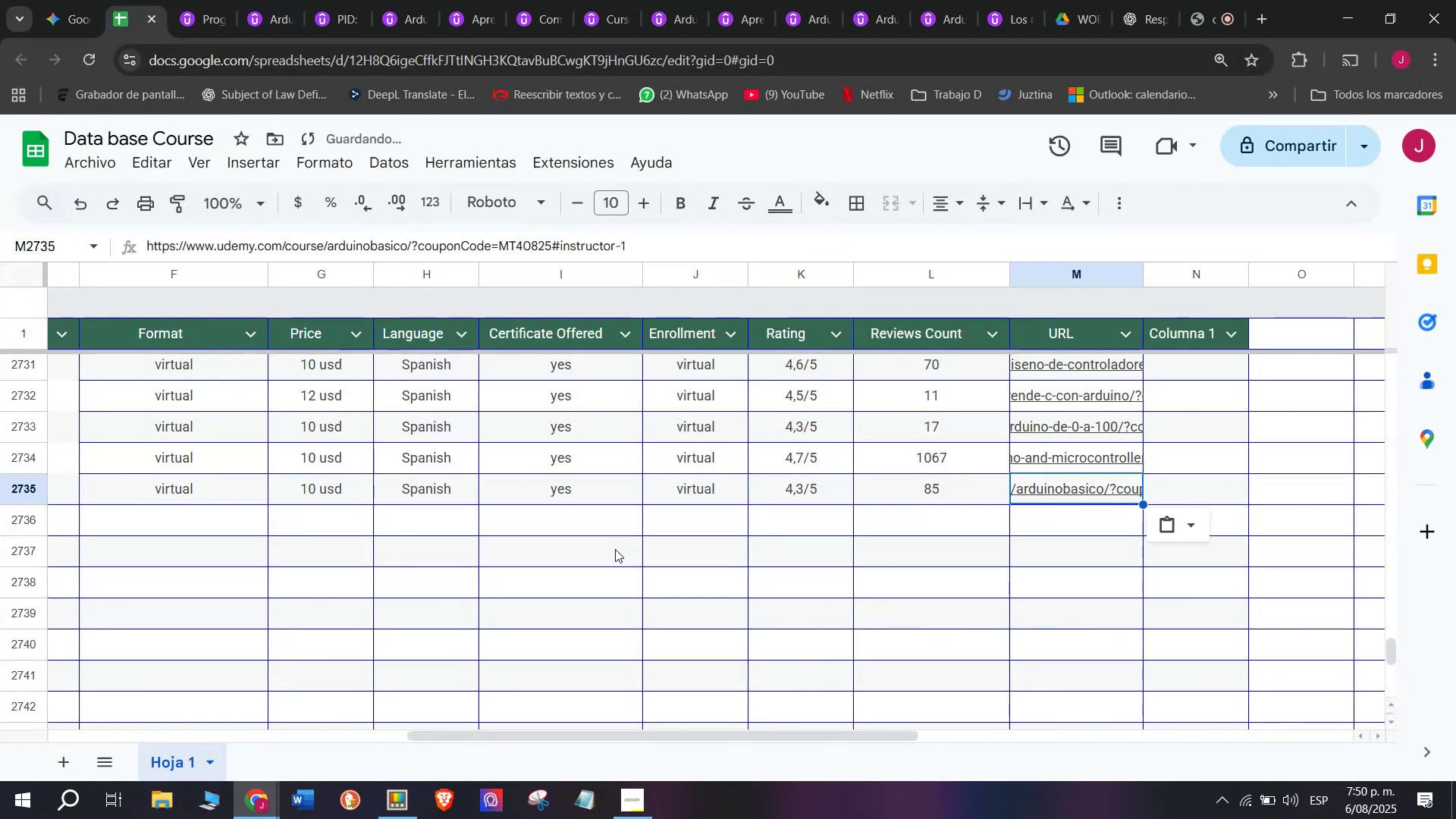 
scroll: coordinate [222, 522], scroll_direction: up, amount: 4.0
 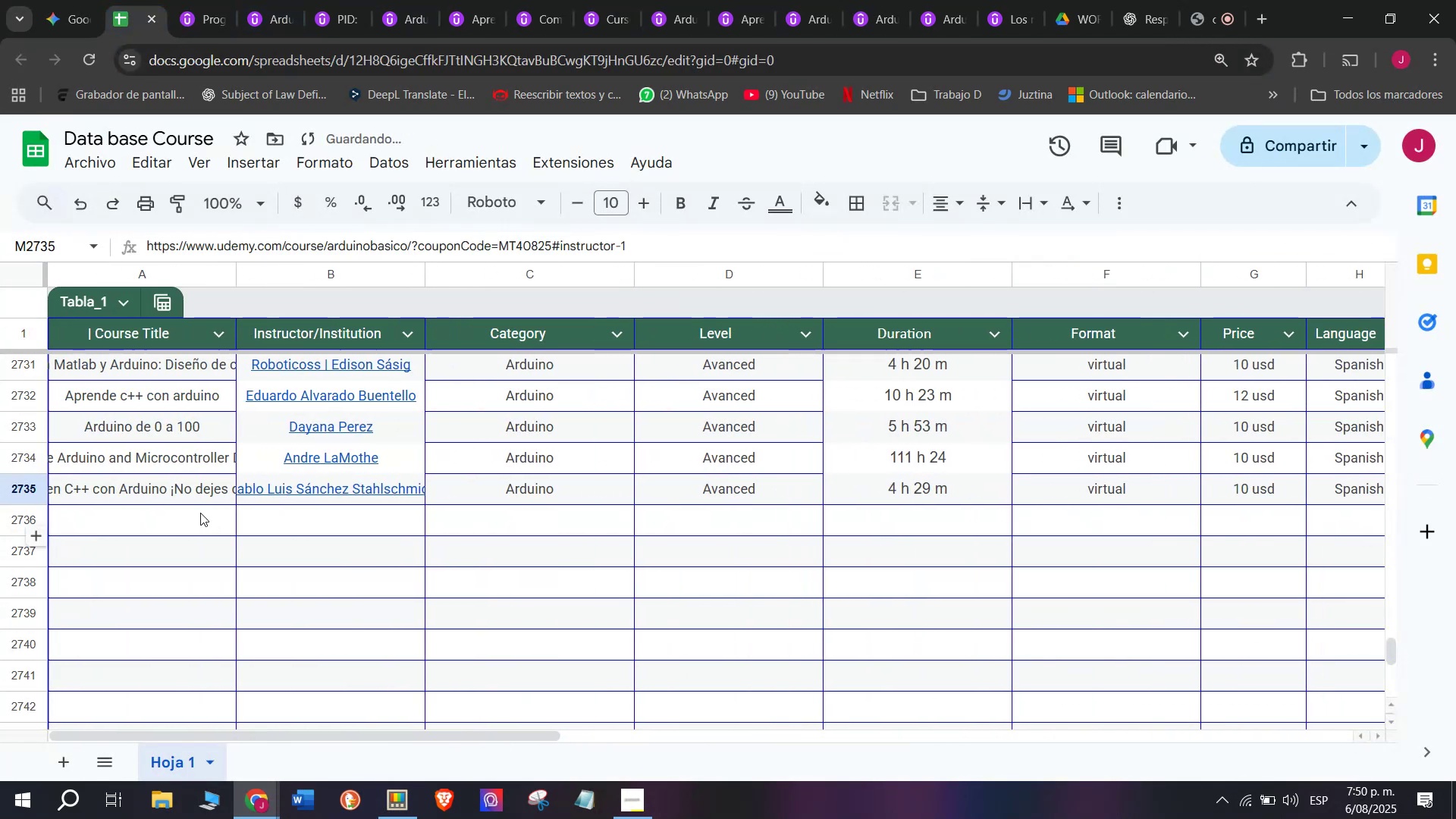 
left_click([200, 513])
 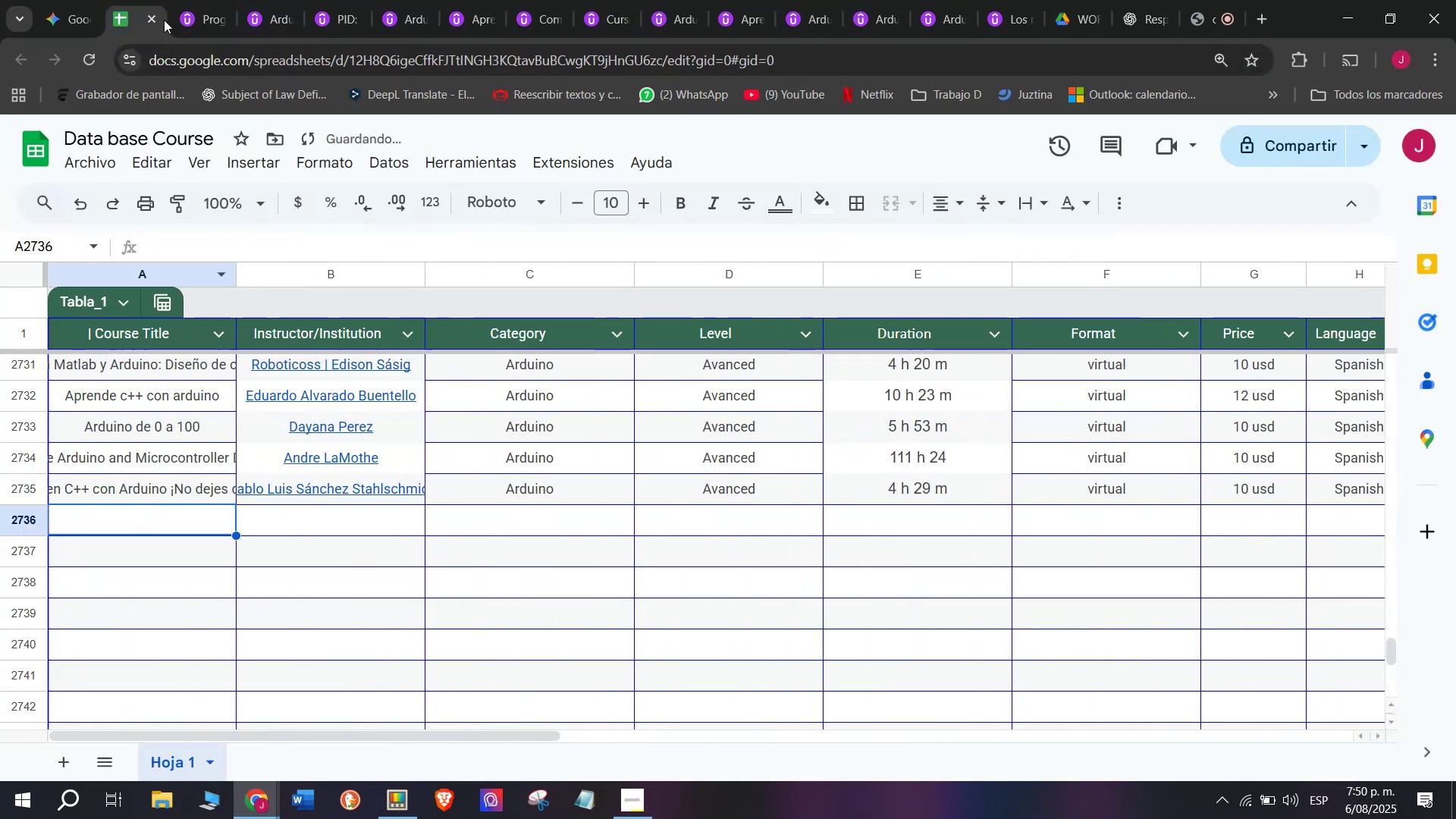 
left_click([198, 0])
 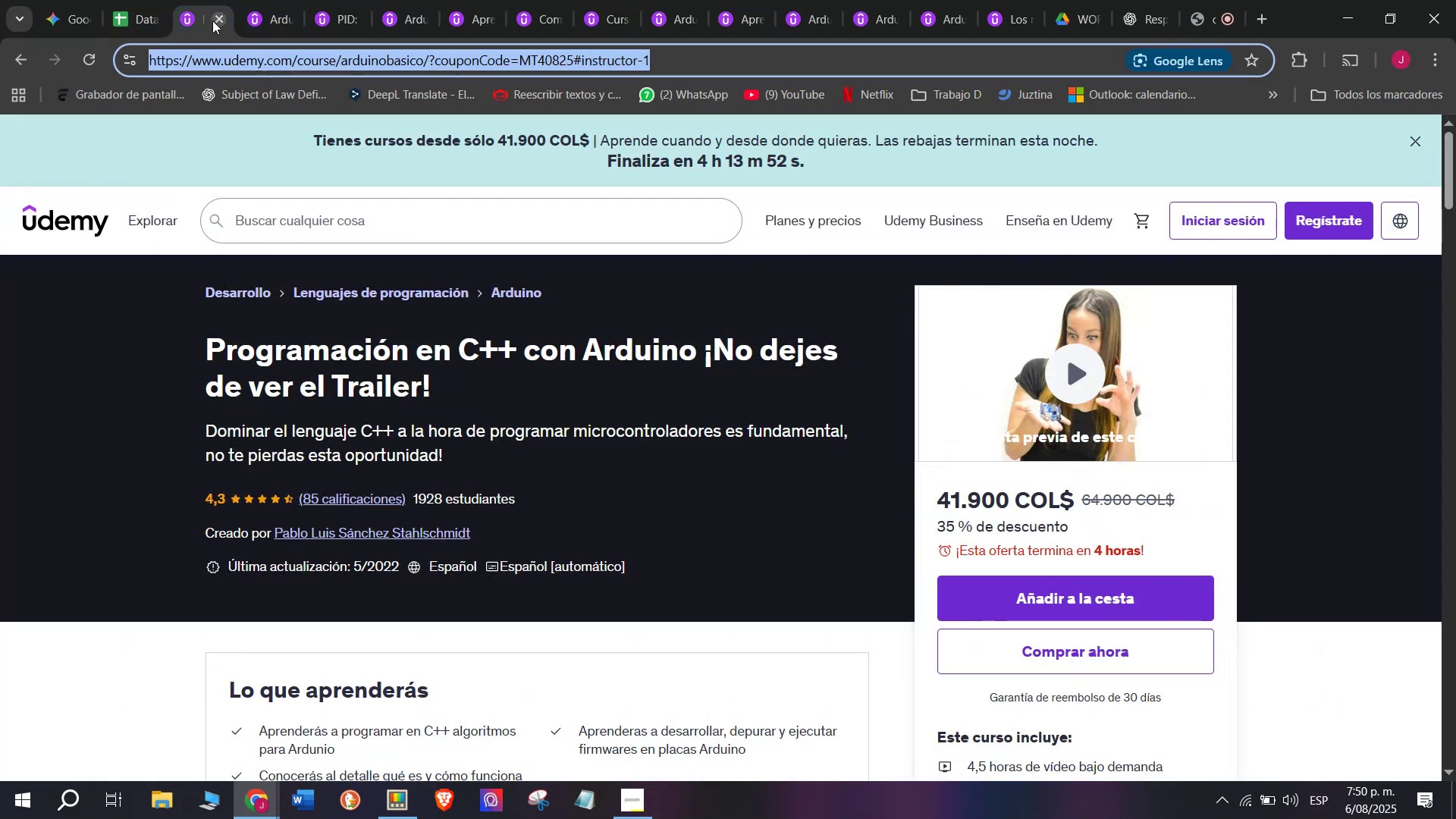 
left_click([215, 20])
 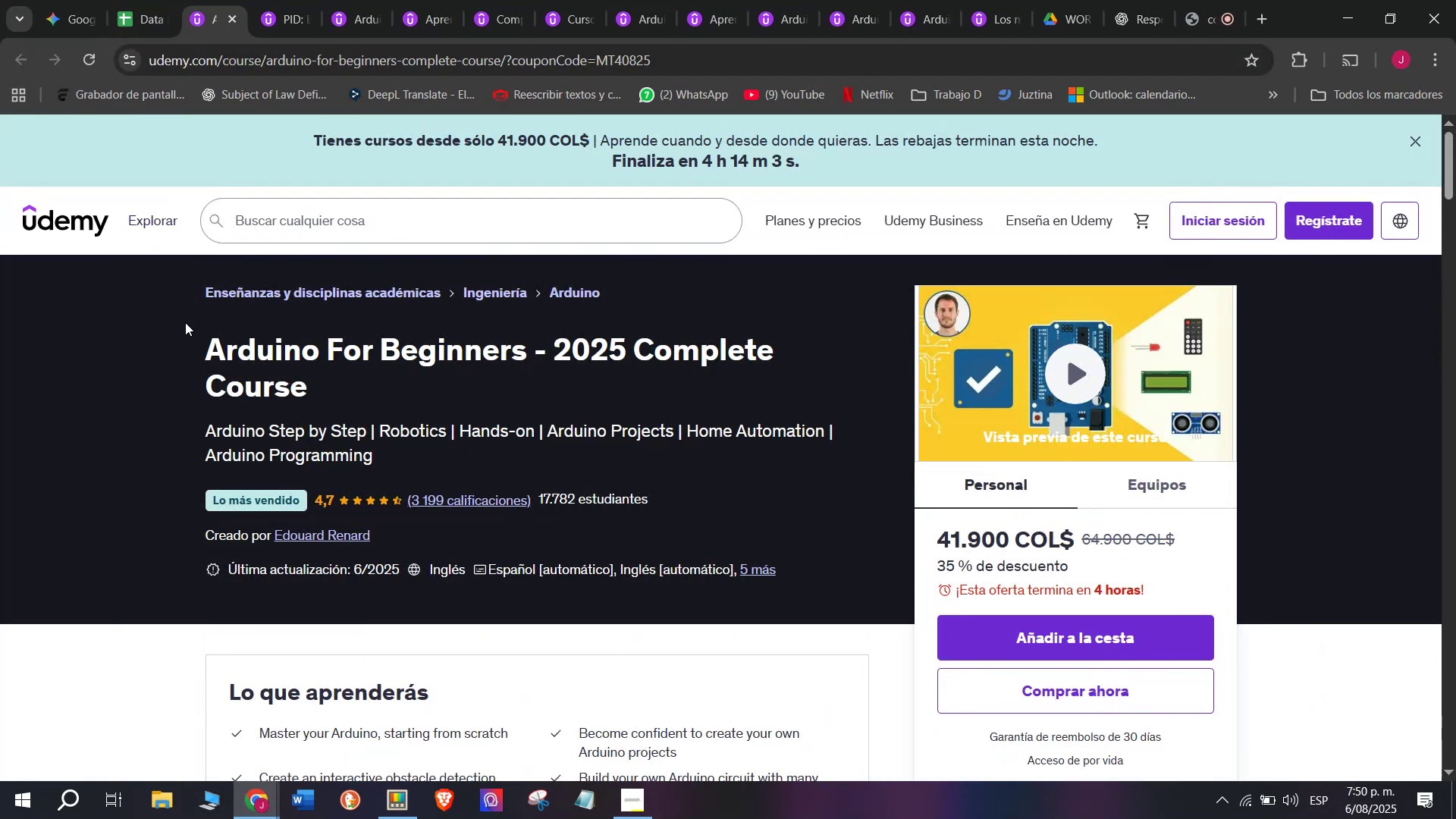 
left_click_drag(start_coordinate=[190, 335], to_coordinate=[358, 390])
 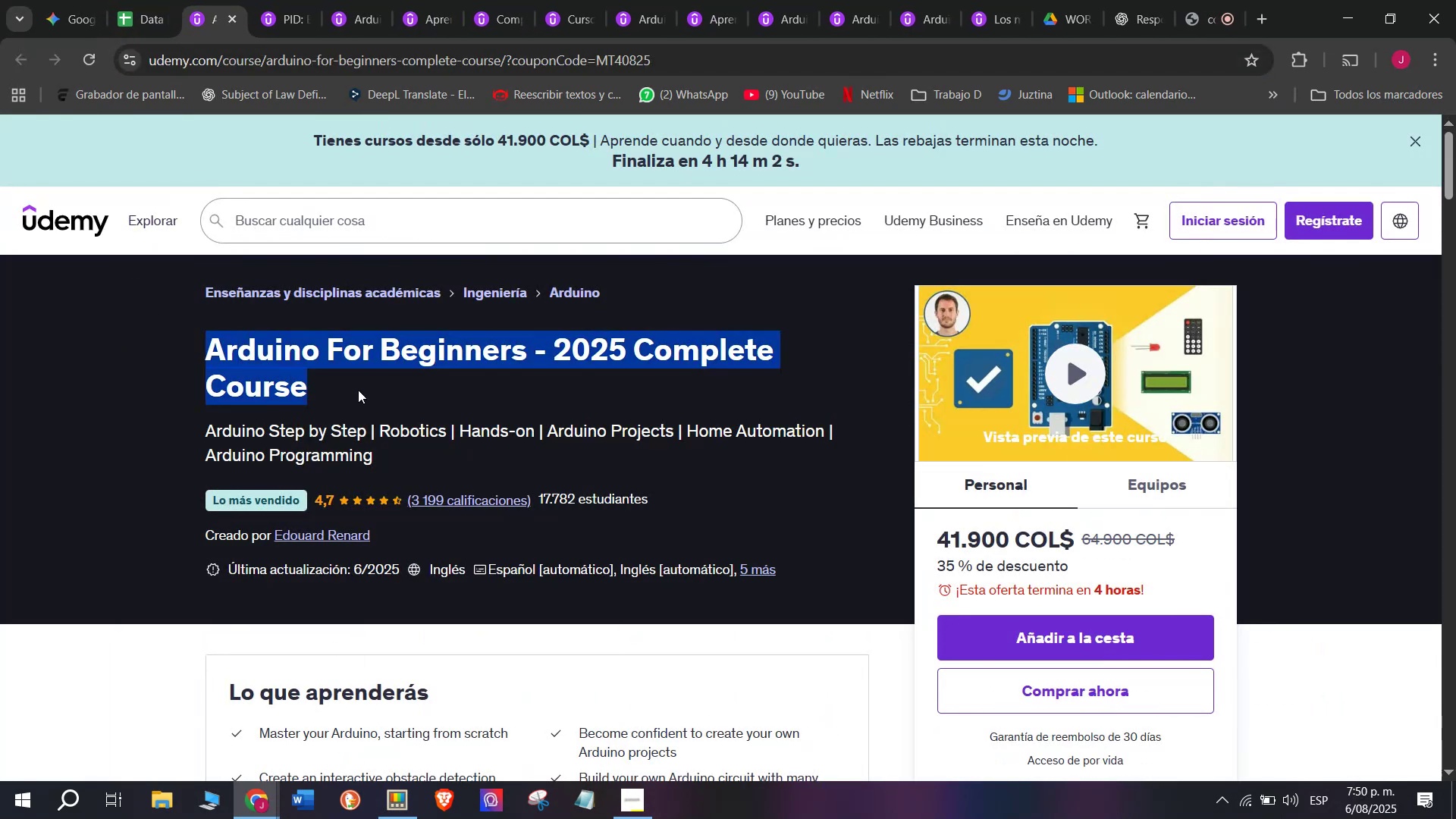 
key(Break)
 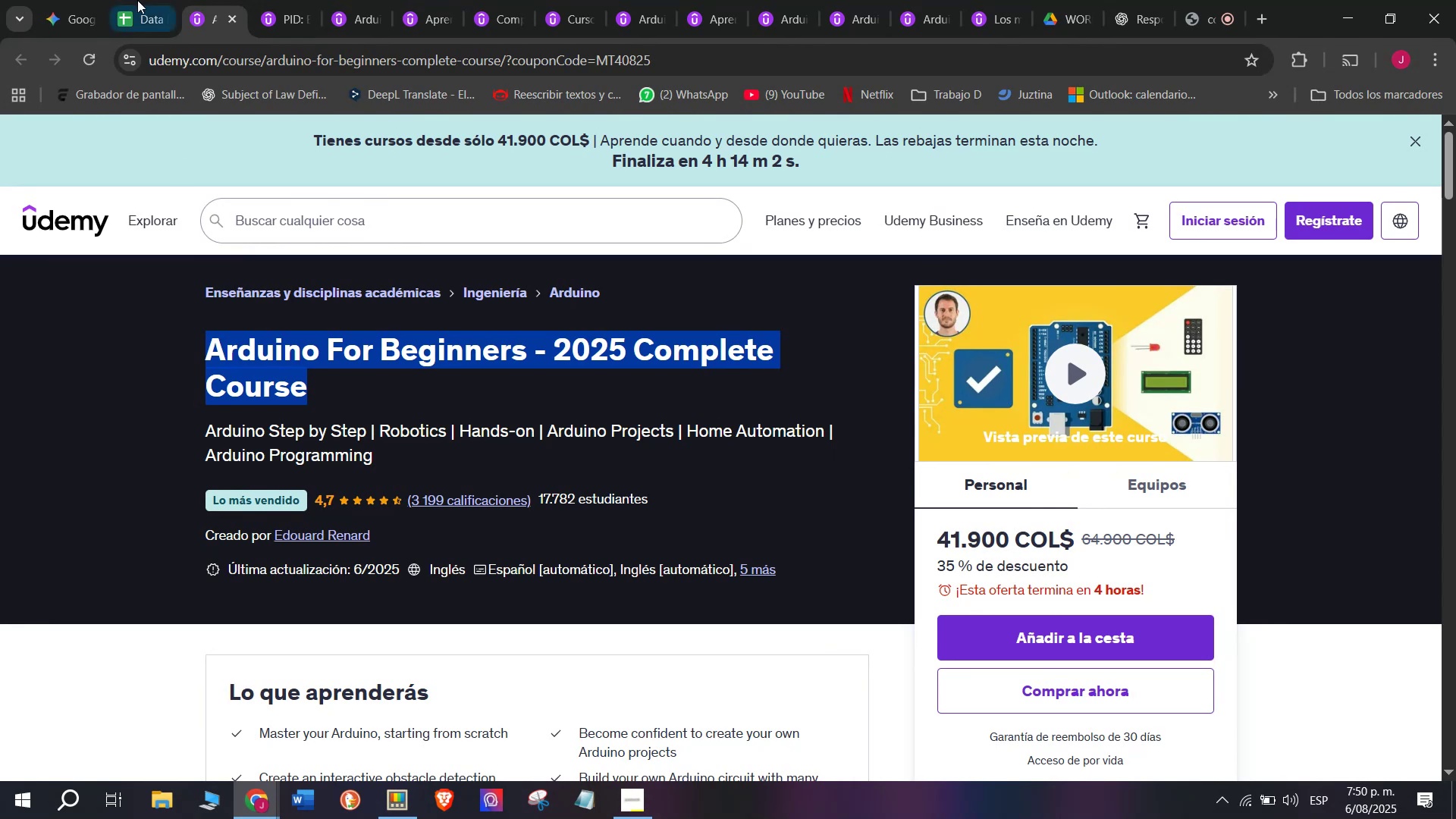 
key(Control+ControlLeft)
 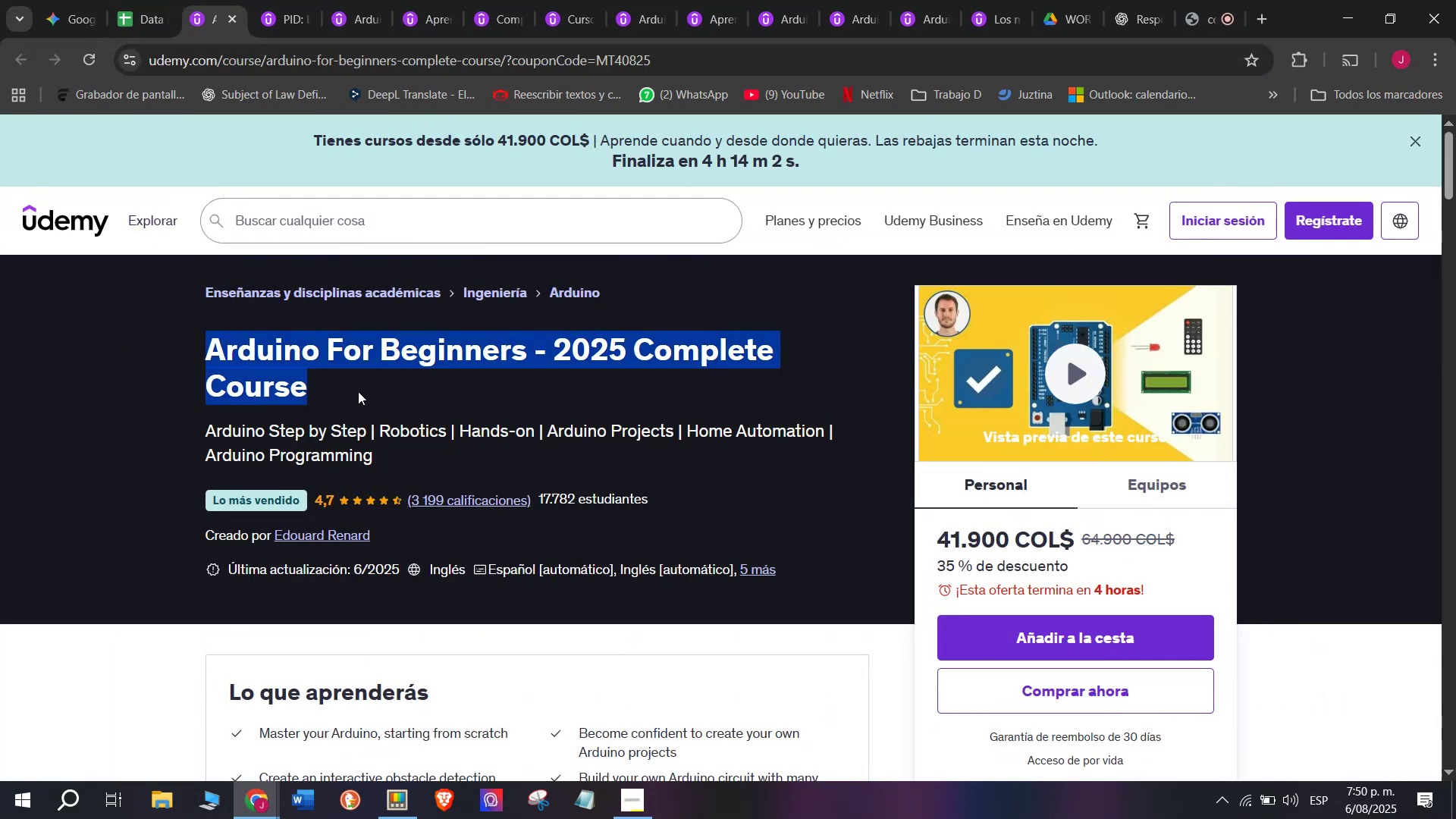 
key(Control+C)
 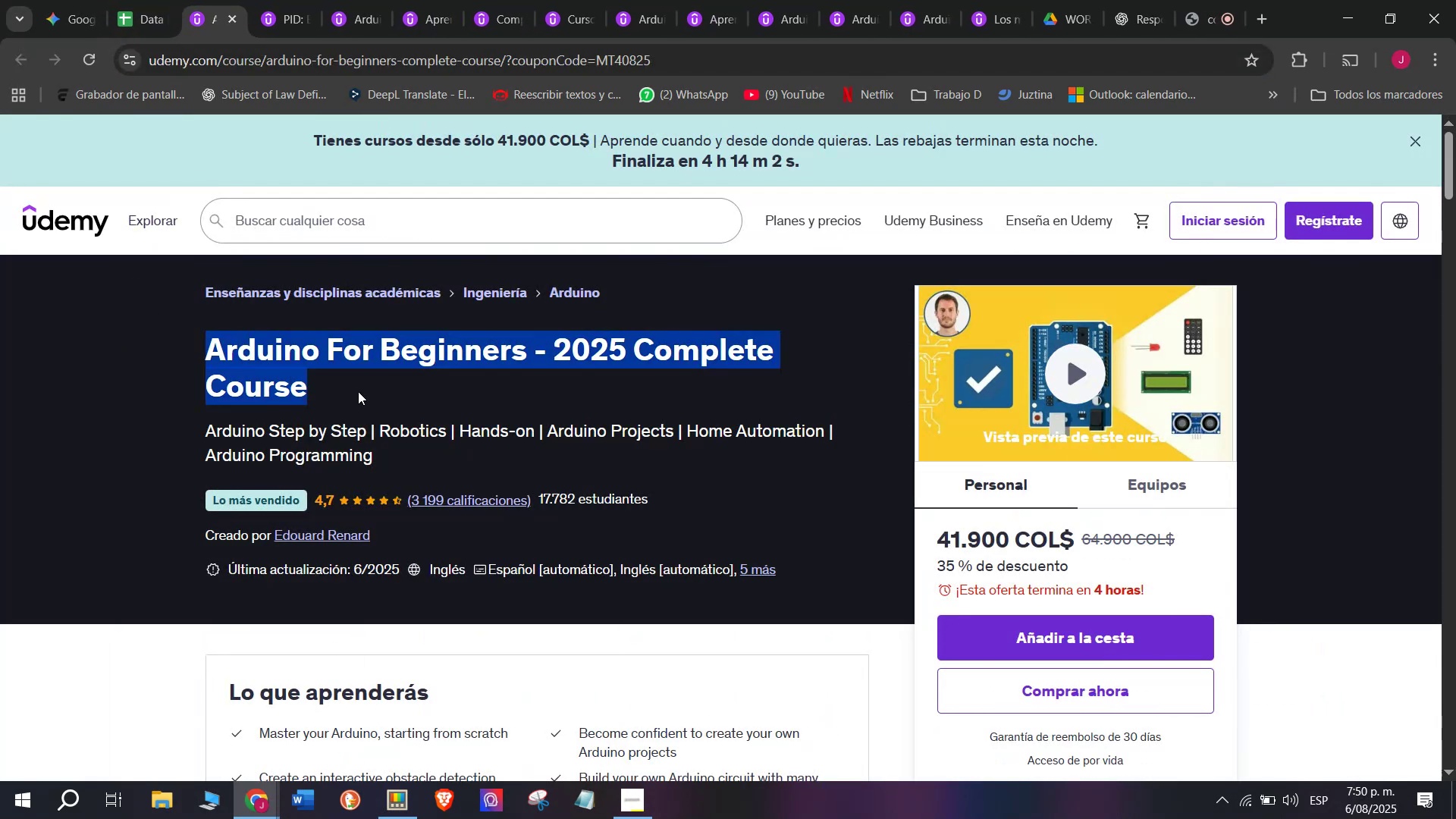 
key(Break)
 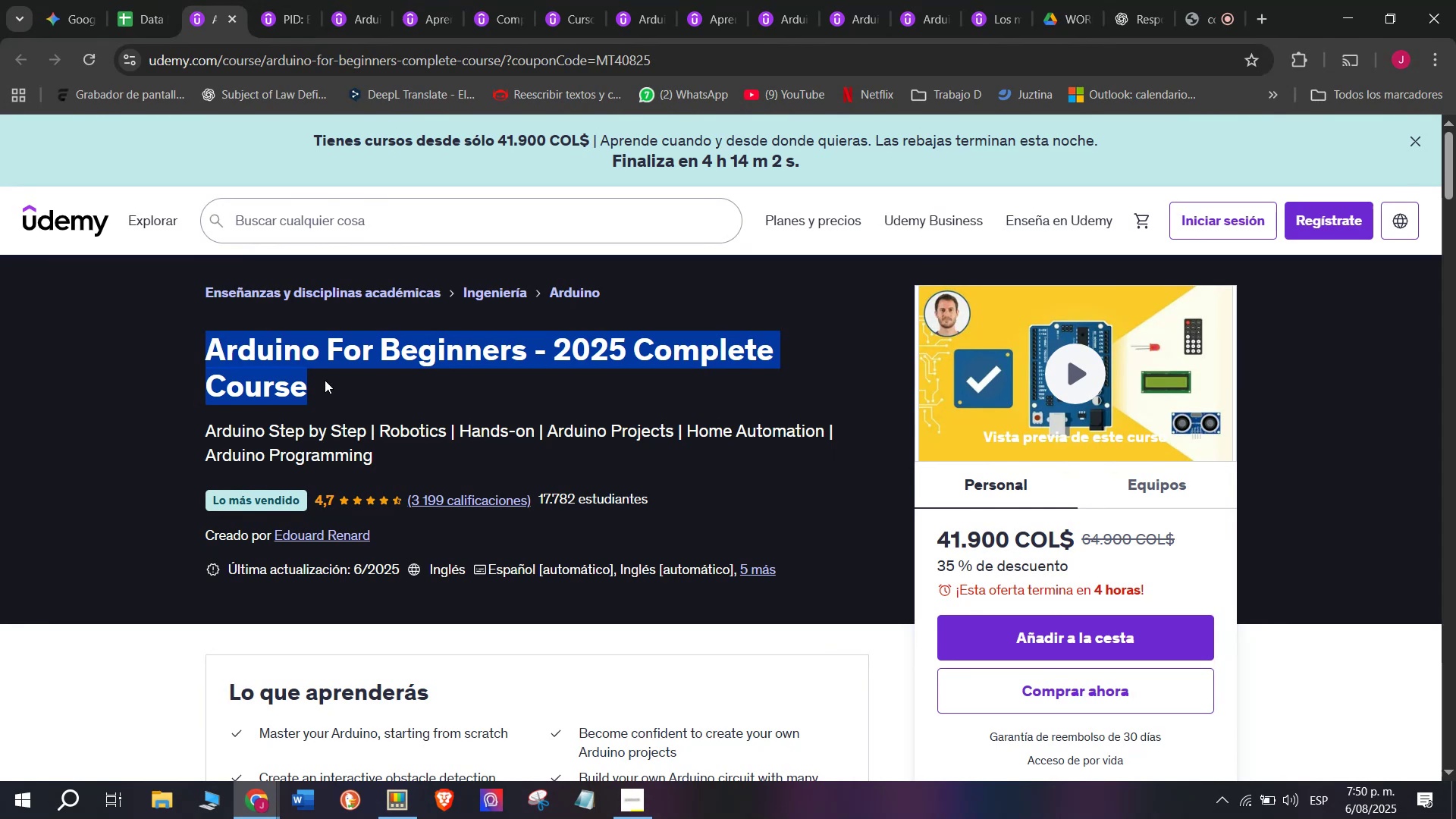 
key(Control+ControlLeft)
 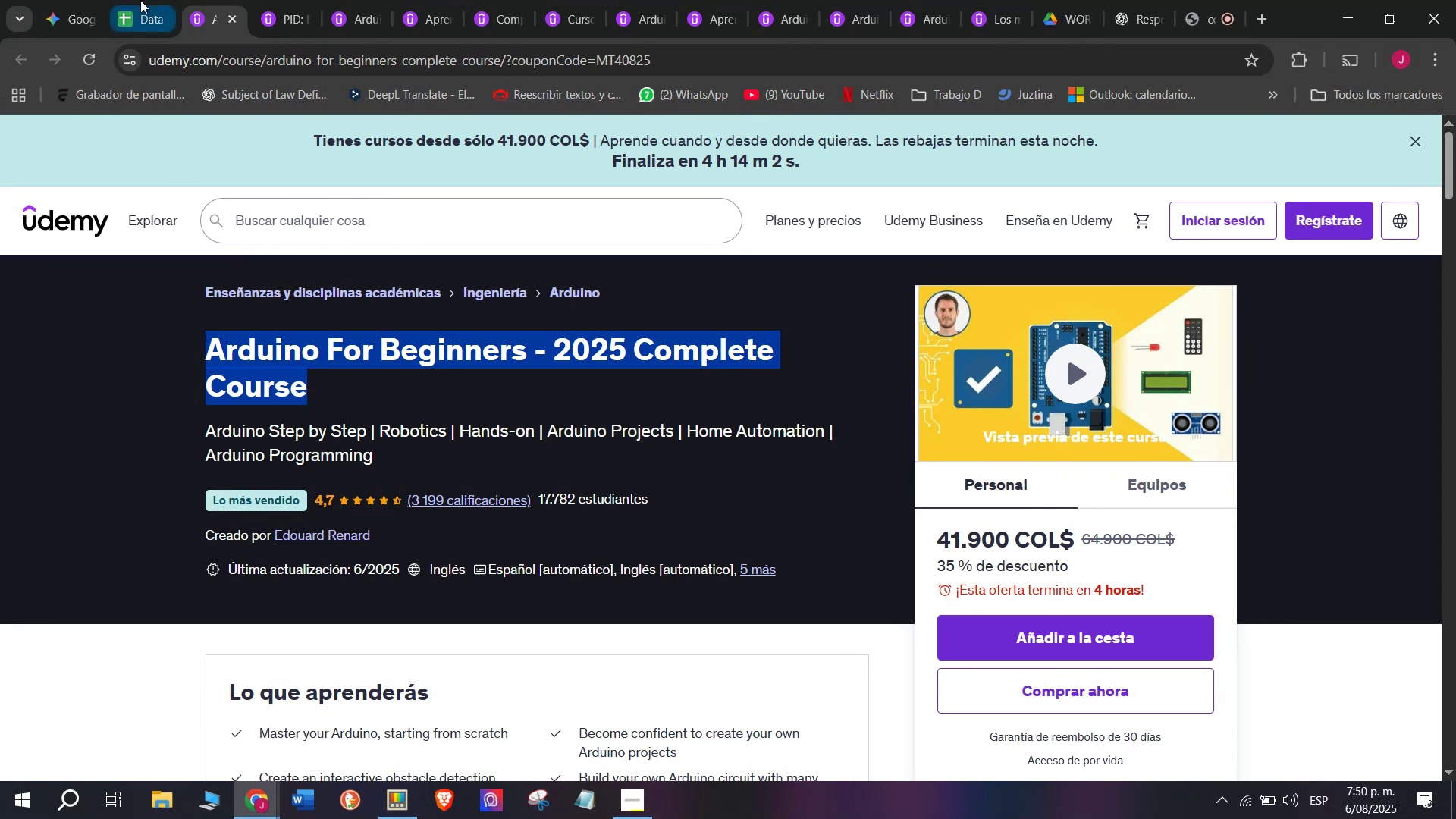 
key(Control+C)
 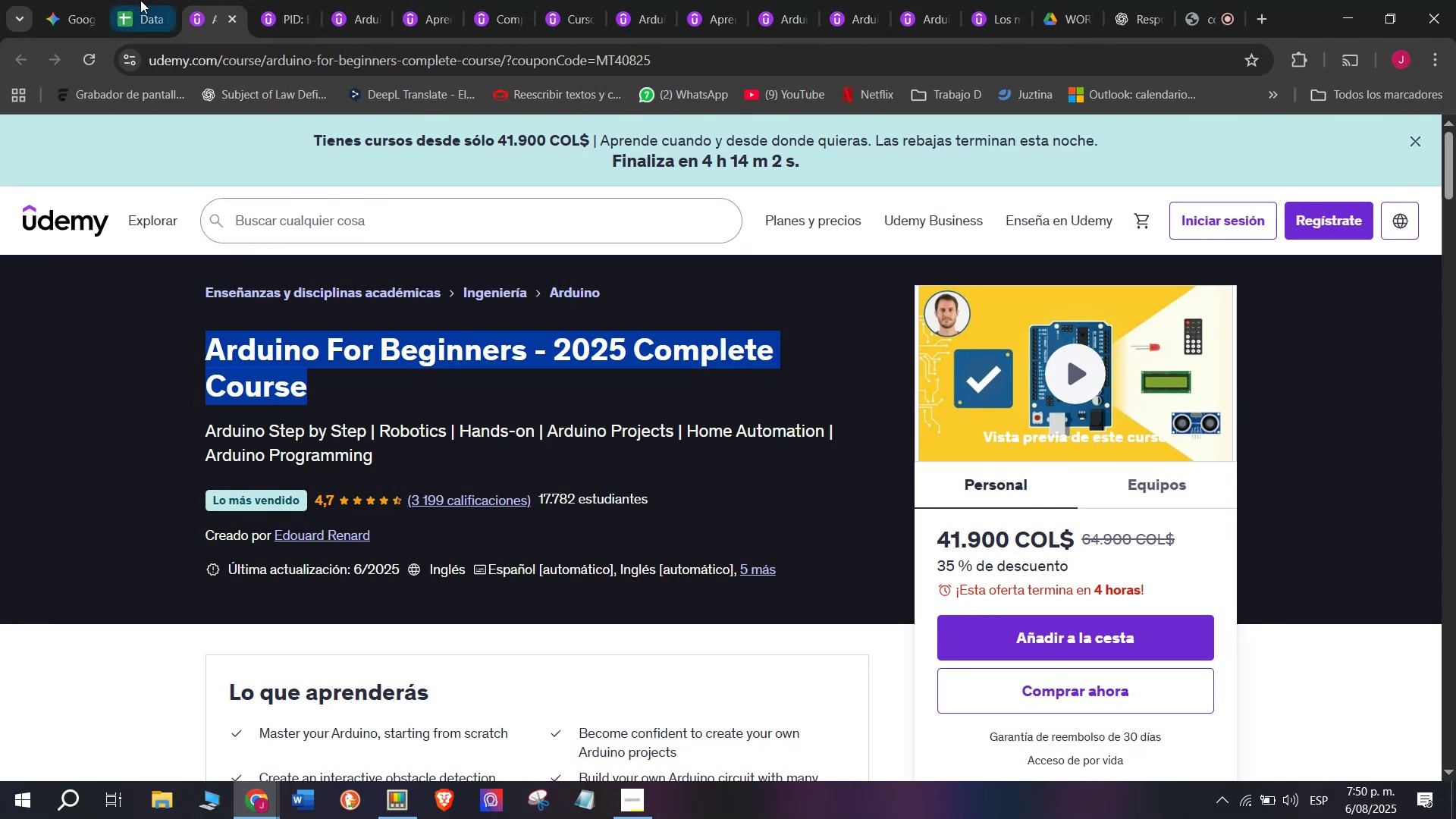 
left_click([140, 0])
 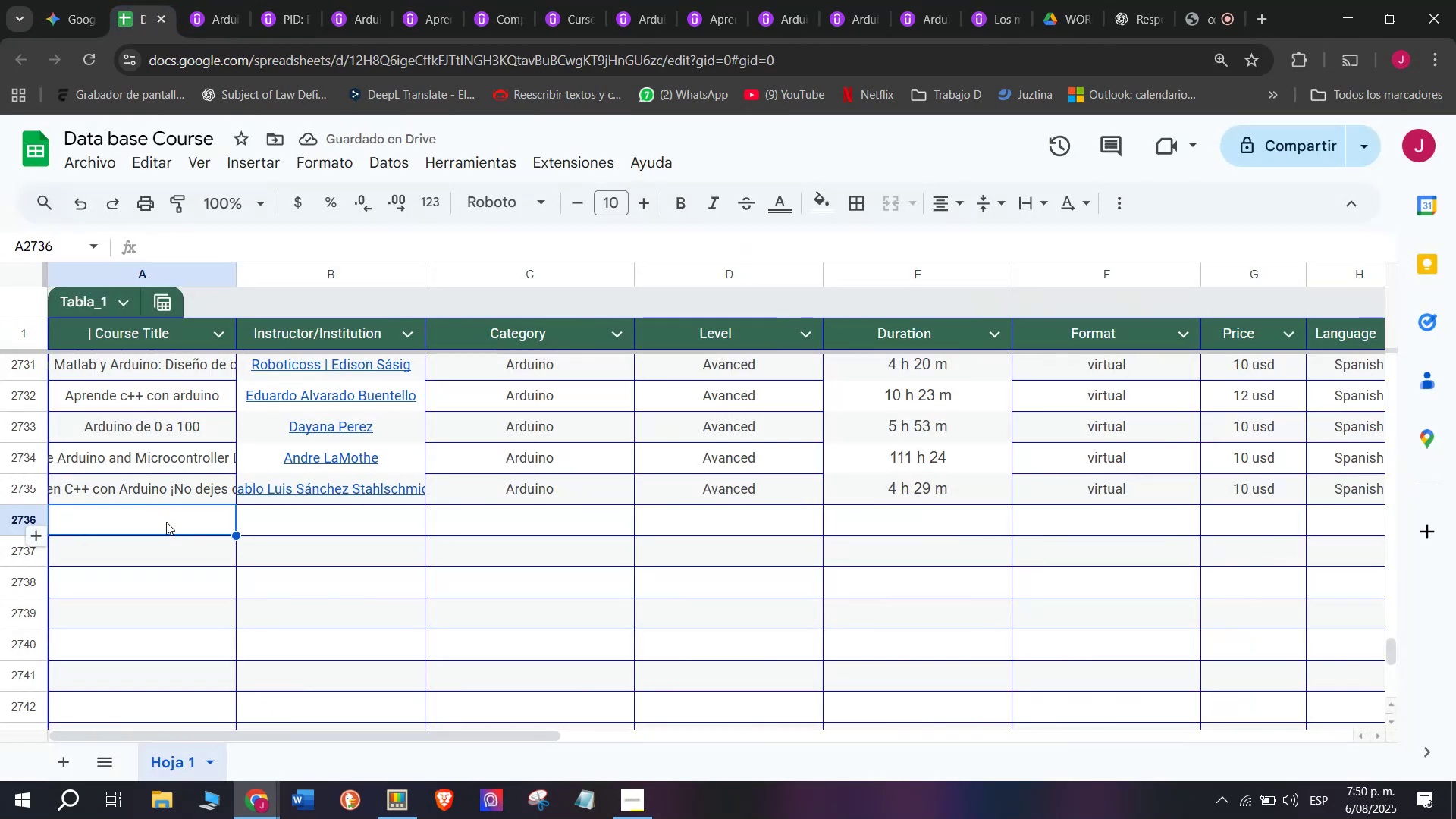 
double_click([166, 522])
 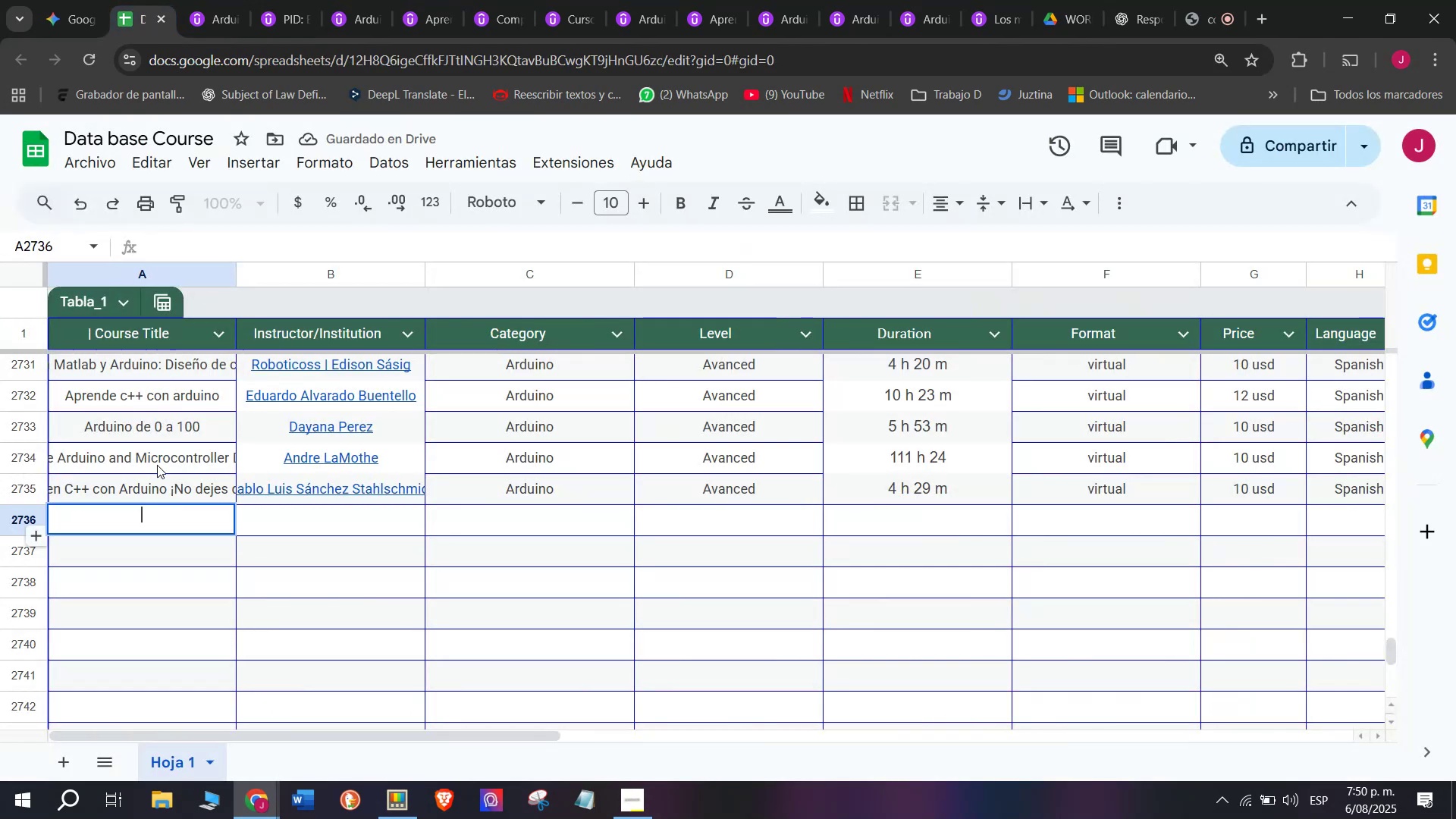 
key(Z)
 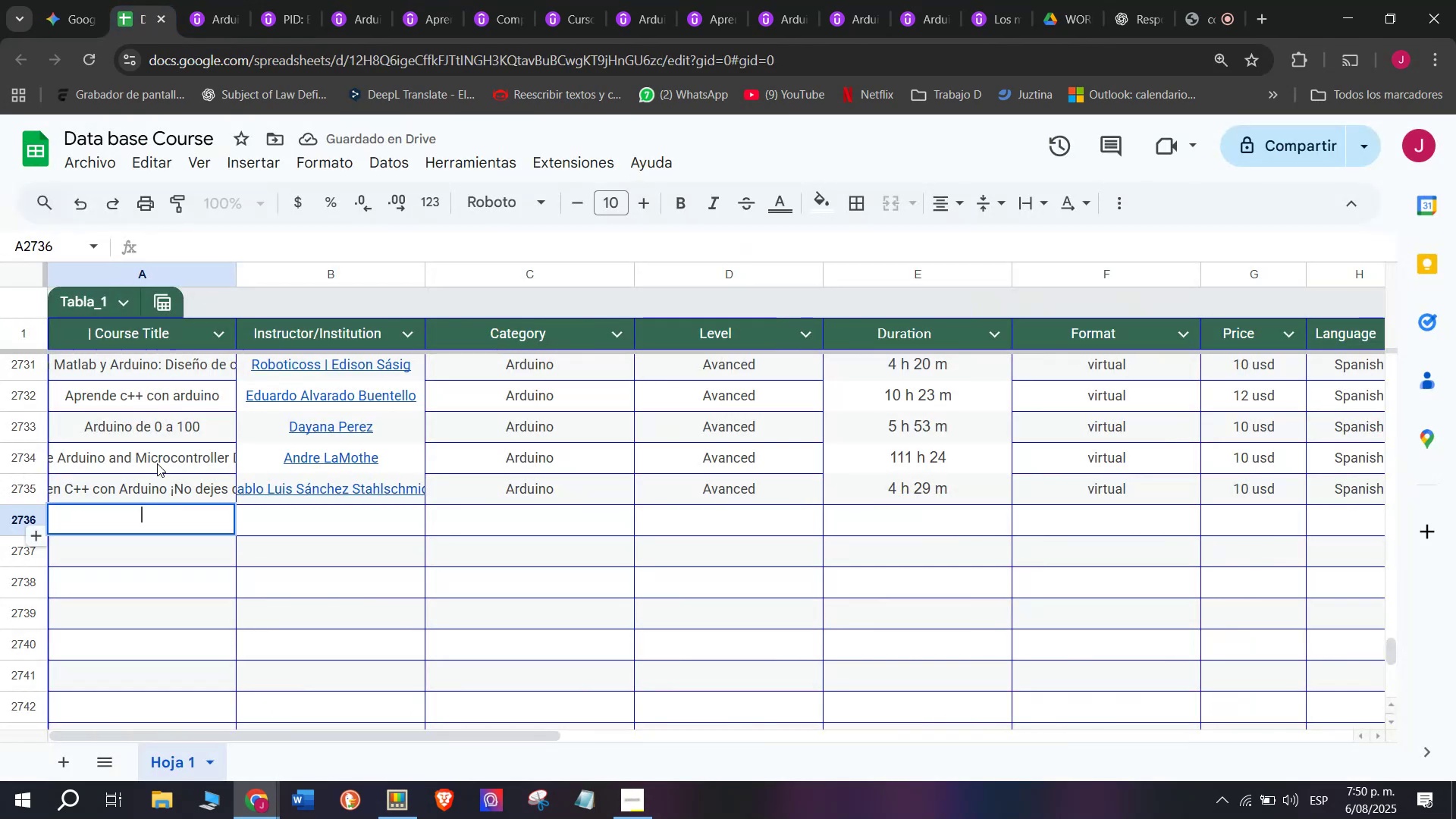 
key(Control+ControlLeft)
 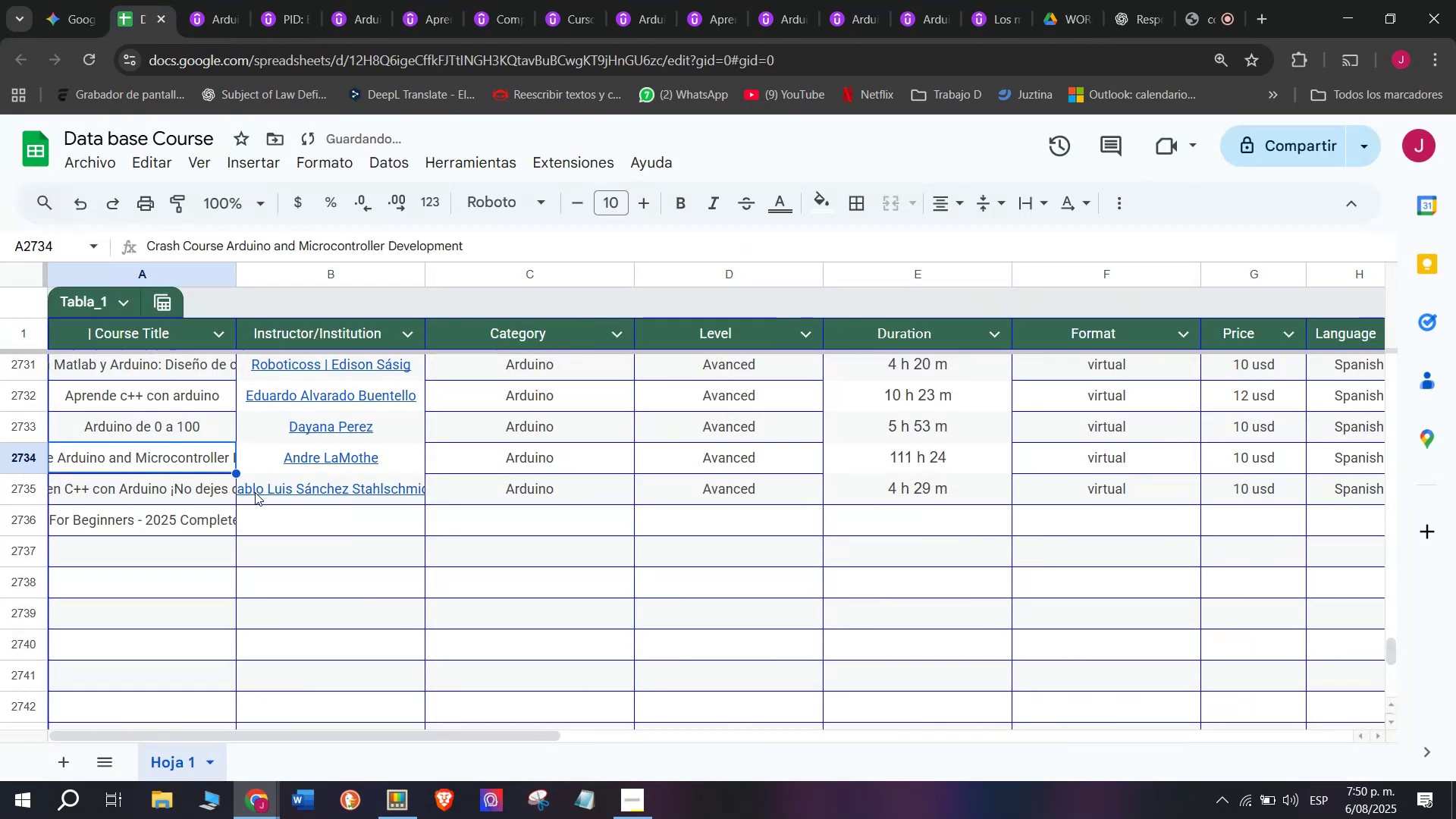 
key(Control+V)
 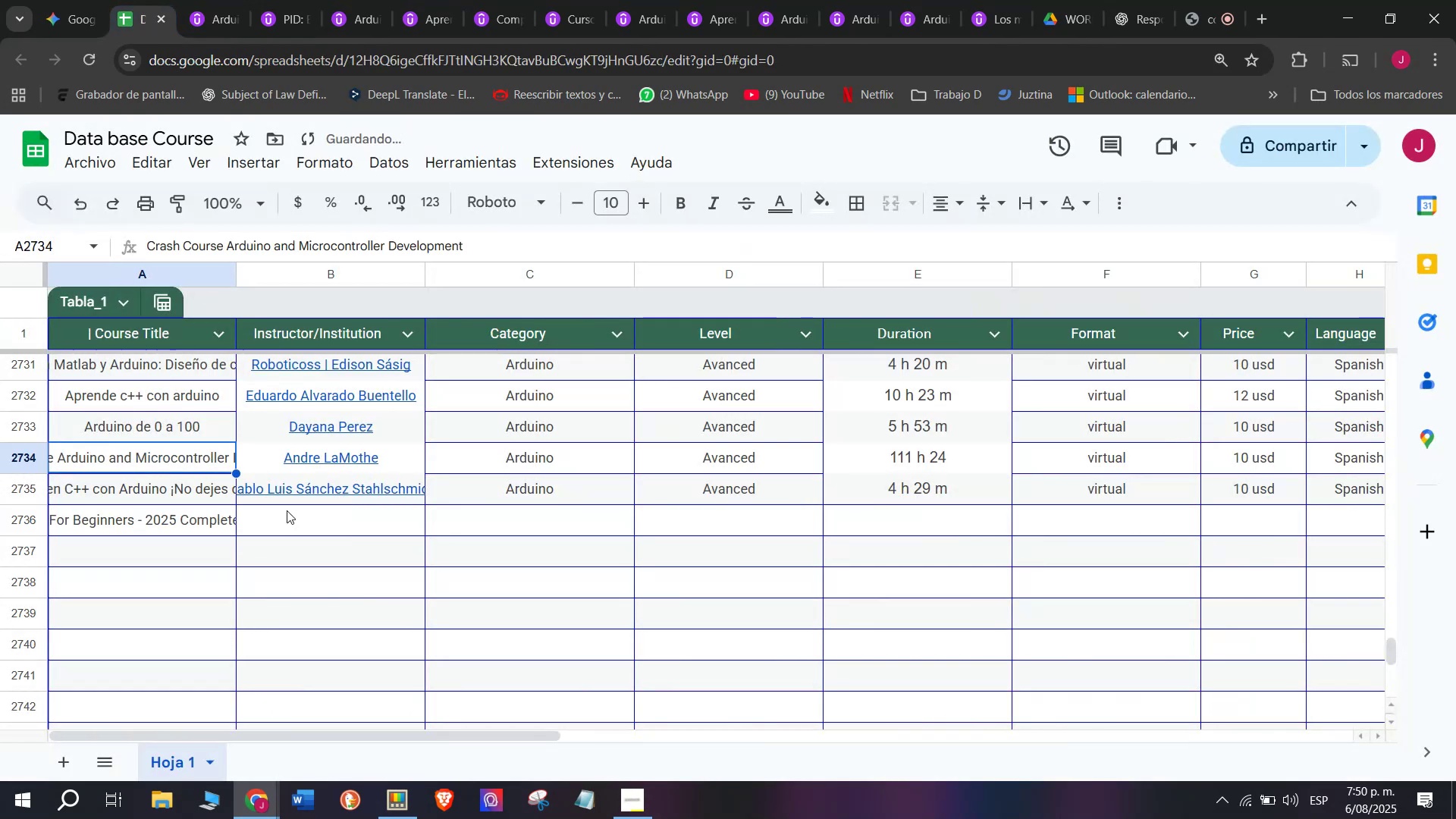 
triple_click([293, 513])
 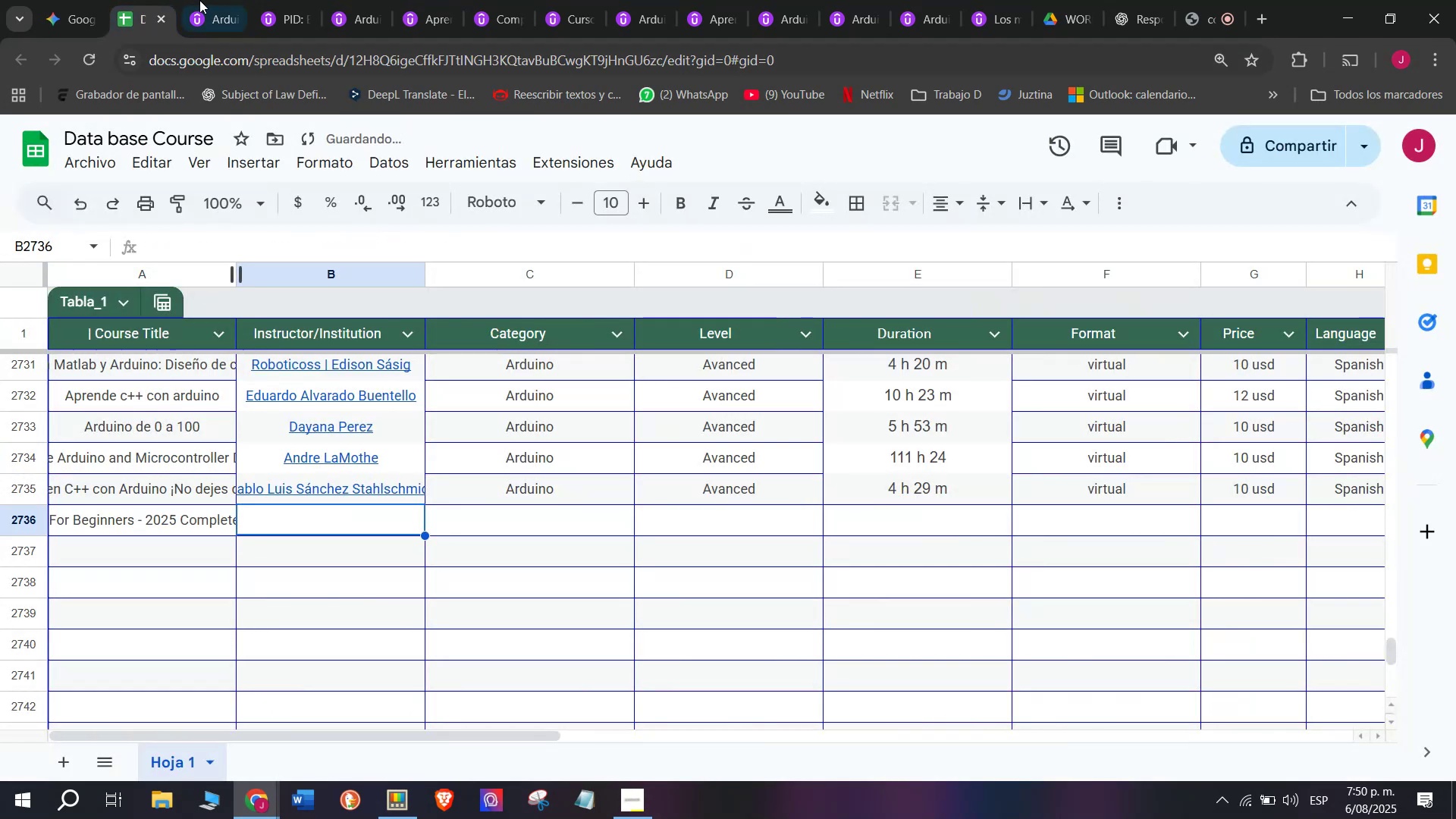 
left_click([200, 0])
 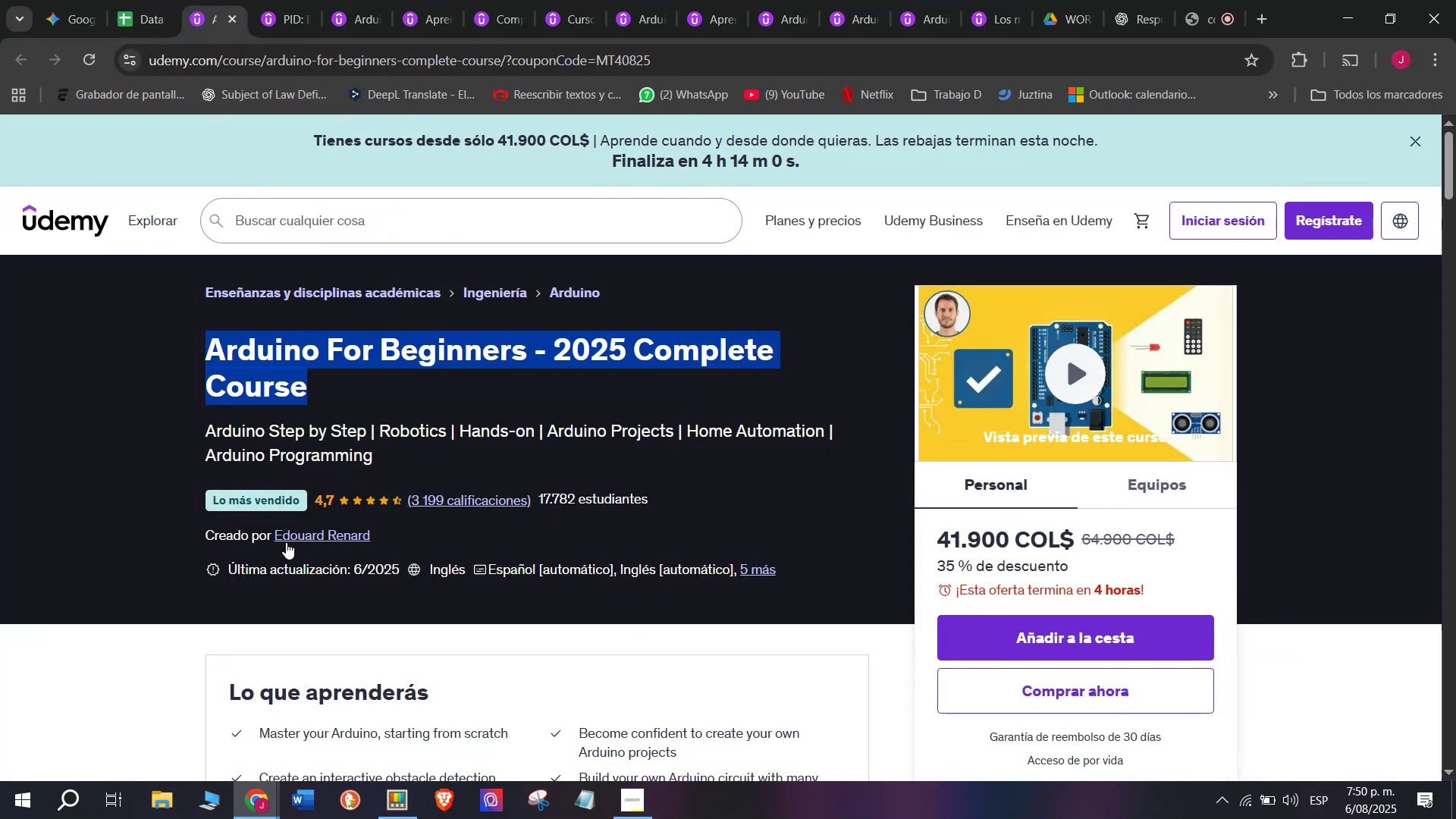 
left_click([289, 542])
 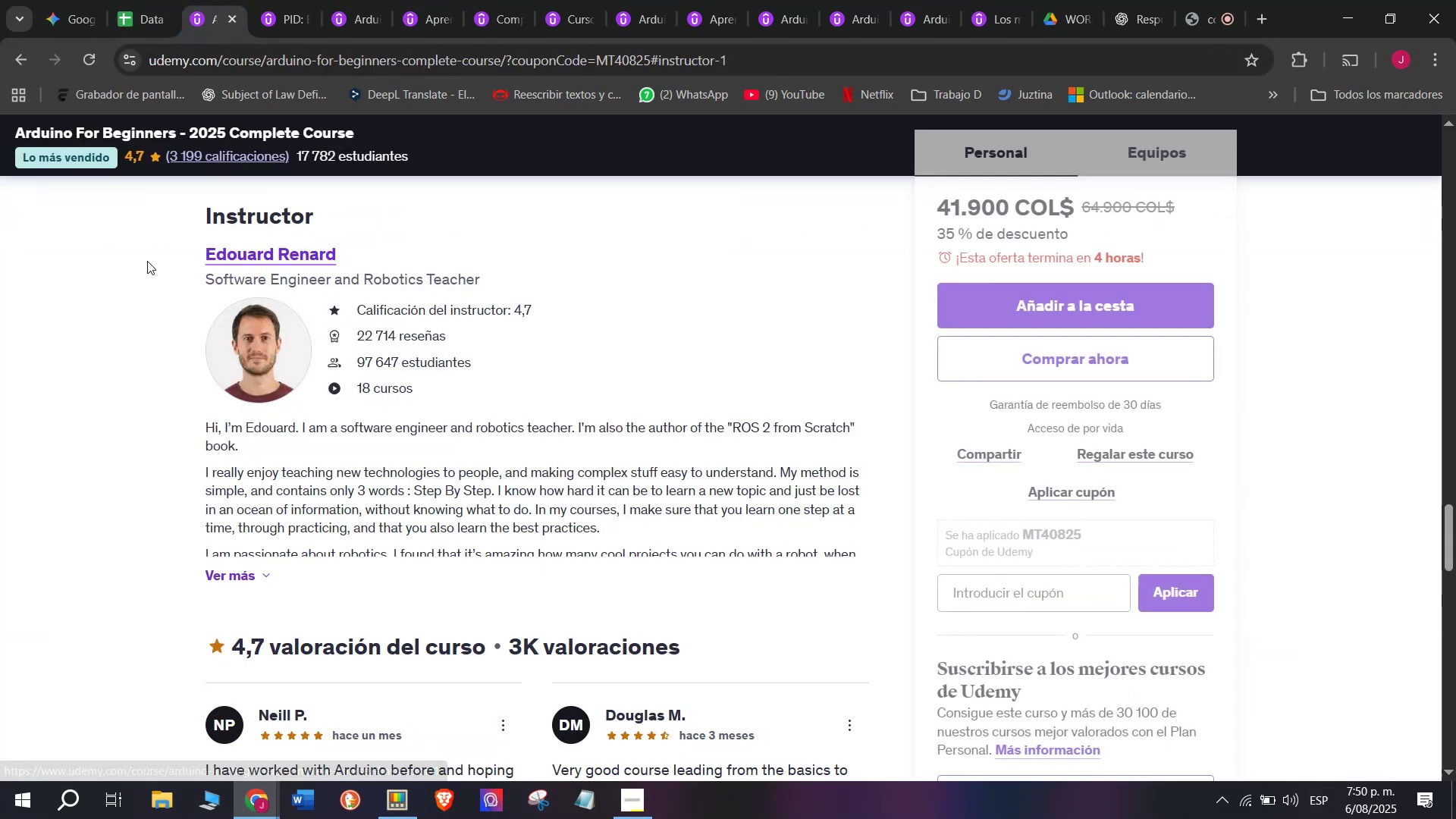 
left_click_drag(start_coordinate=[153, 253], to_coordinate=[375, 236])
 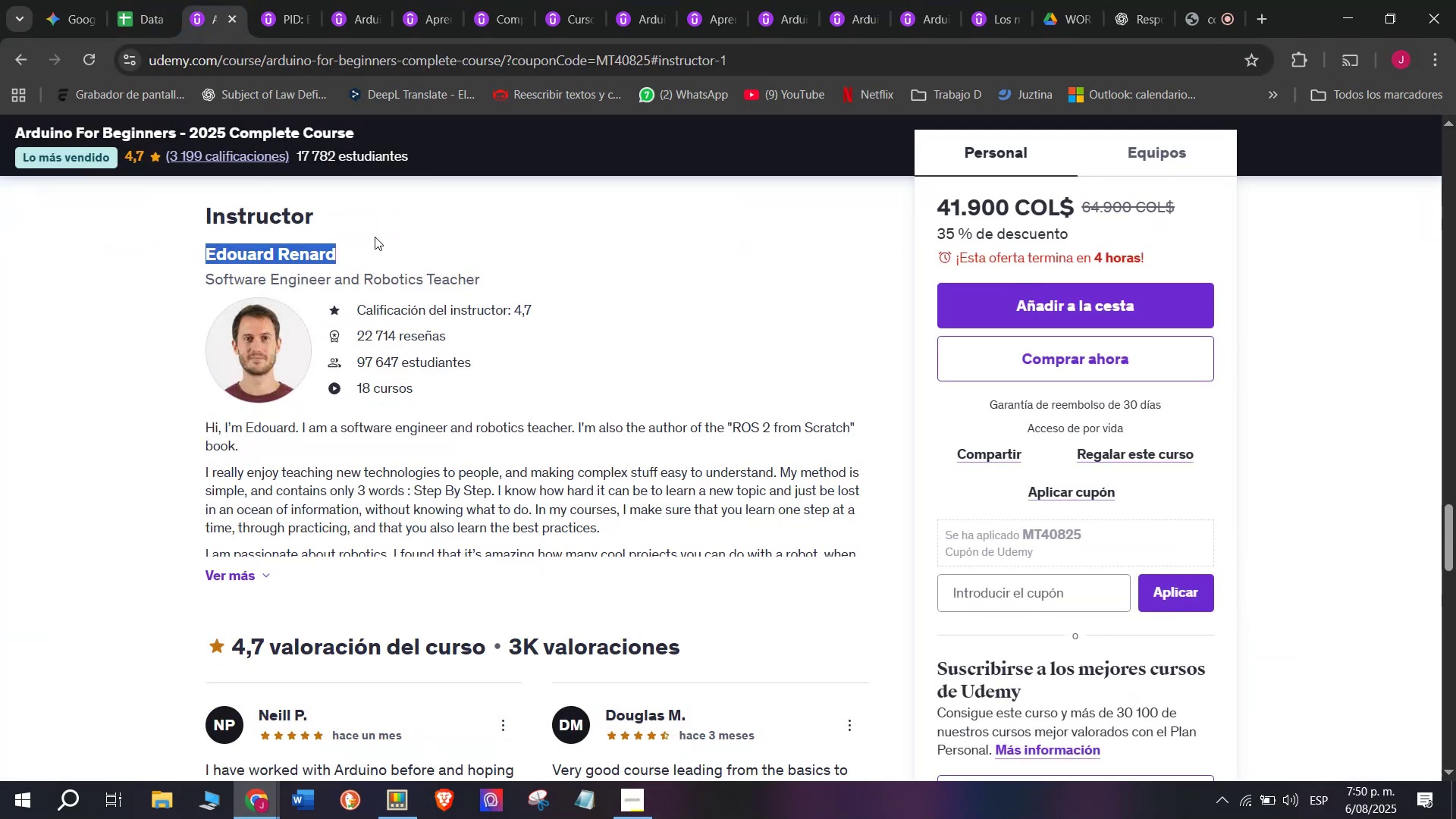 
key(Control+ControlLeft)
 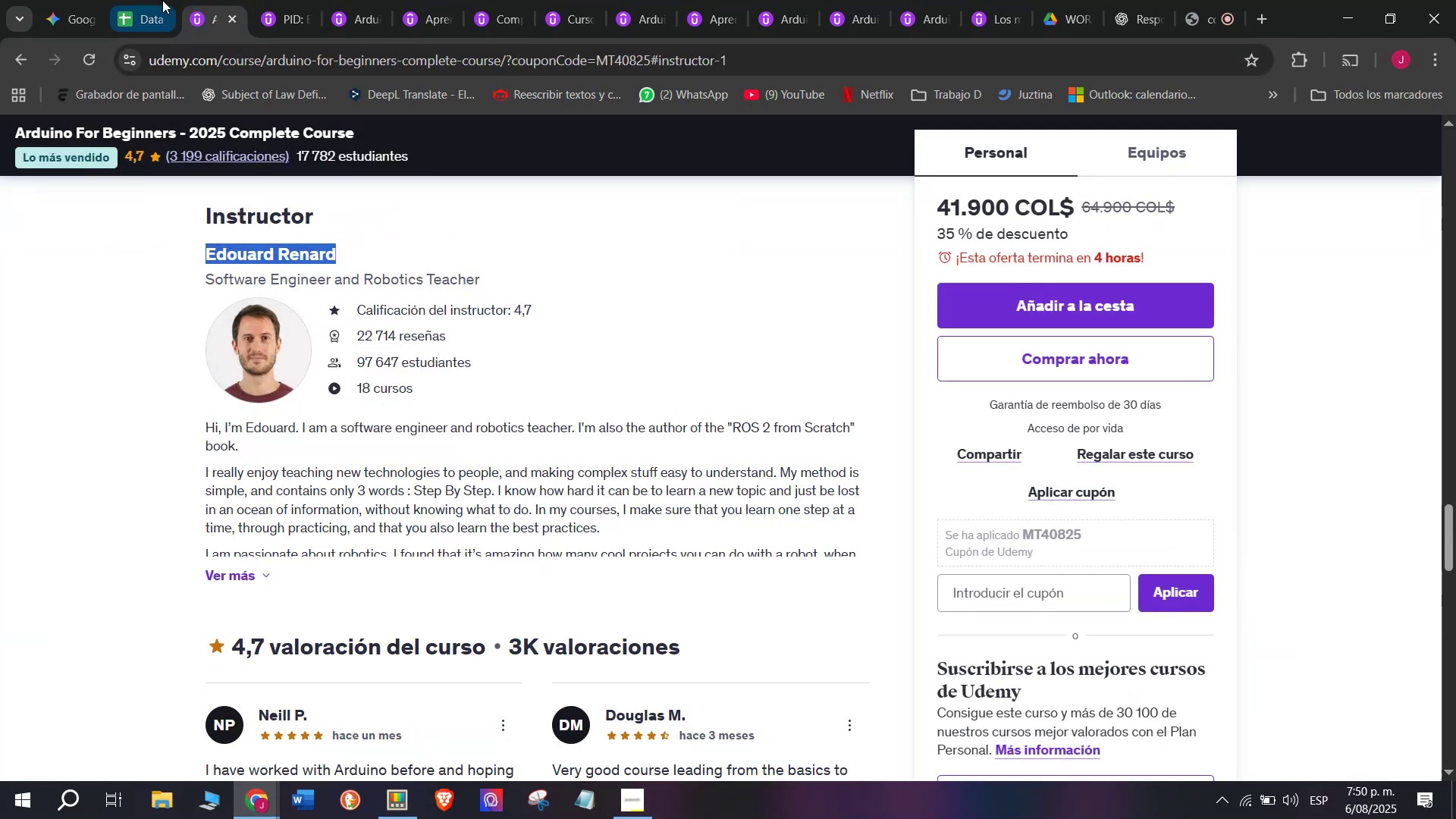 
key(Break)
 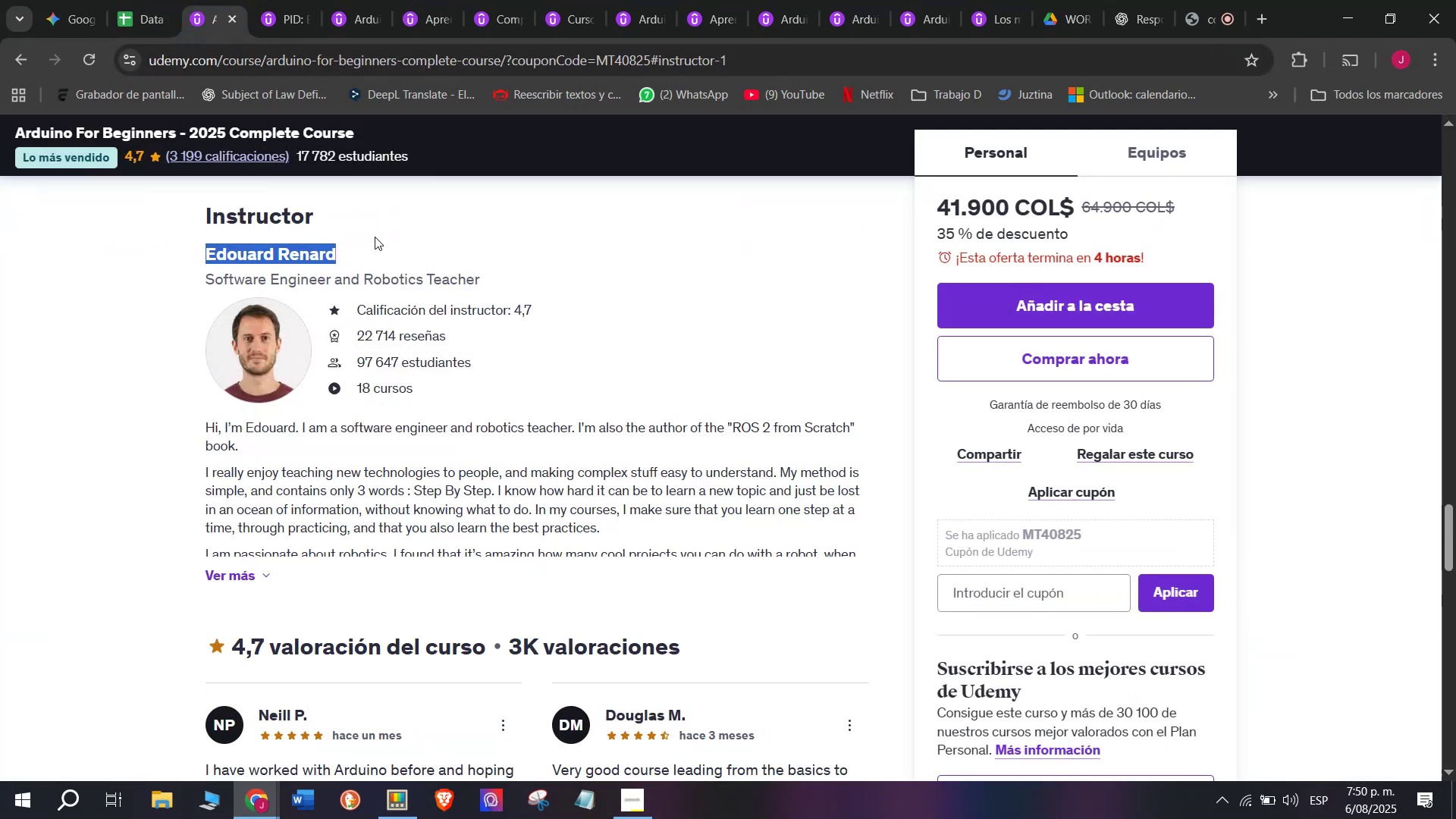 
key(Control+C)
 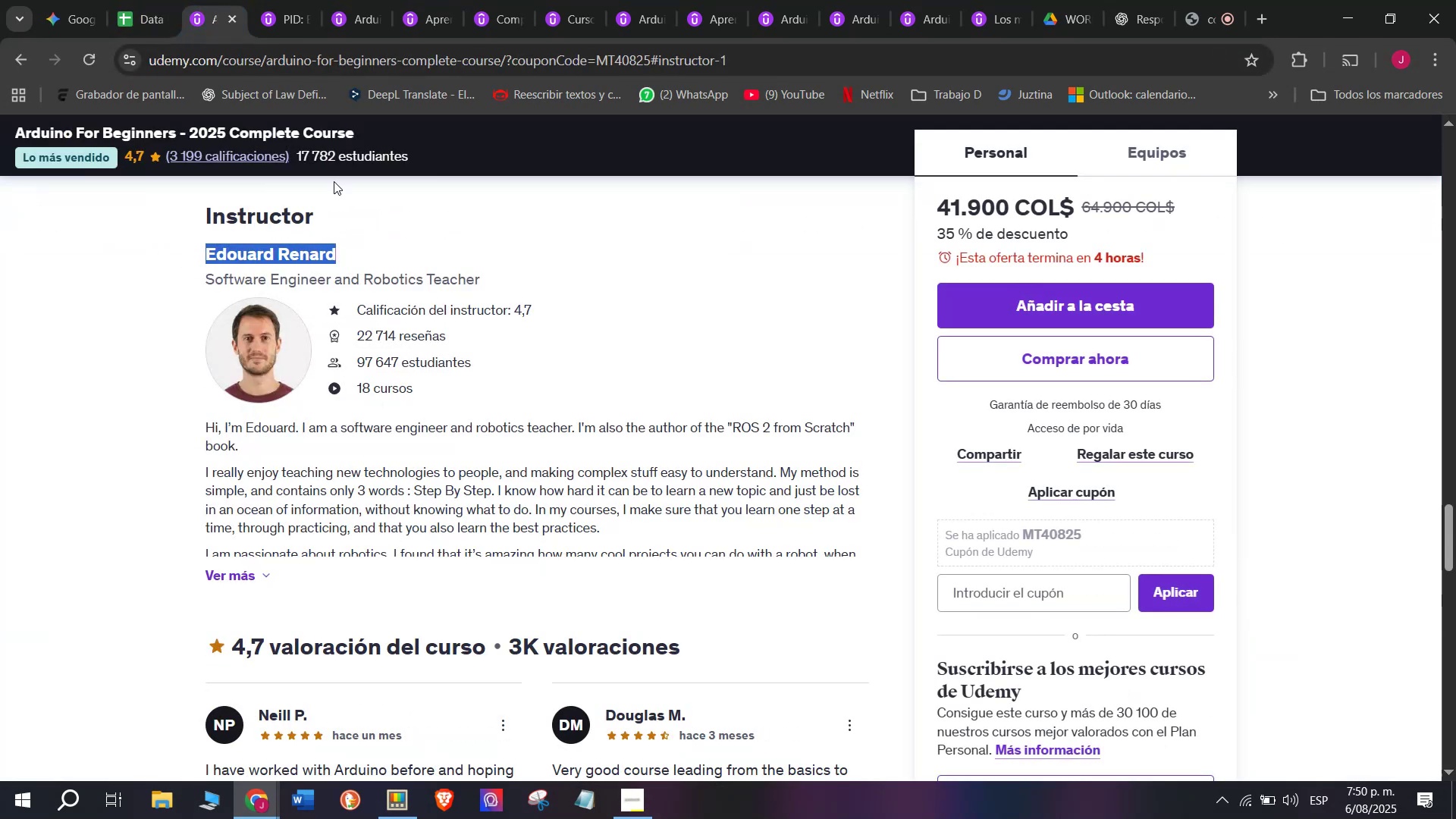 
key(Break)
 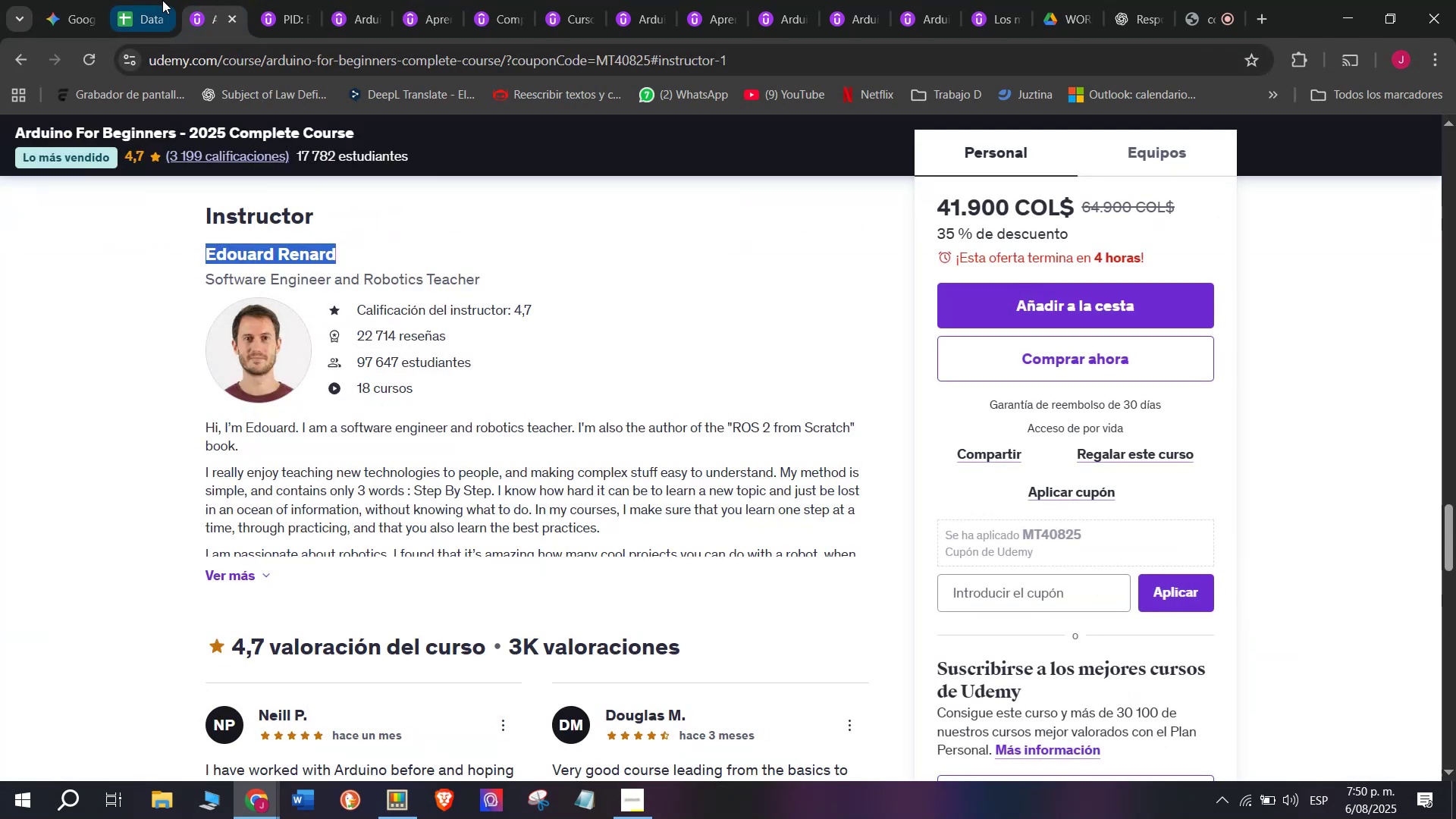 
key(Control+ControlLeft)
 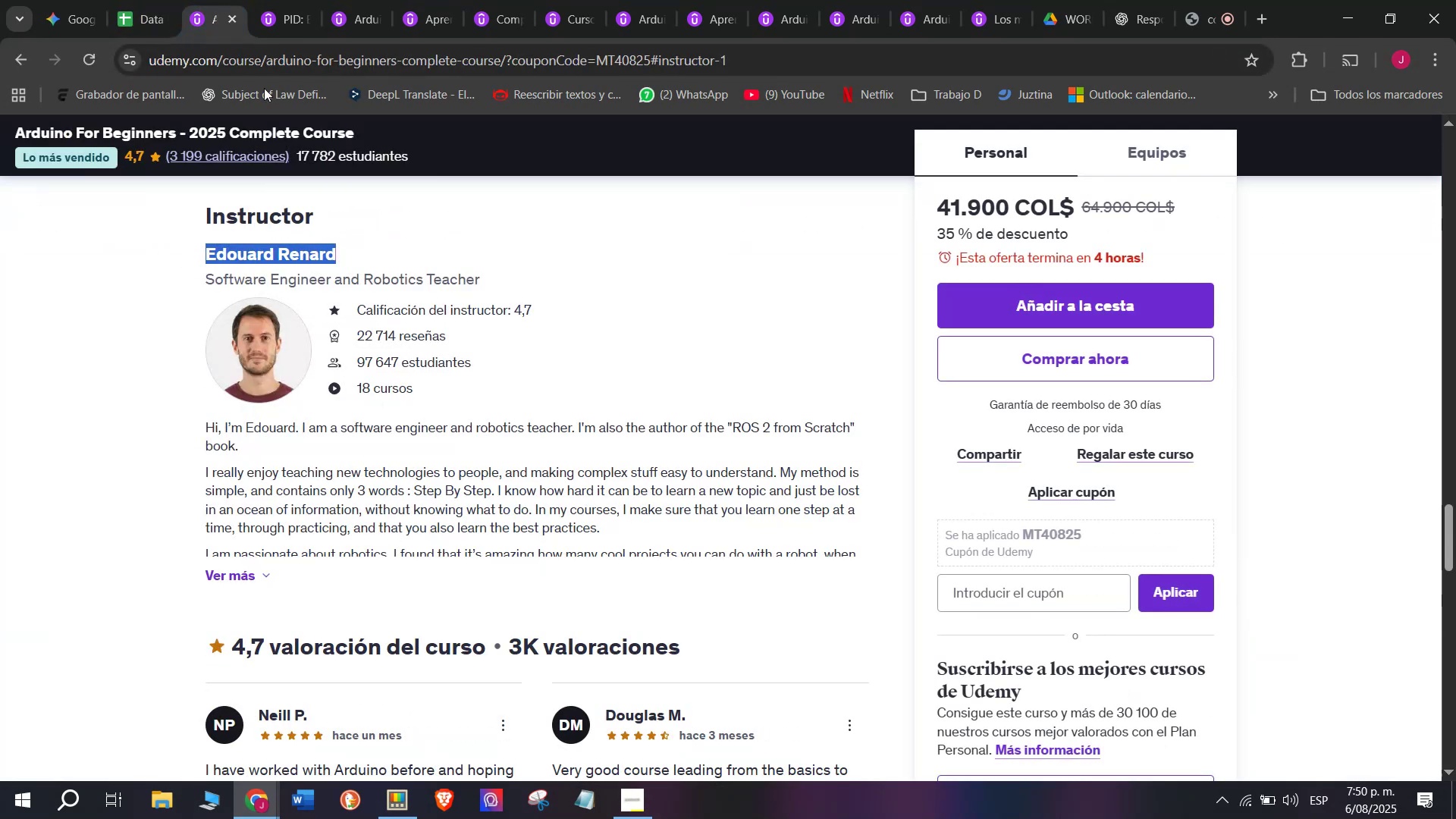 
key(Control+C)
 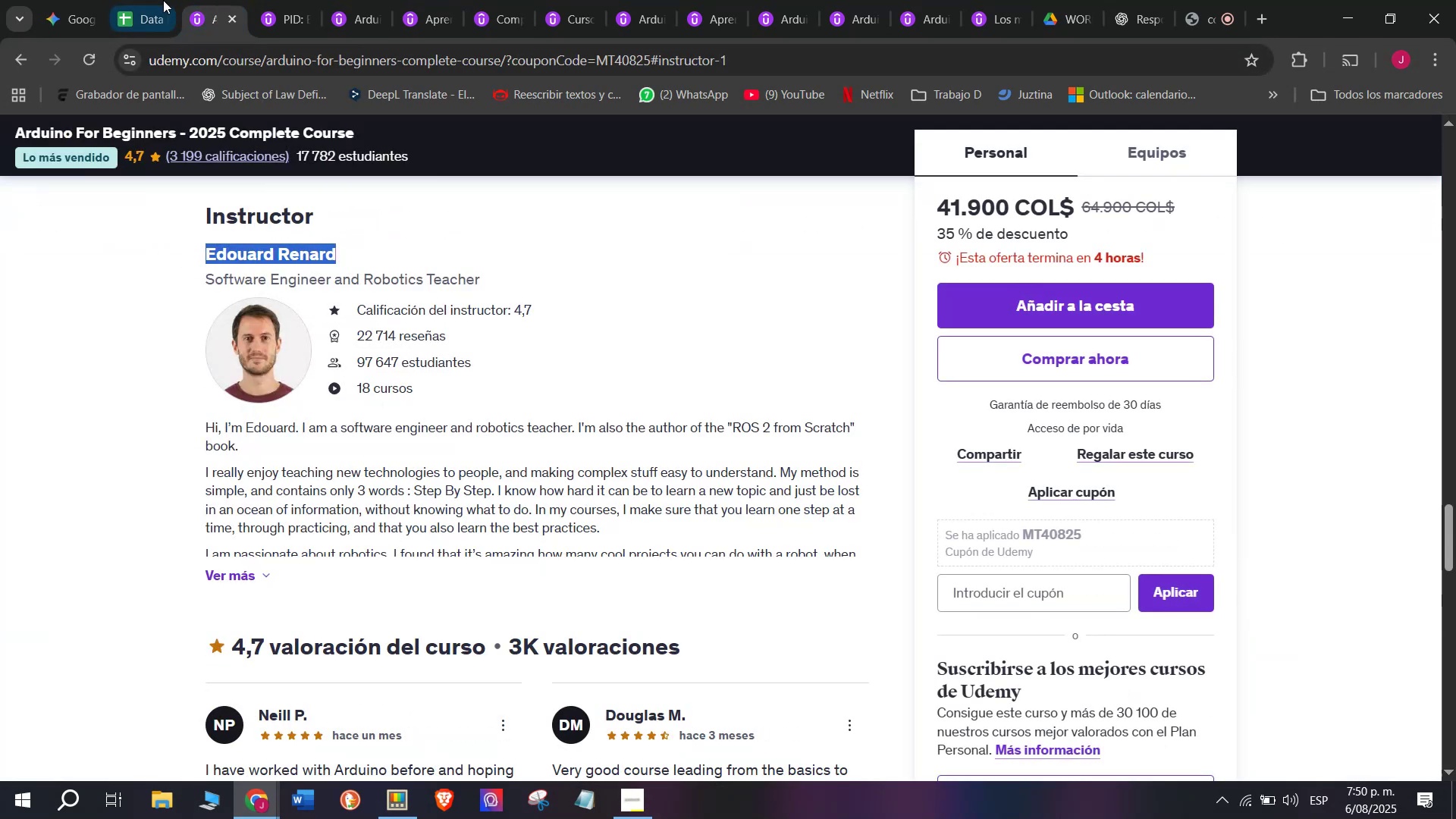 
left_click([162, 0])
 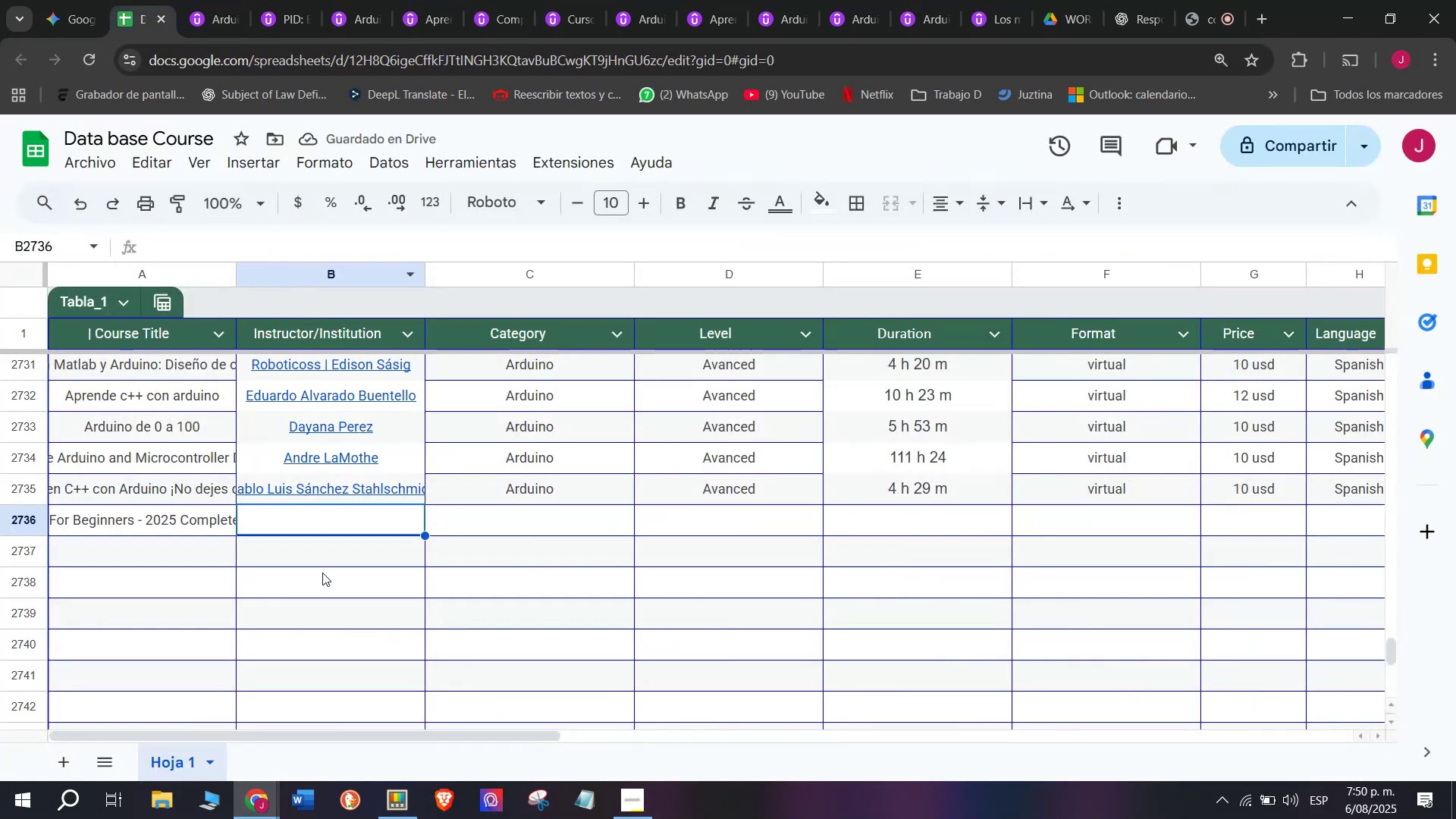 
key(Control+V)
 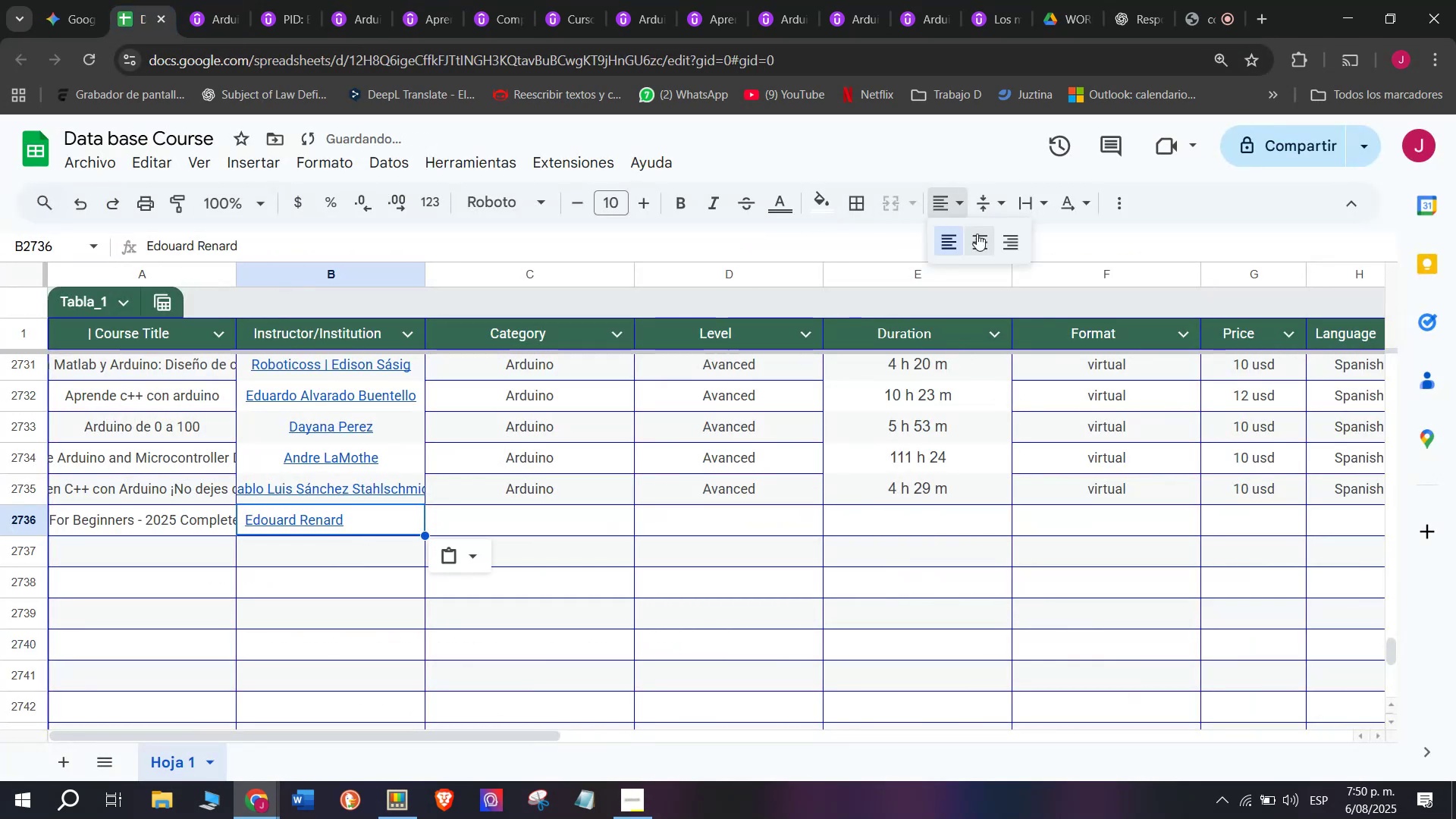 
key(Control+ControlLeft)
 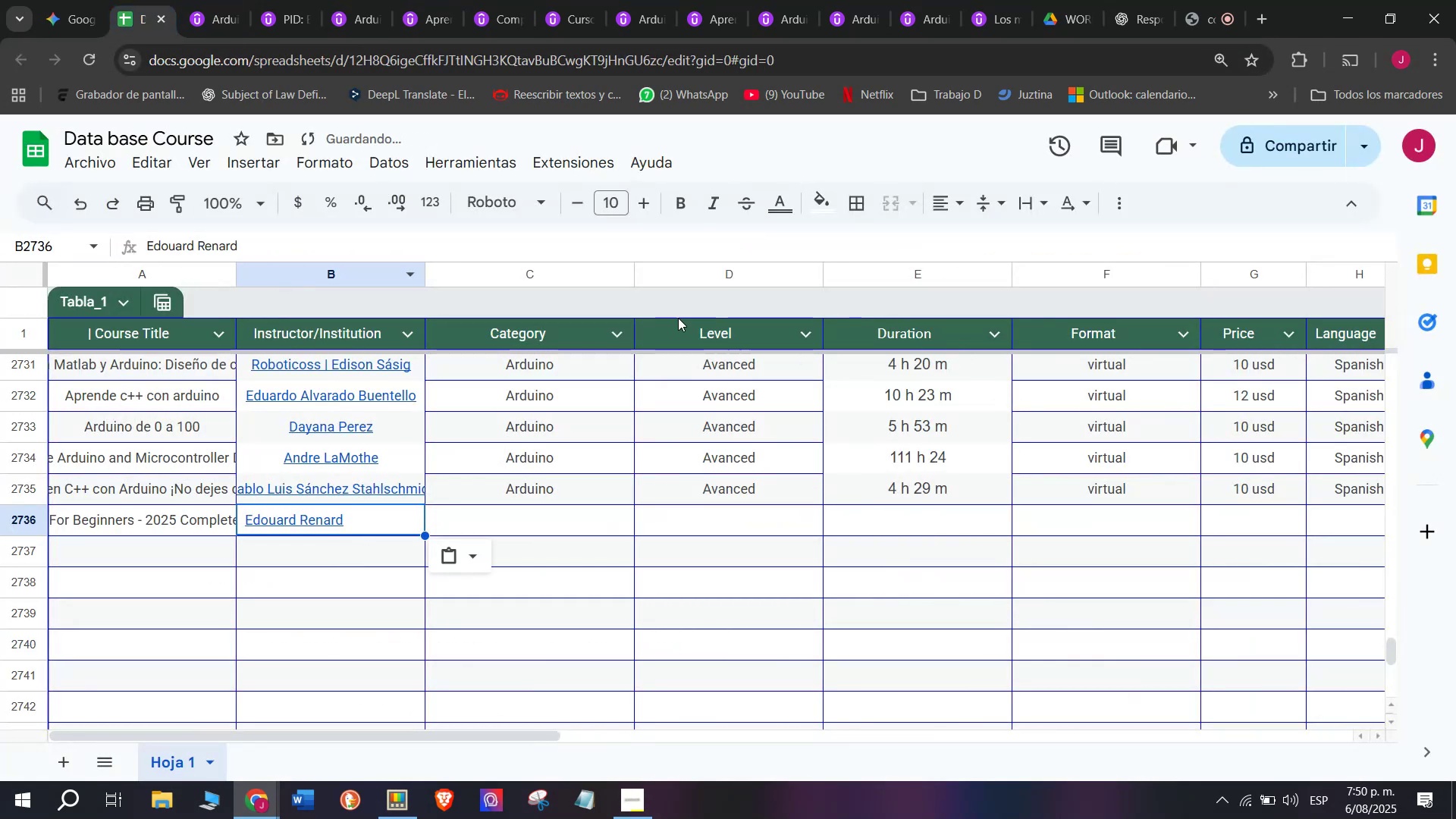 
key(Z)
 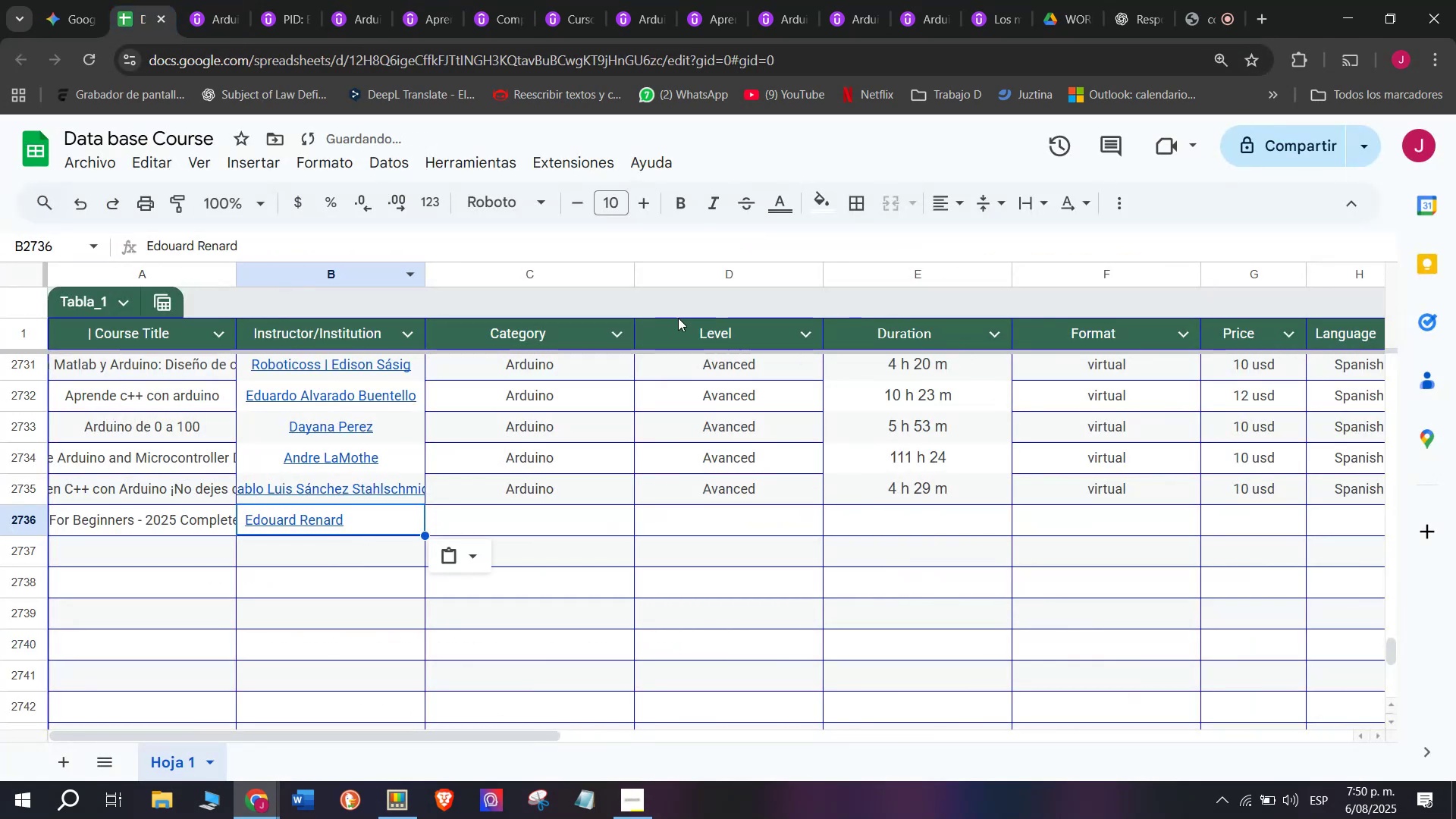 
left_click([988, 249])
 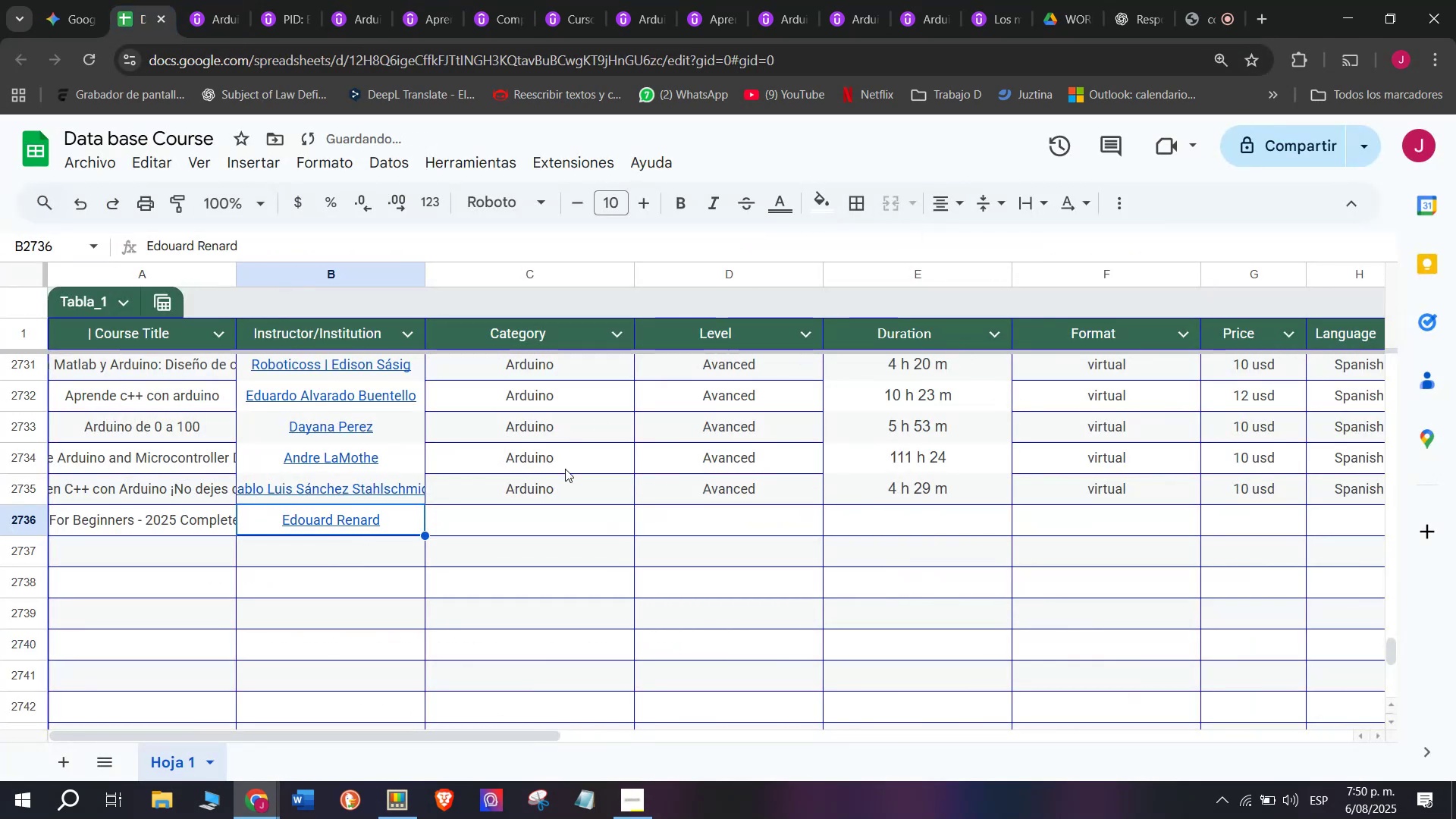 
left_click([561, 483])
 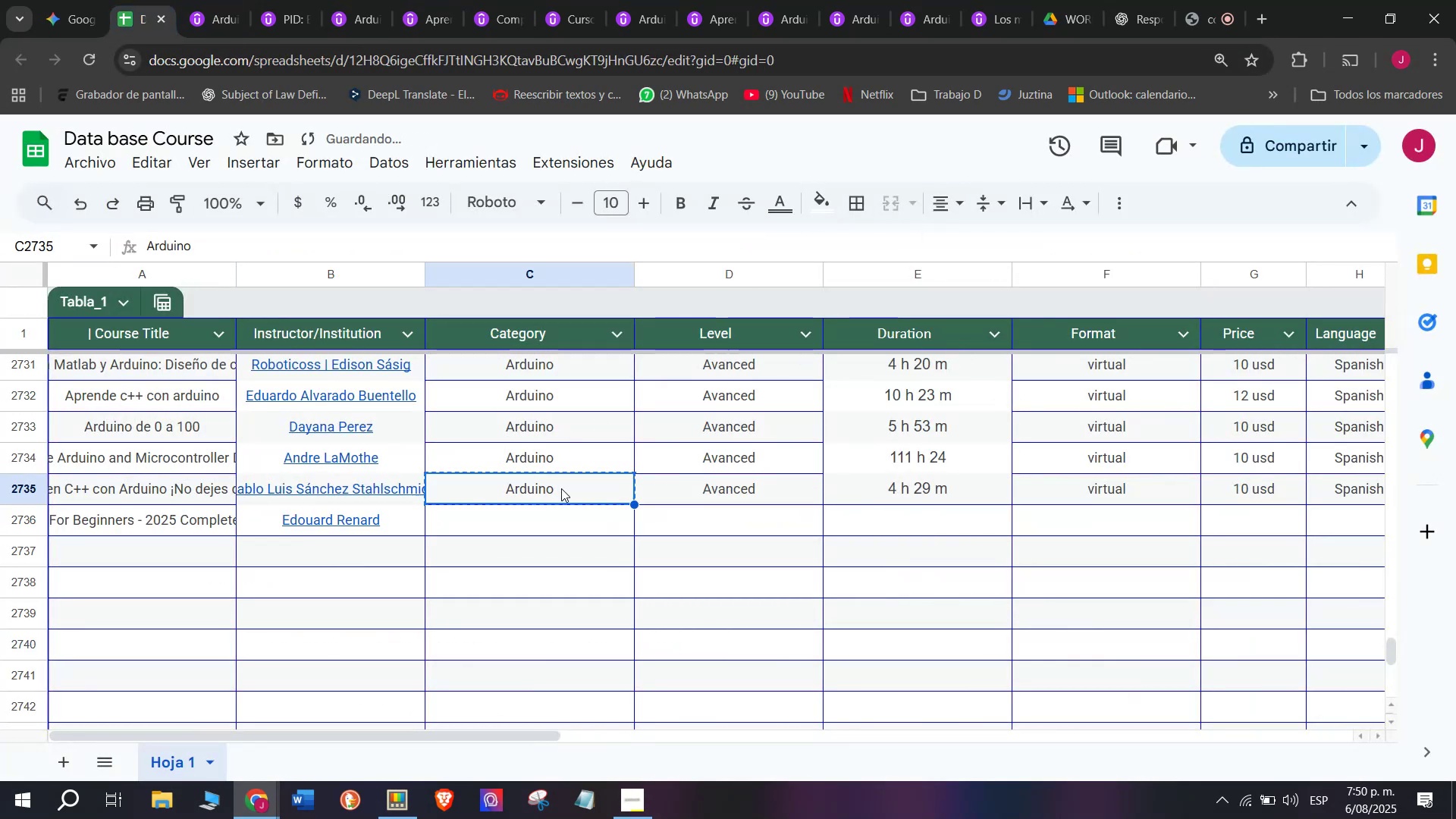 
key(Break)
 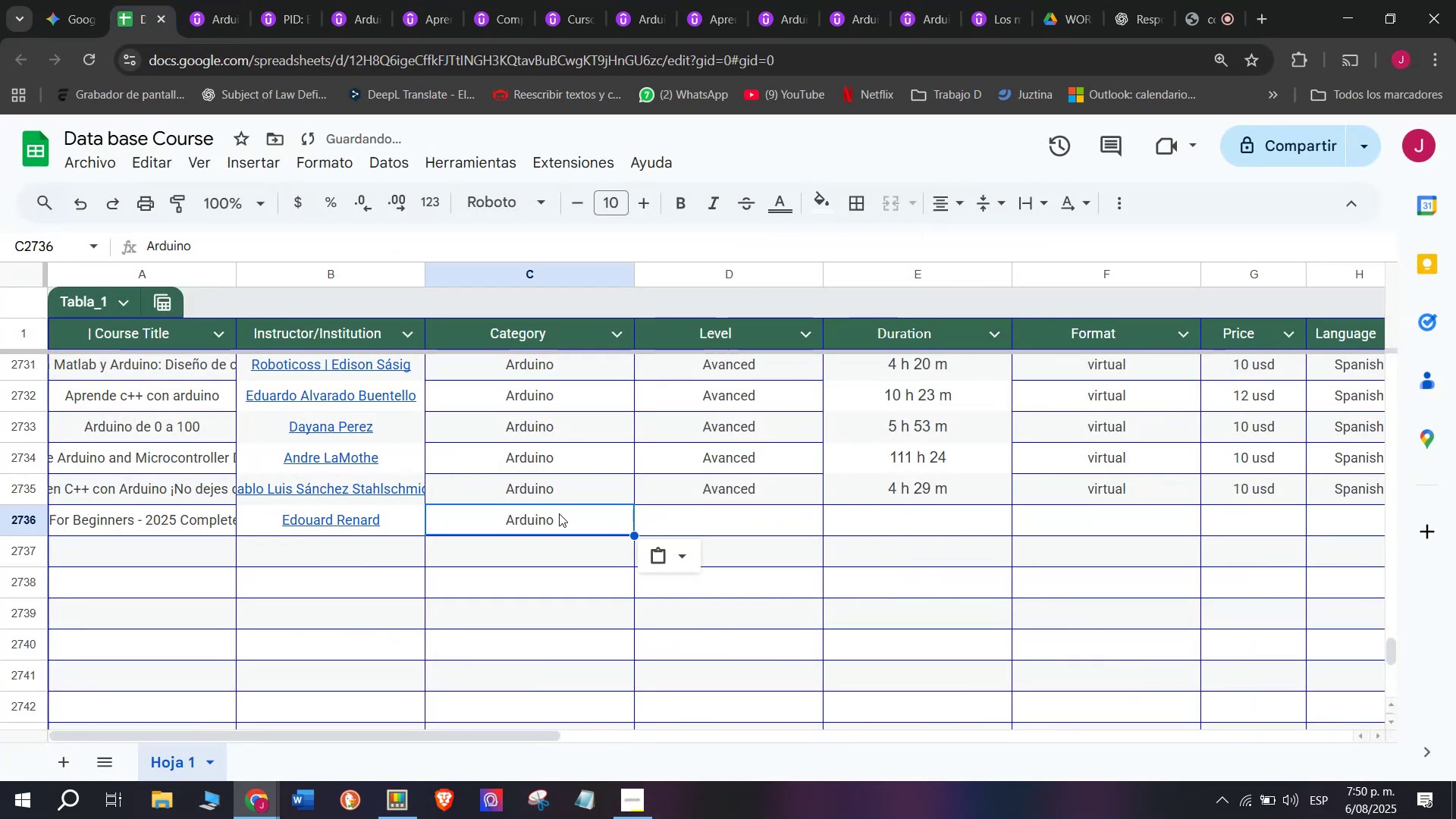 
key(Control+ControlLeft)
 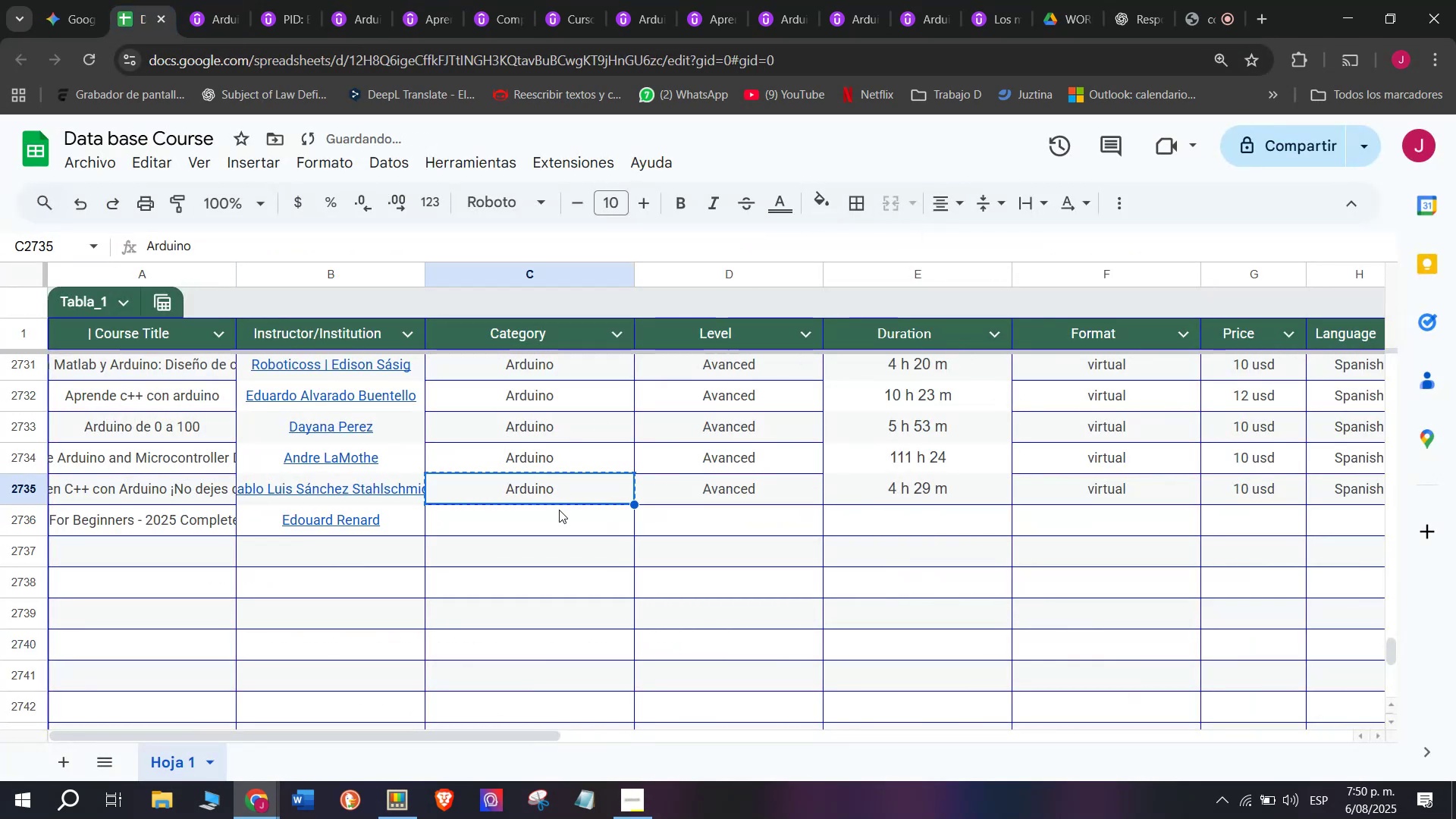 
key(Control+C)
 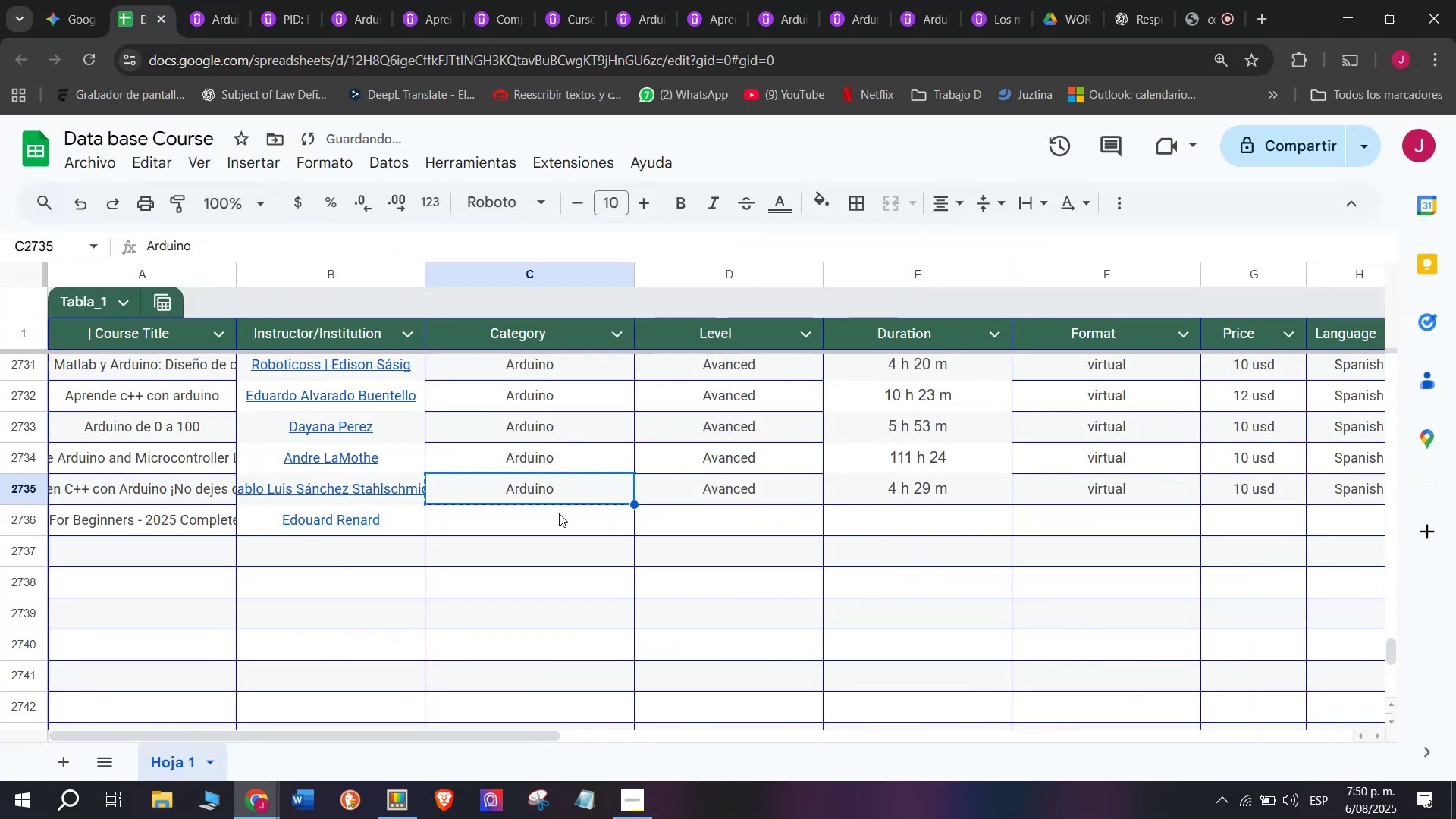 
double_click([559, 513])
 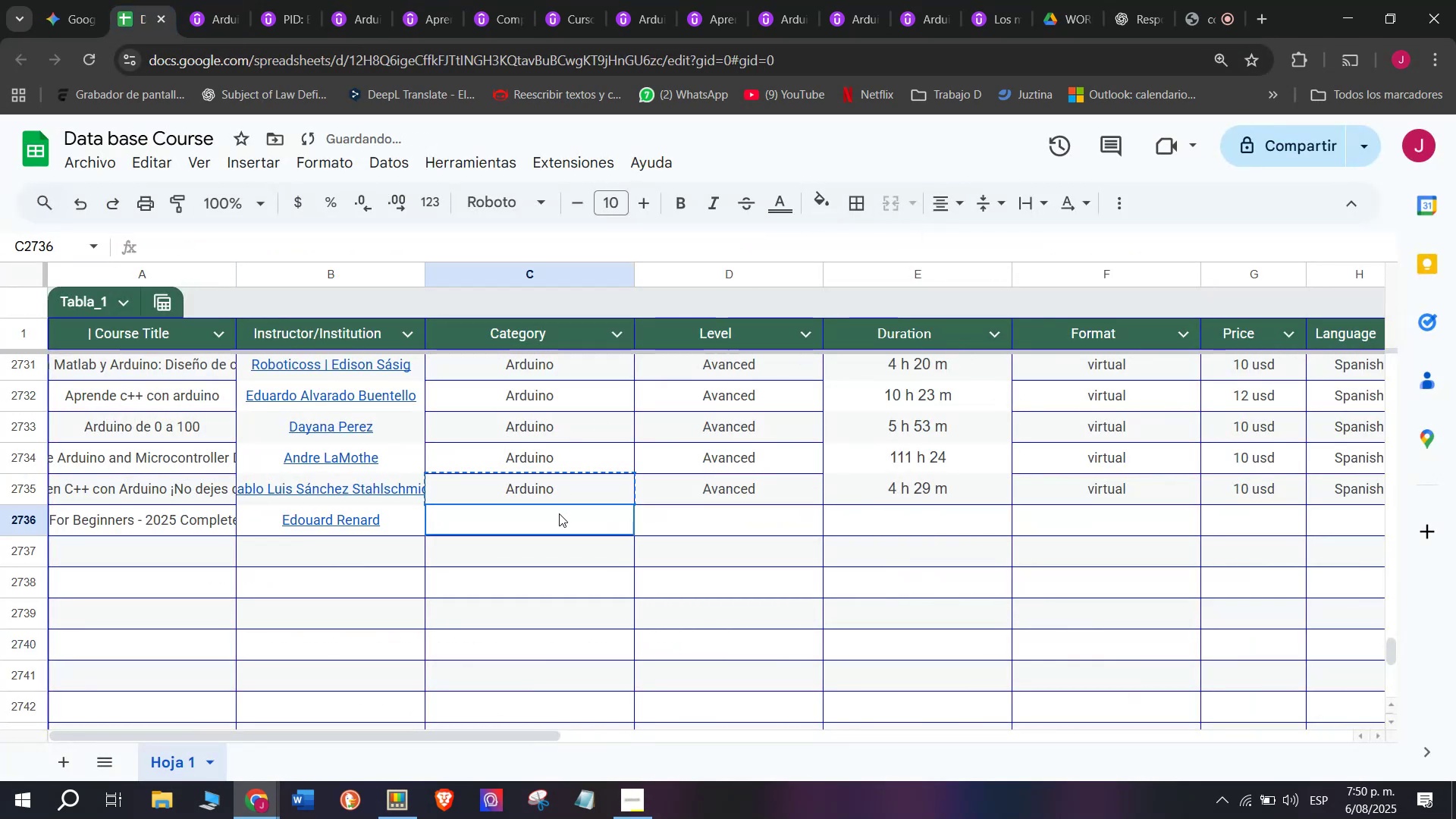 
key(Control+ControlLeft)
 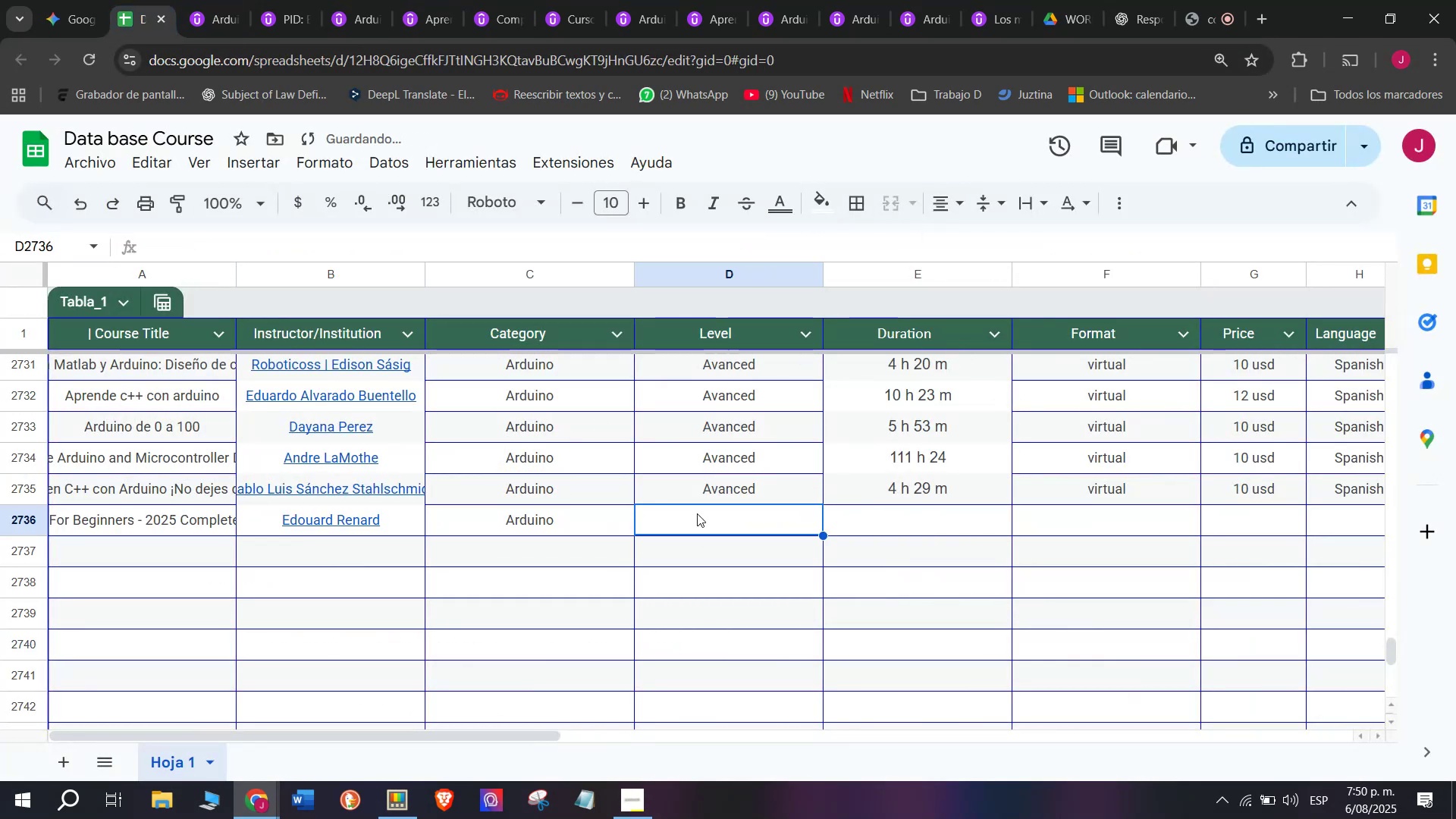 
key(Z)
 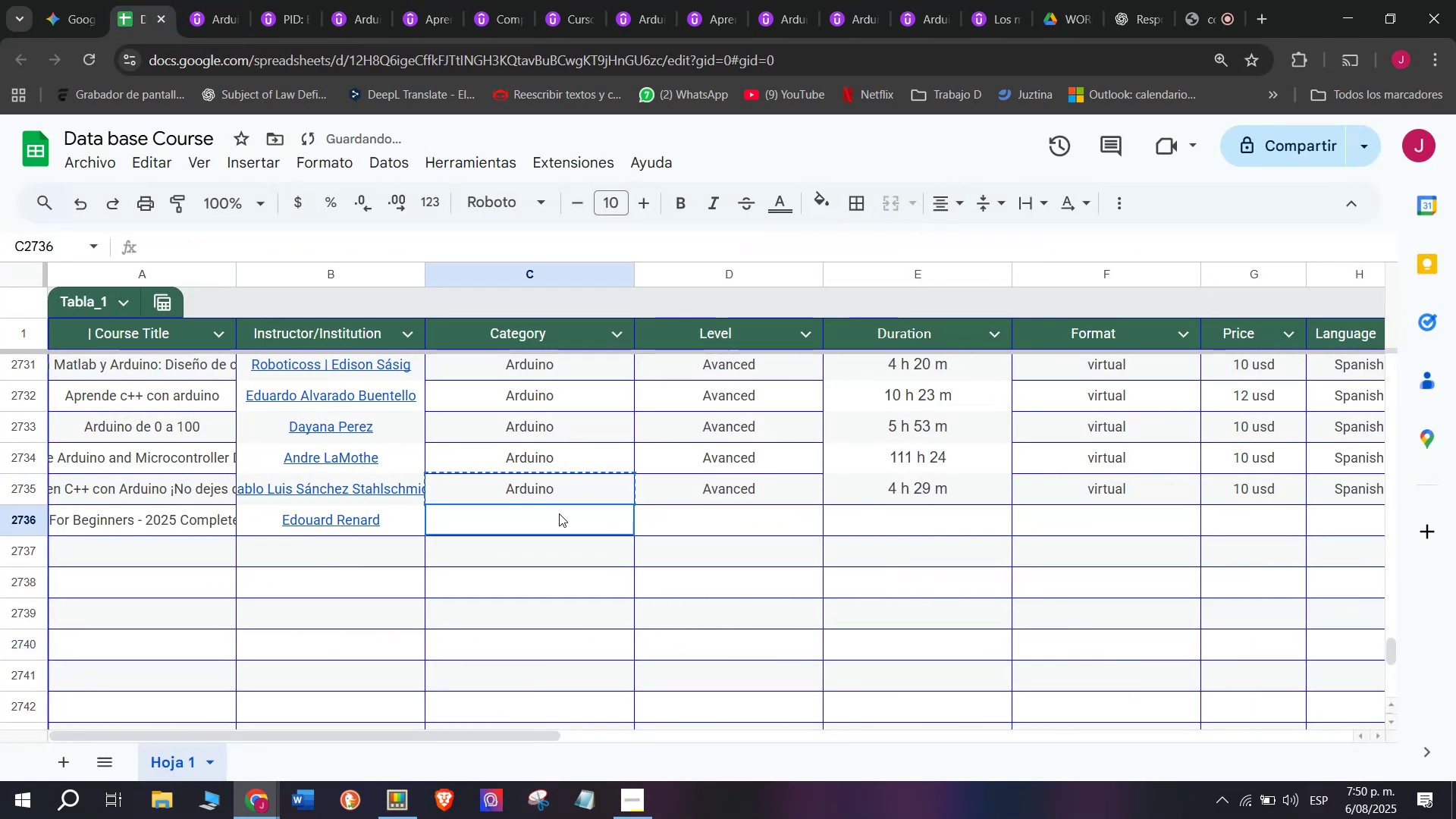 
key(Control+V)
 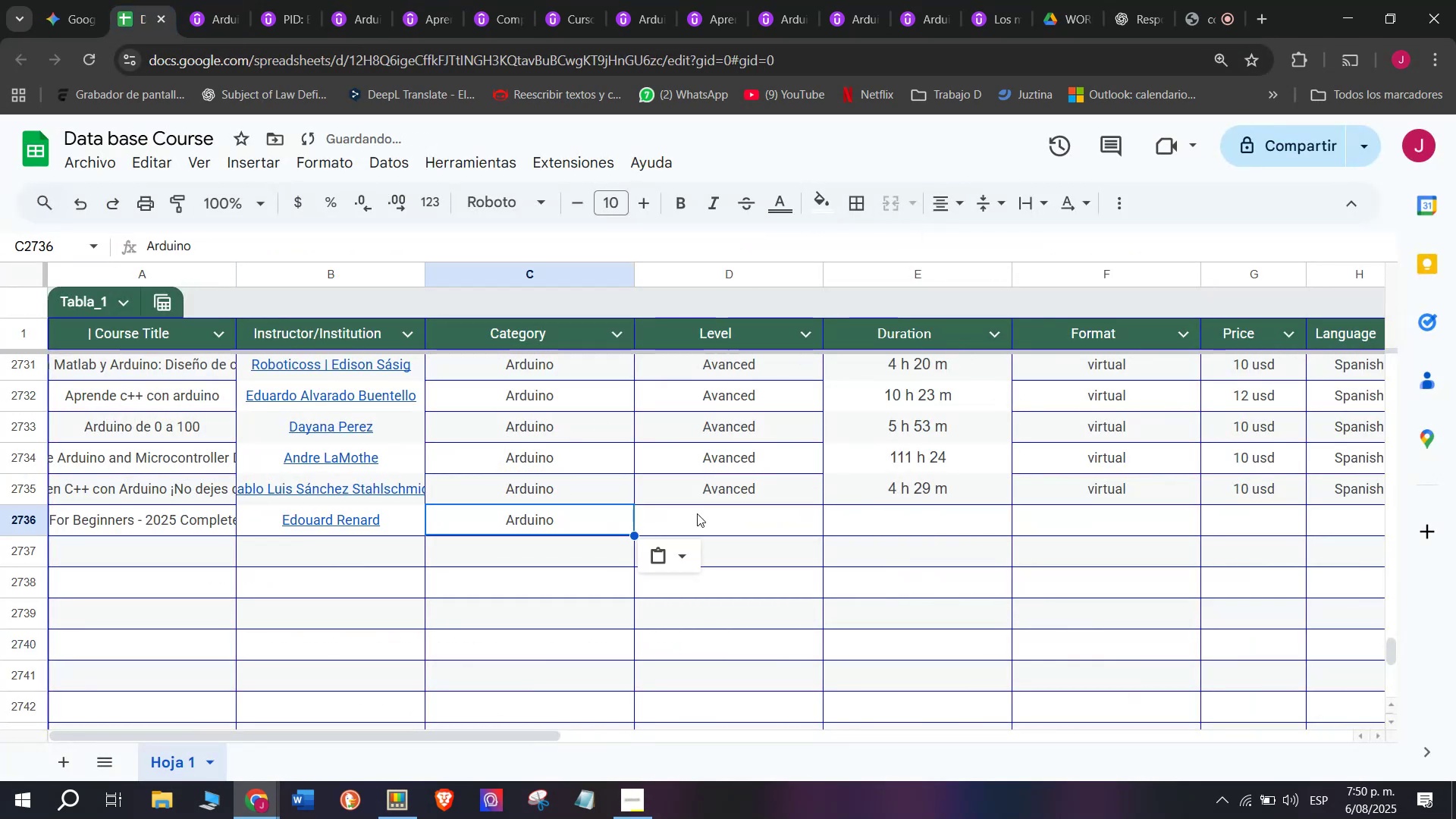 
triple_click([697, 513])
 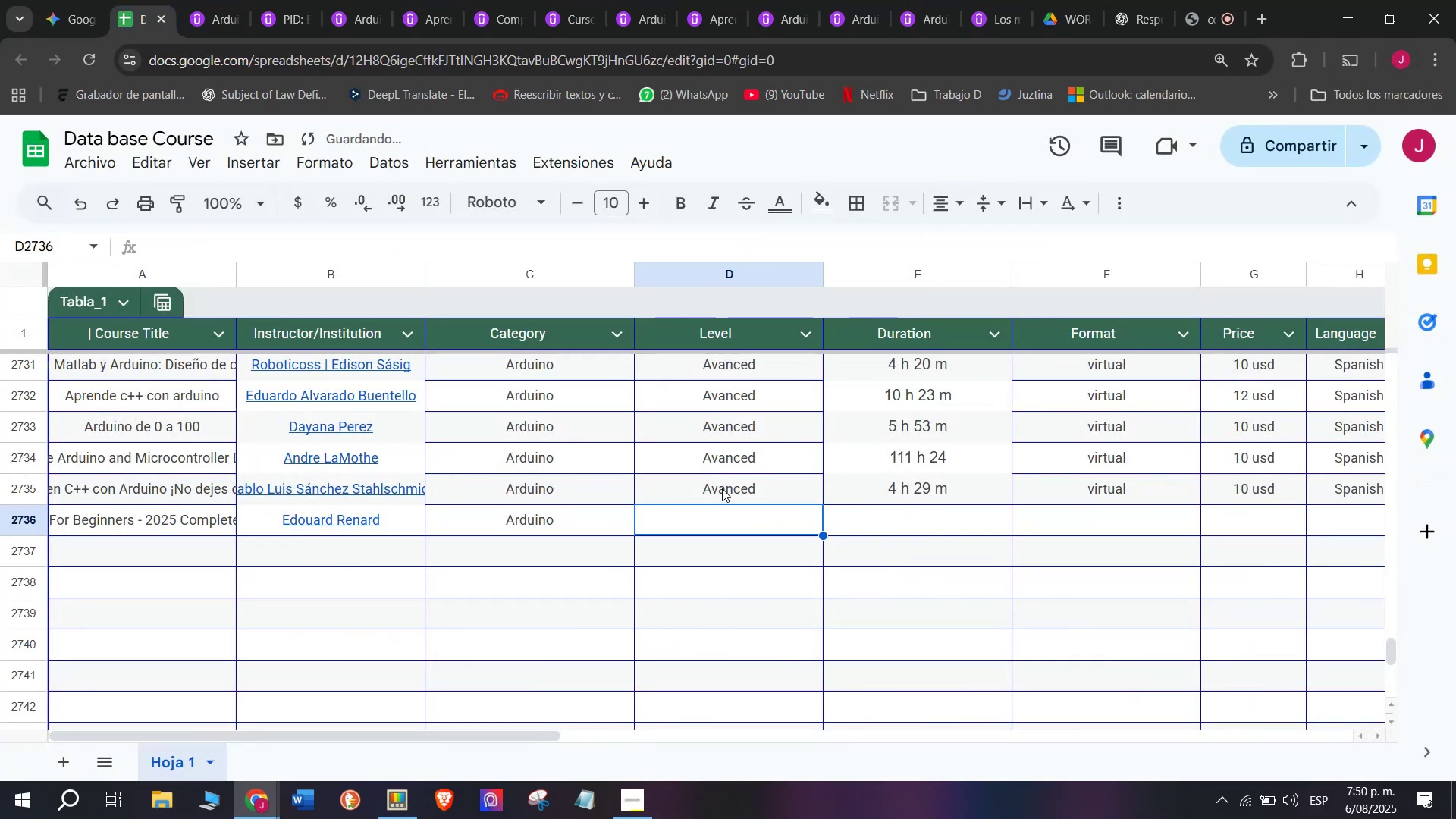 
triple_click([722, 488])
 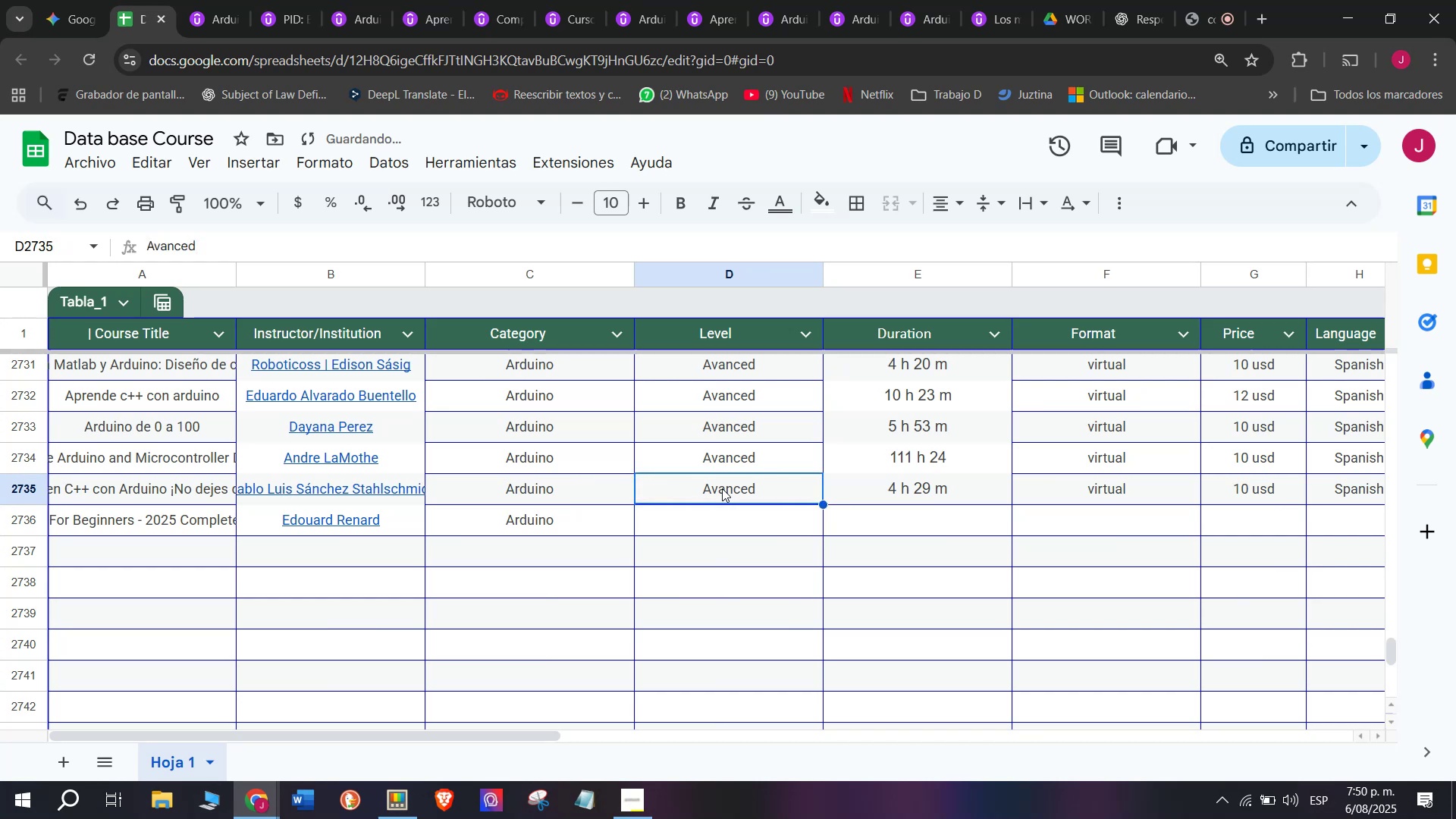 
key(Control+ControlLeft)
 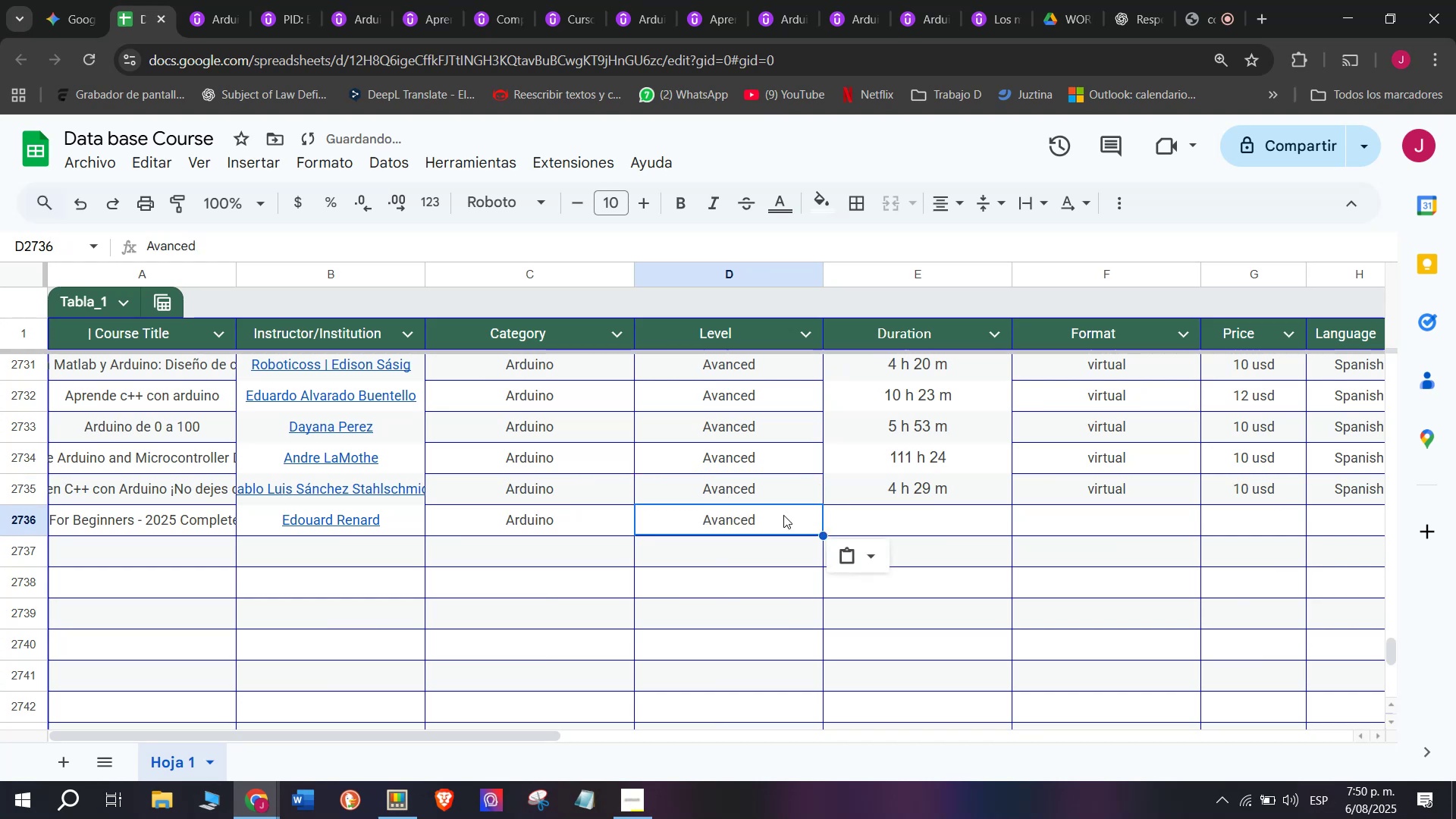 
key(Break)
 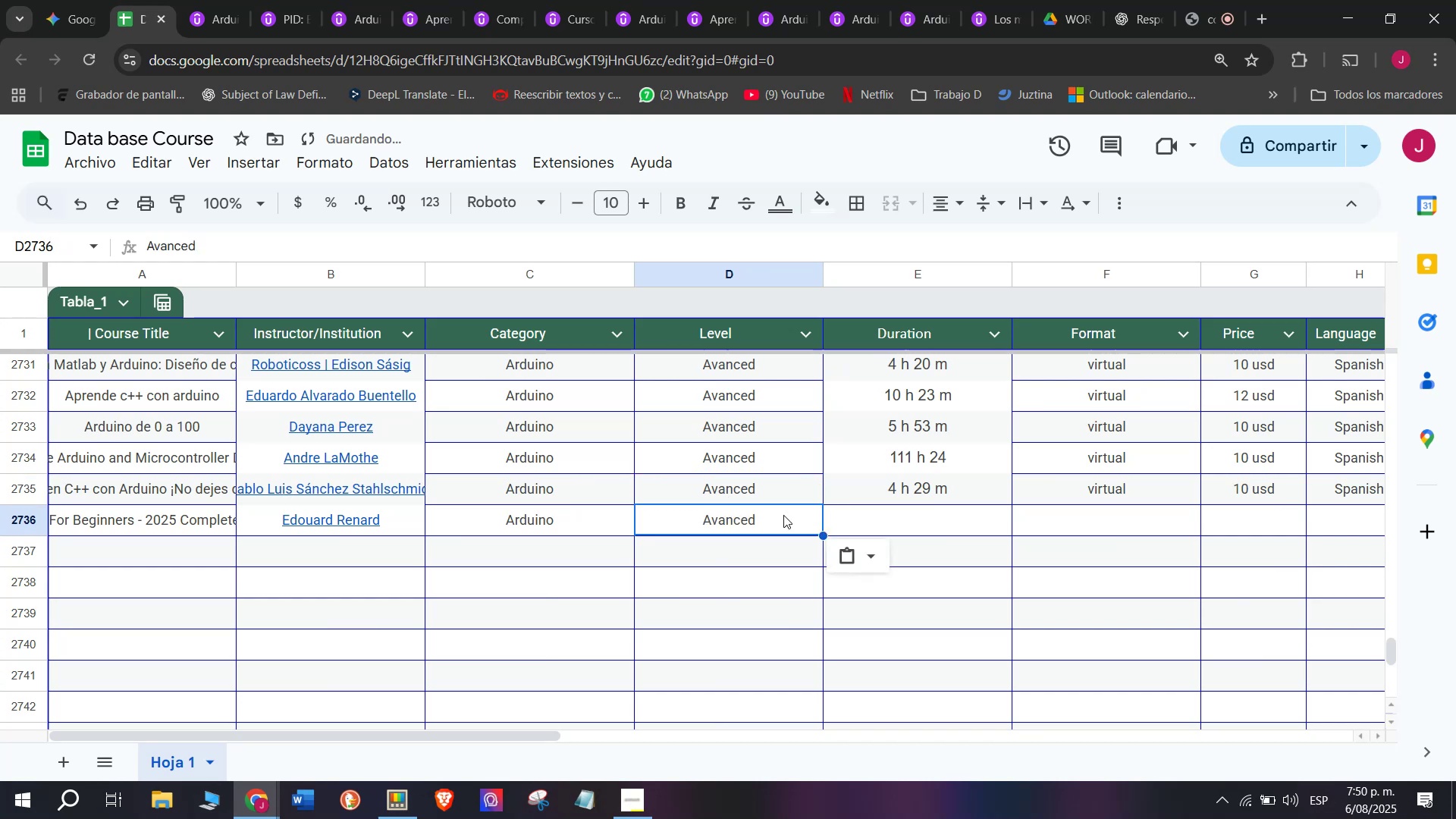 
key(Control+C)
 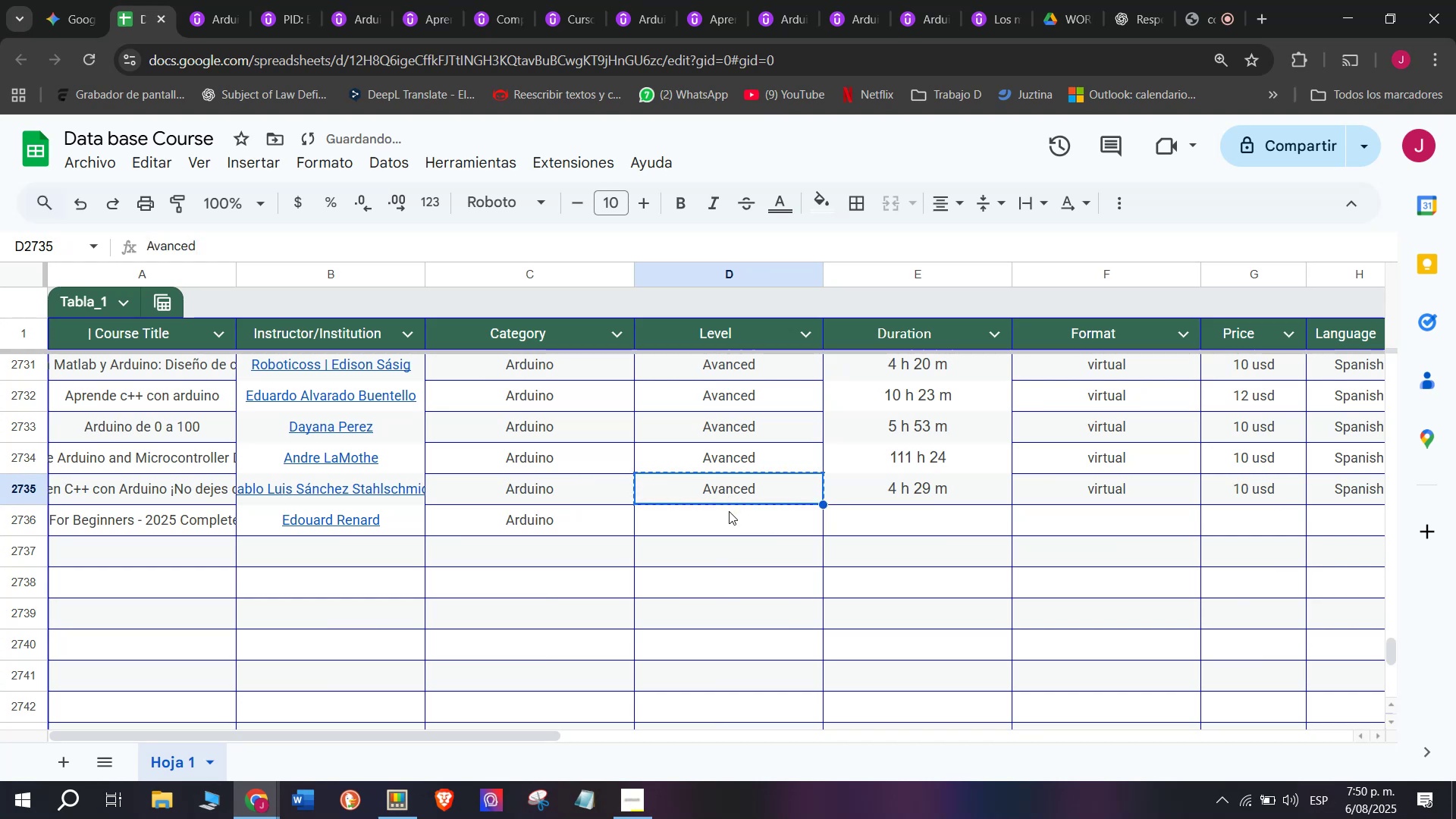 
triple_click([729, 511])
 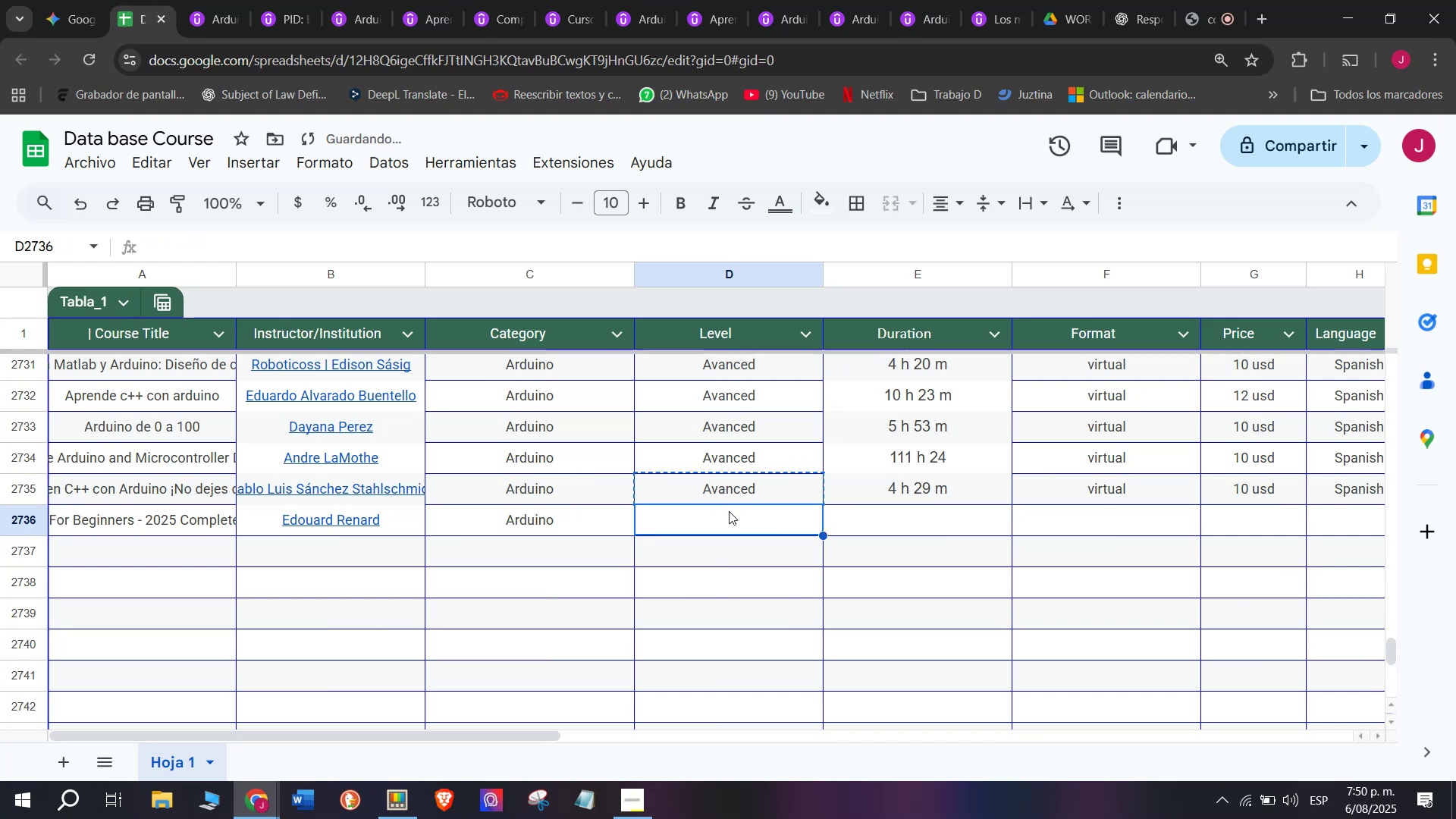 
key(Z)
 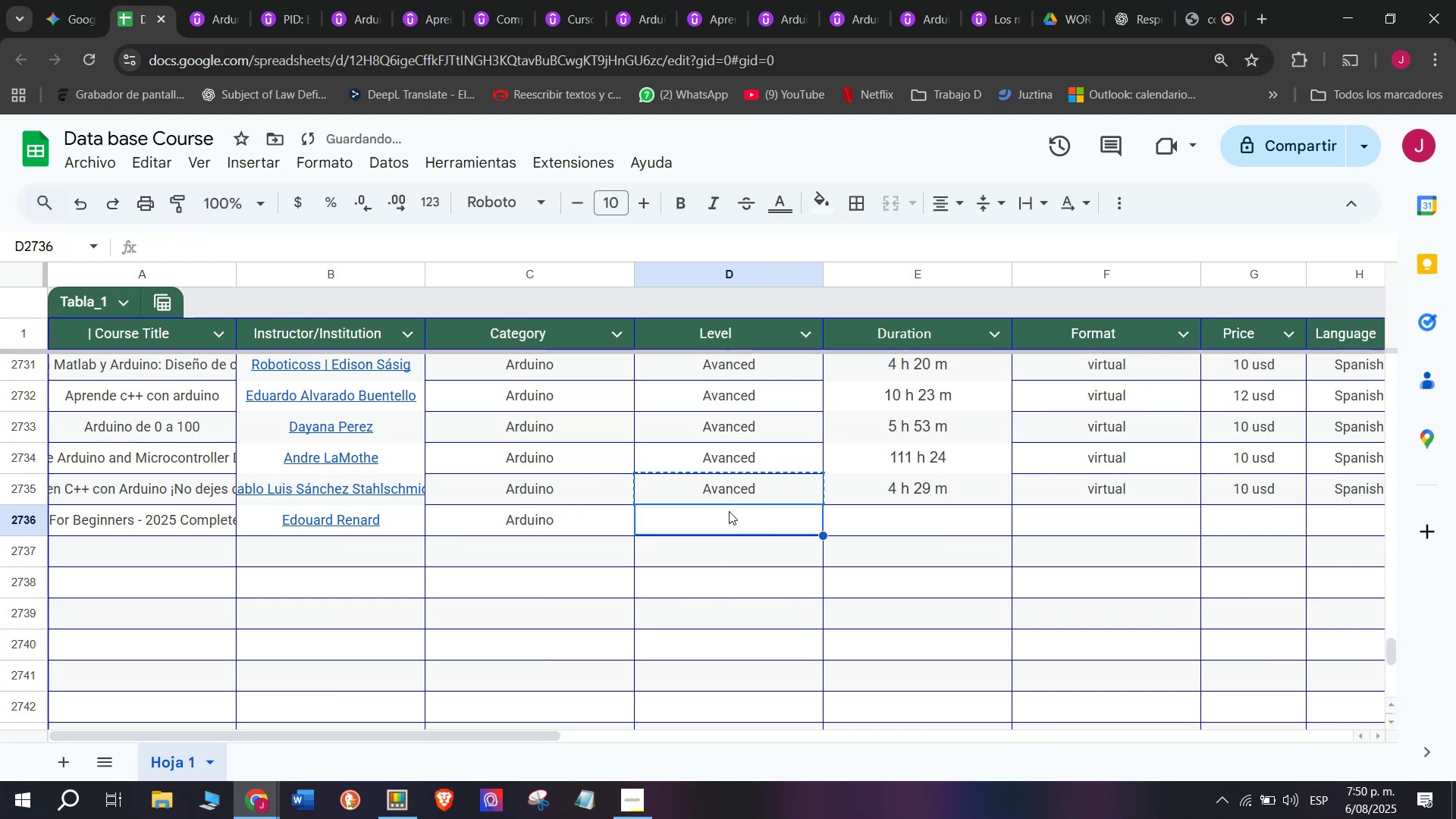 
key(Control+ControlLeft)
 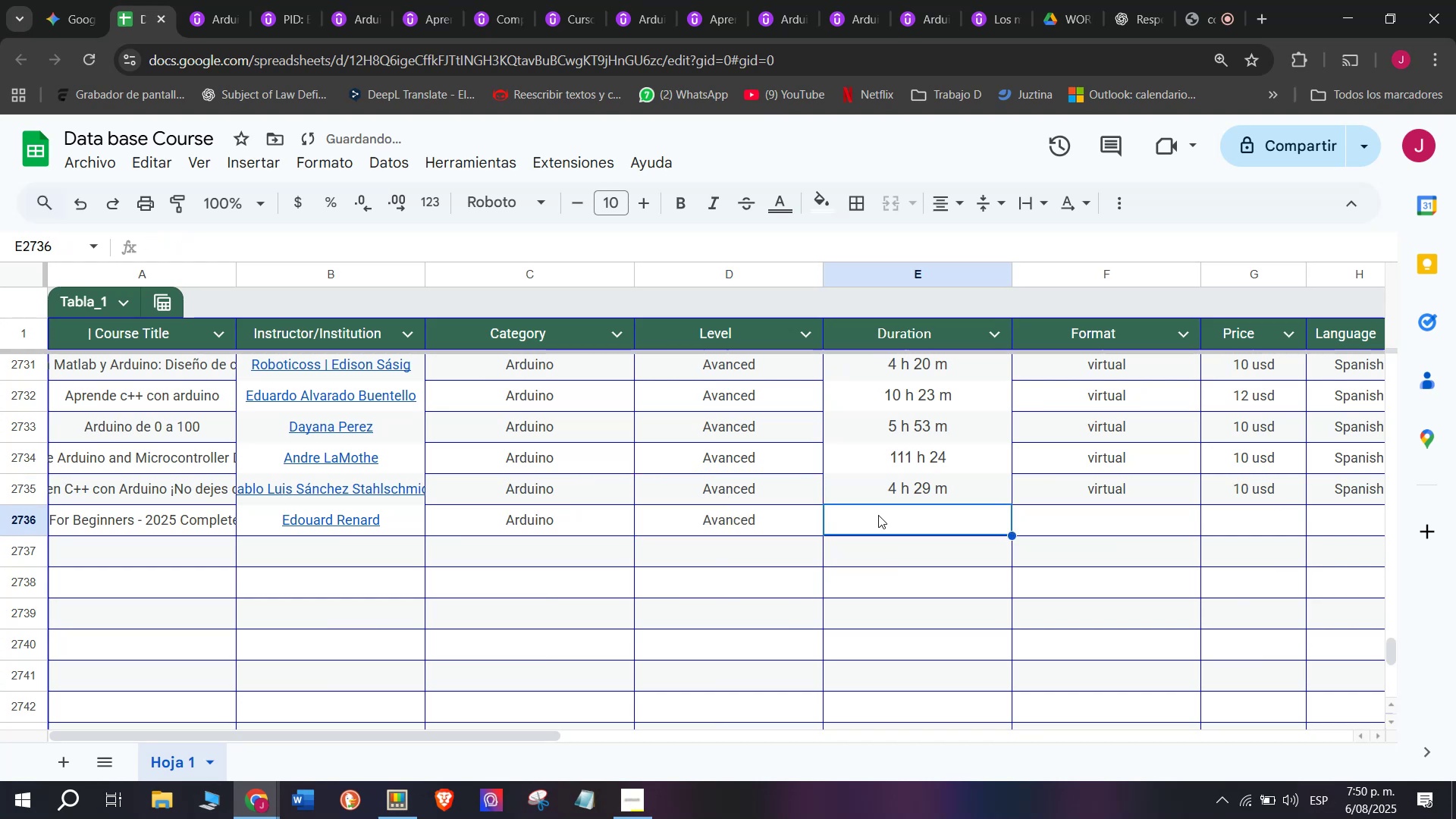 
key(Control+V)
 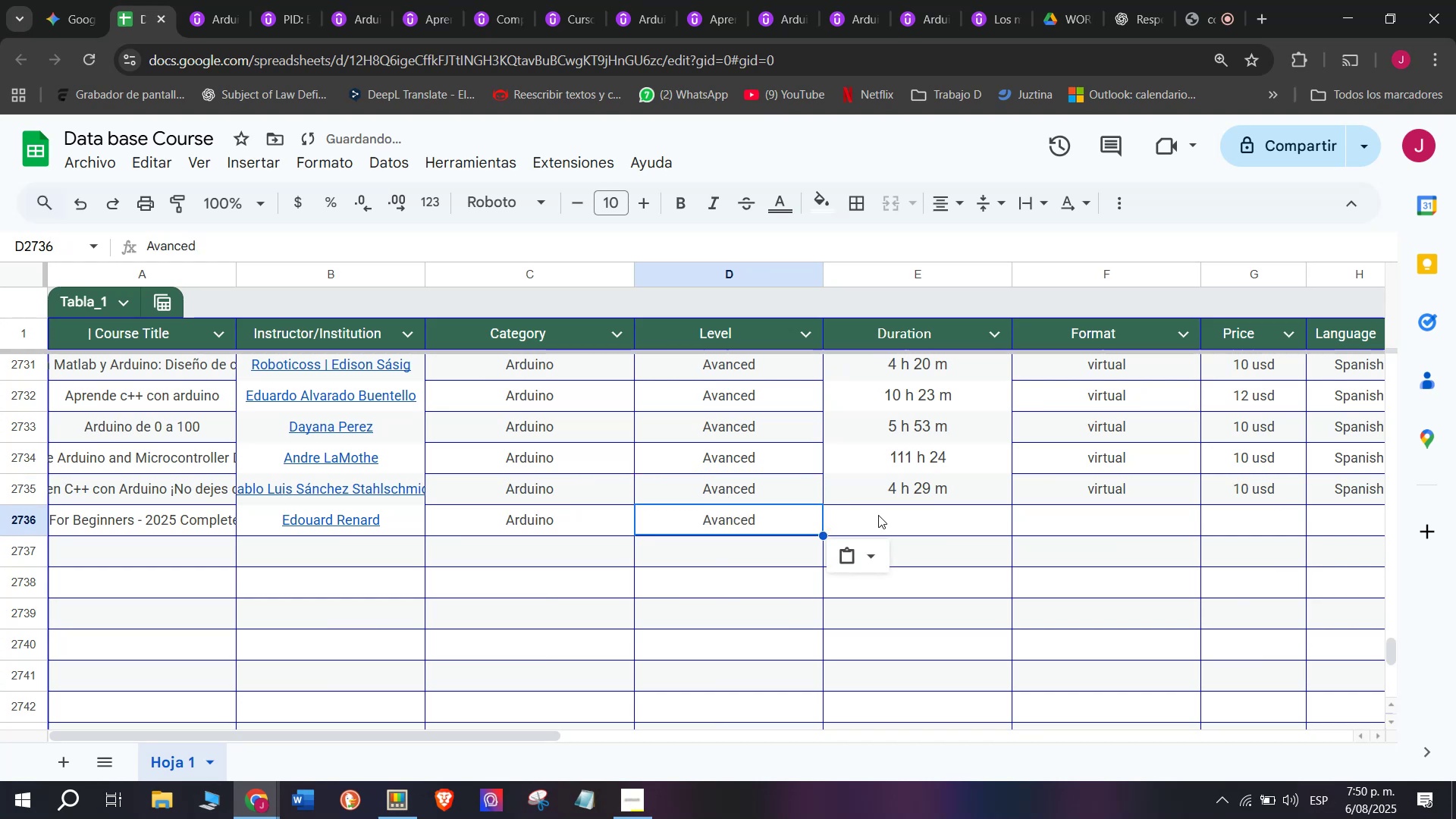 
triple_click([878, 515])
 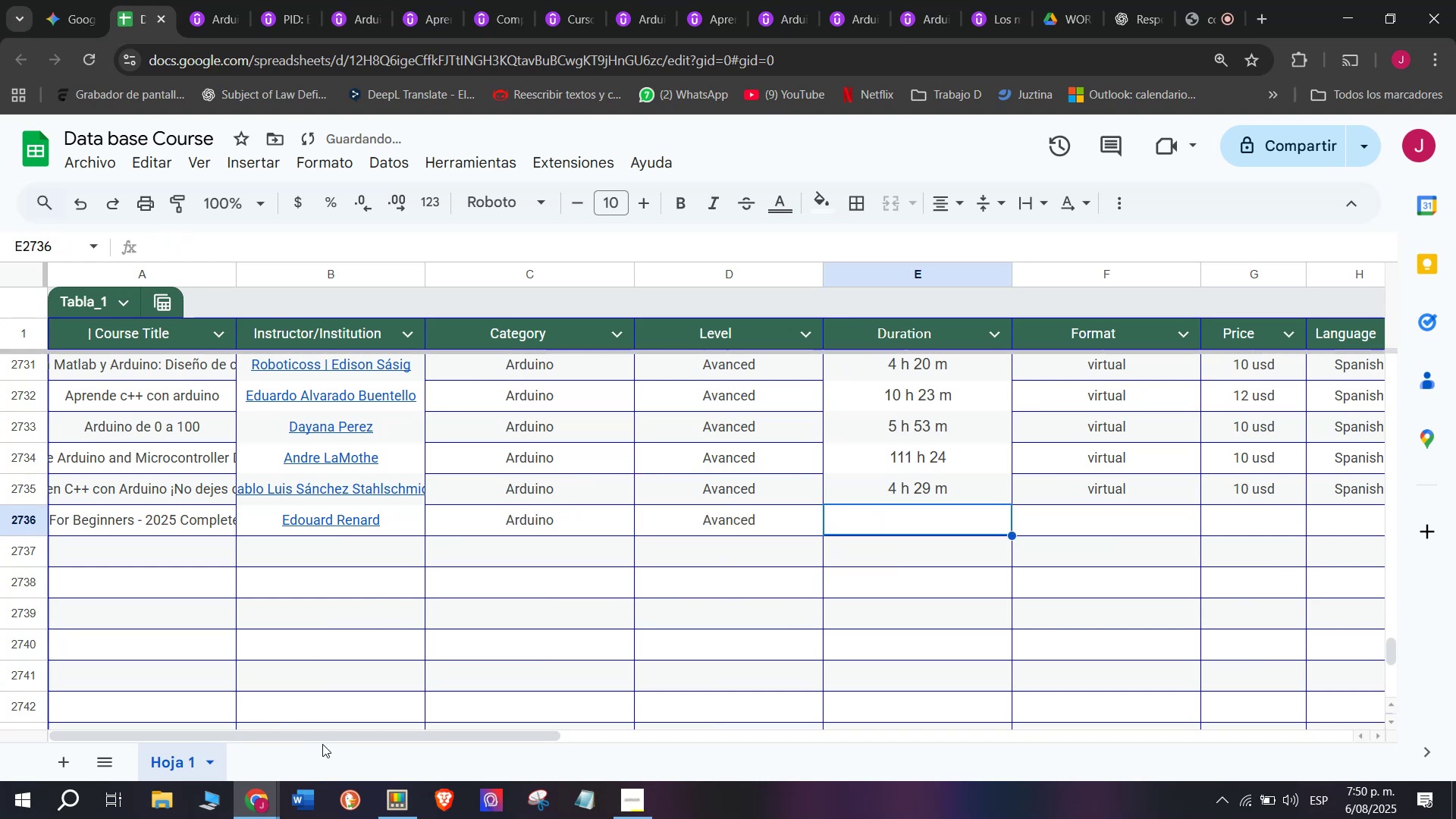 
left_click_drag(start_coordinate=[345, 736], to_coordinate=[511, 738])
 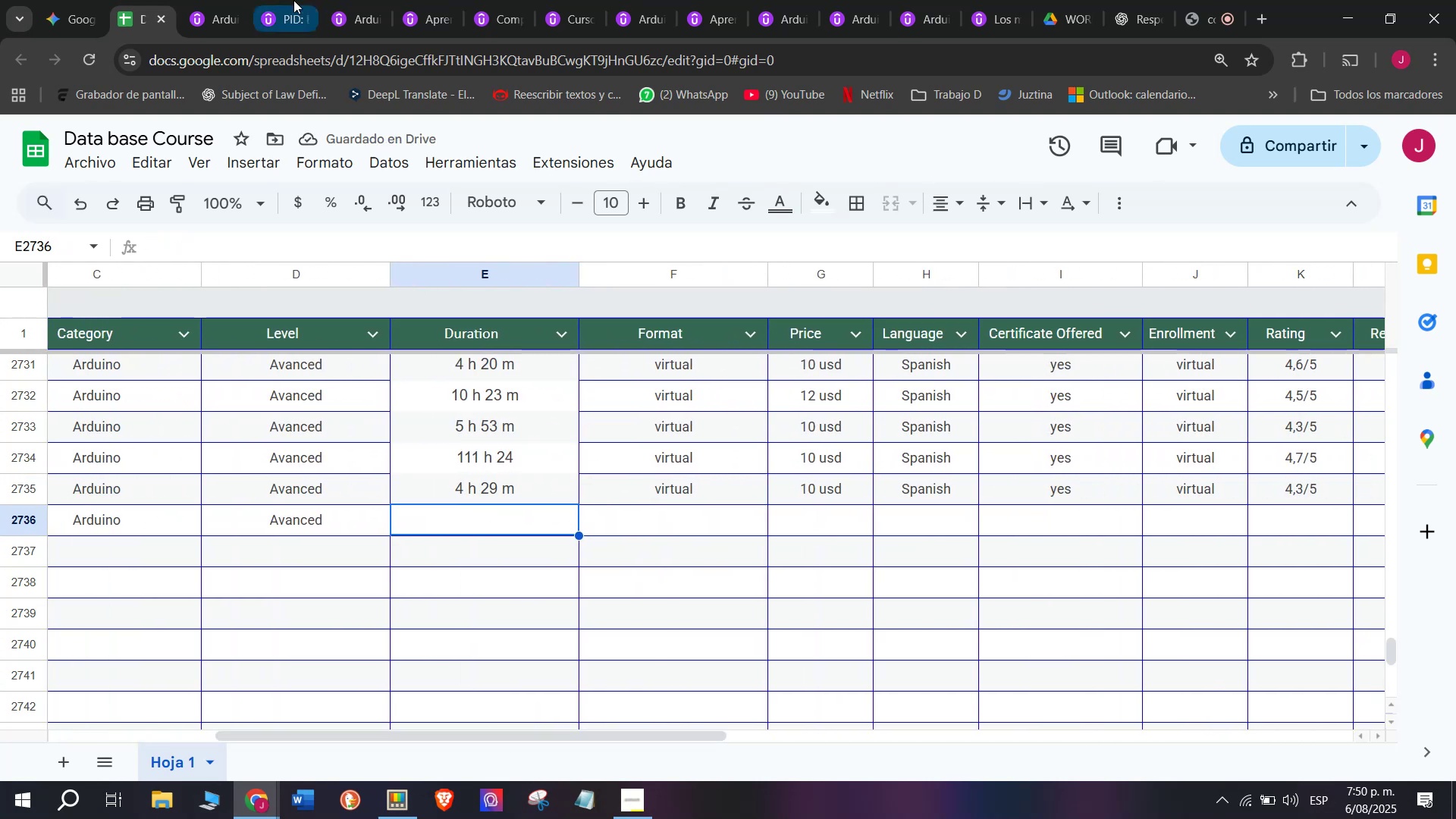 
left_click([206, 0])
 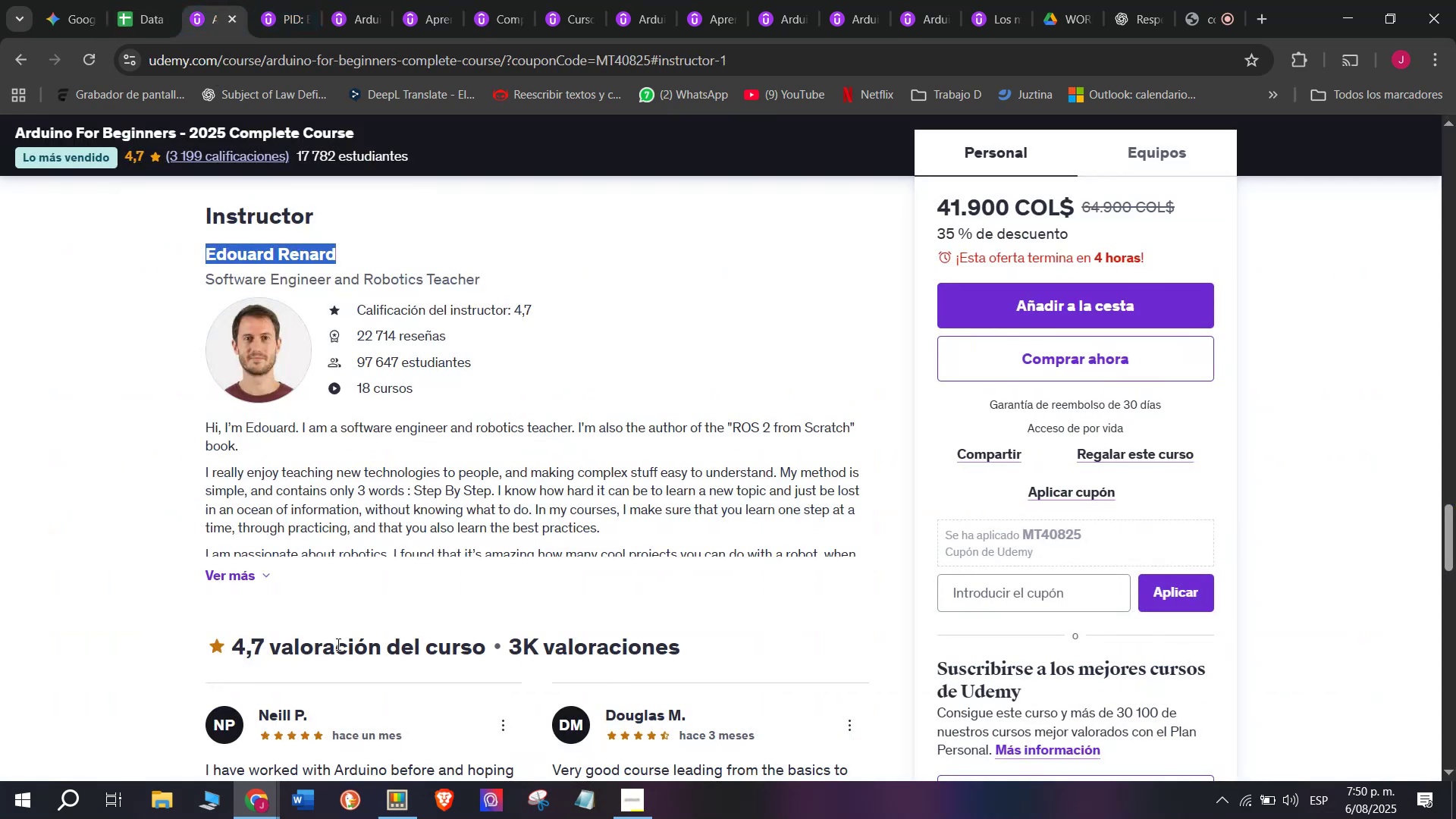 
scroll: coordinate [337, 534], scroll_direction: up, amount: 10.0
 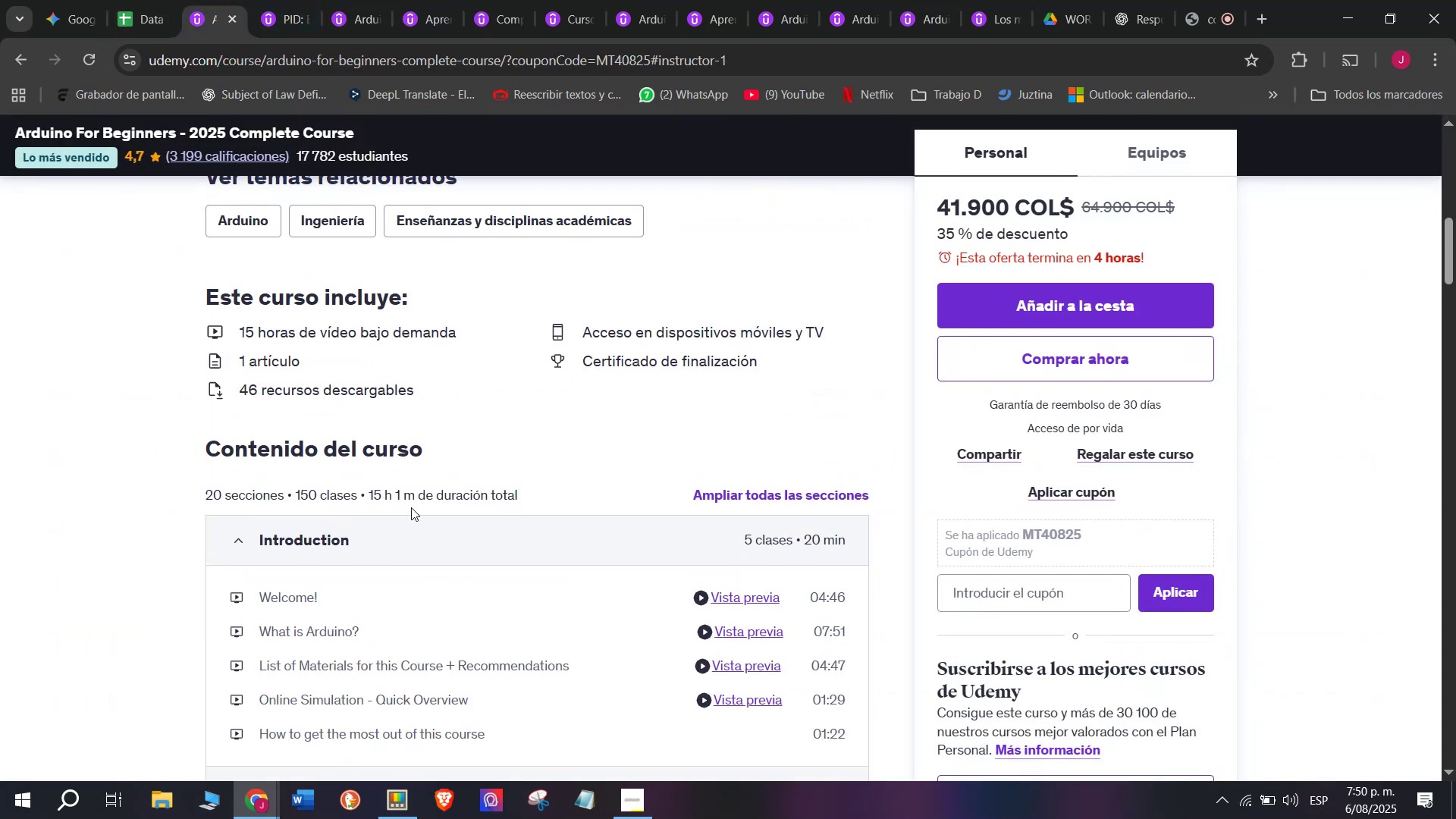 
left_click_drag(start_coordinate=[414, 497], to_coordinate=[371, 491])
 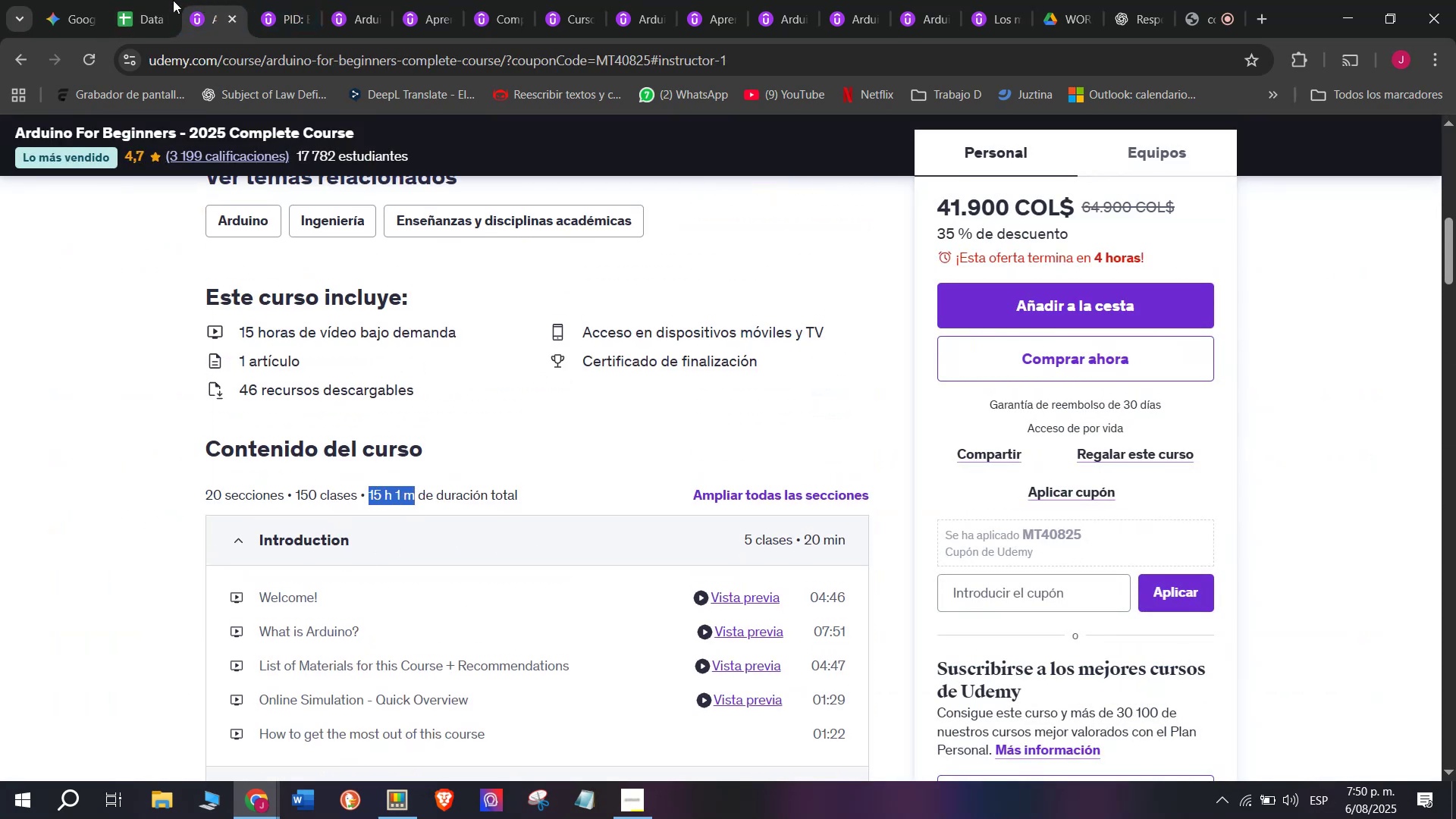 
key(Break)
 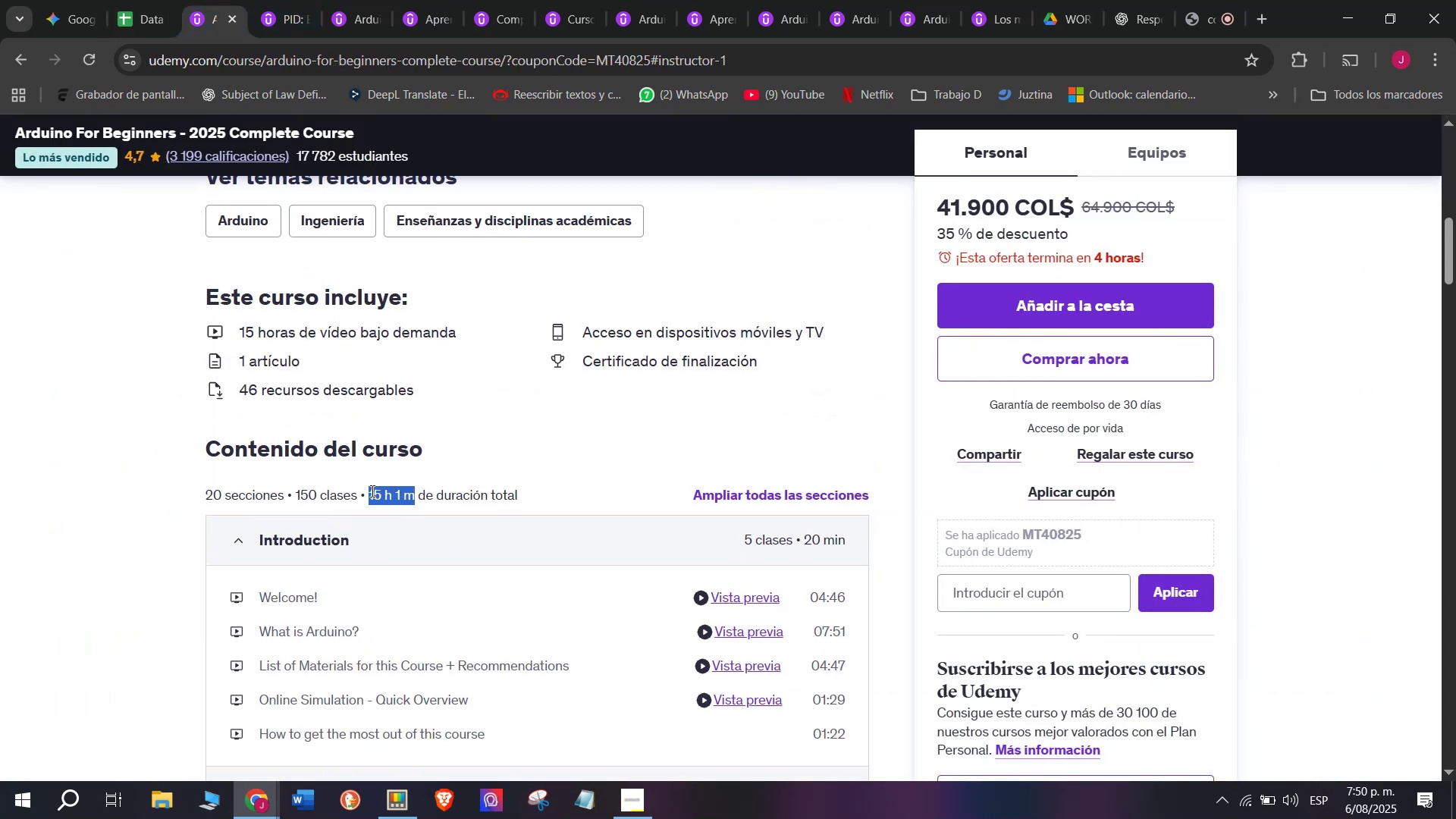 
key(Control+ControlLeft)
 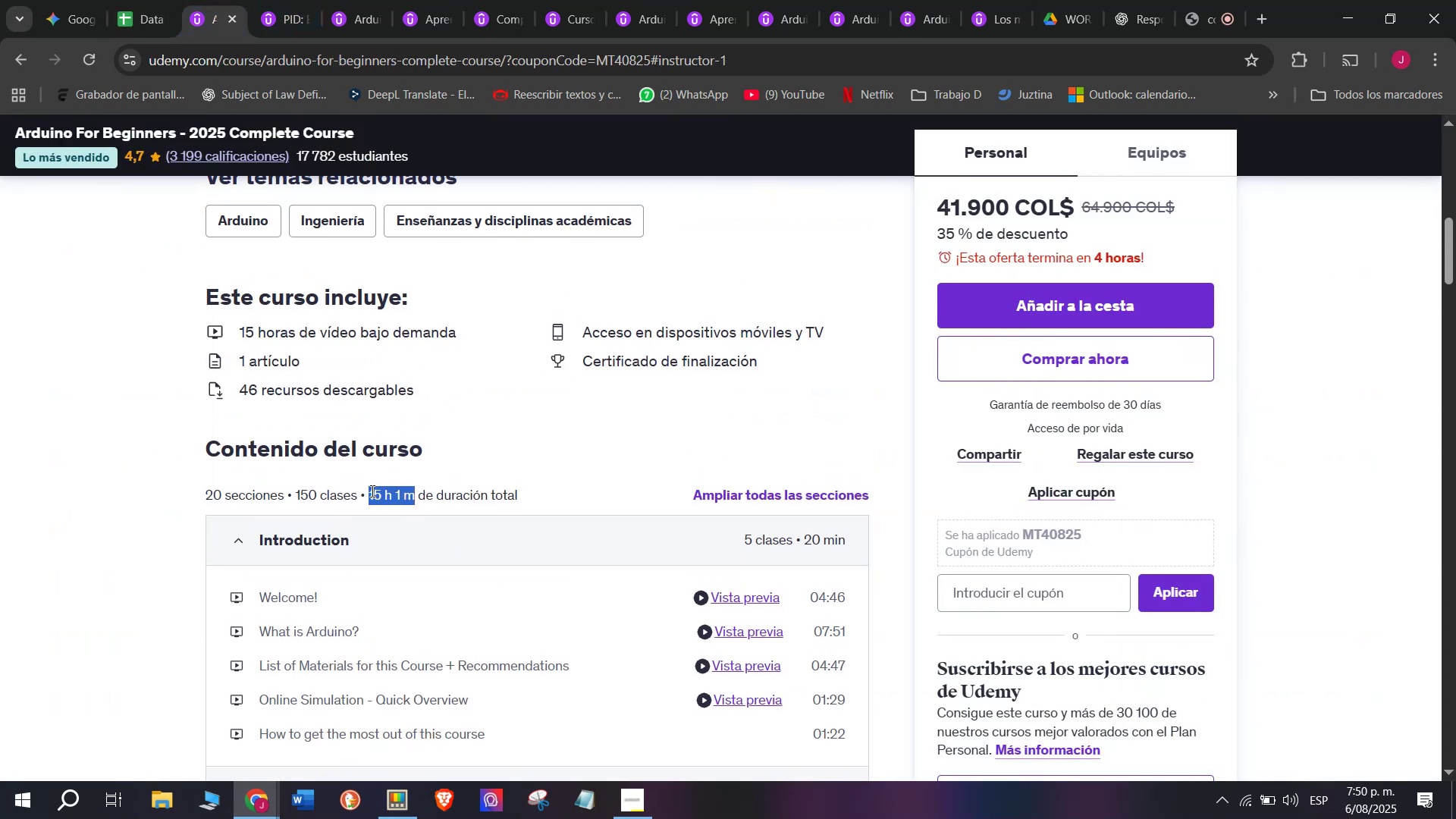 
key(Control+C)
 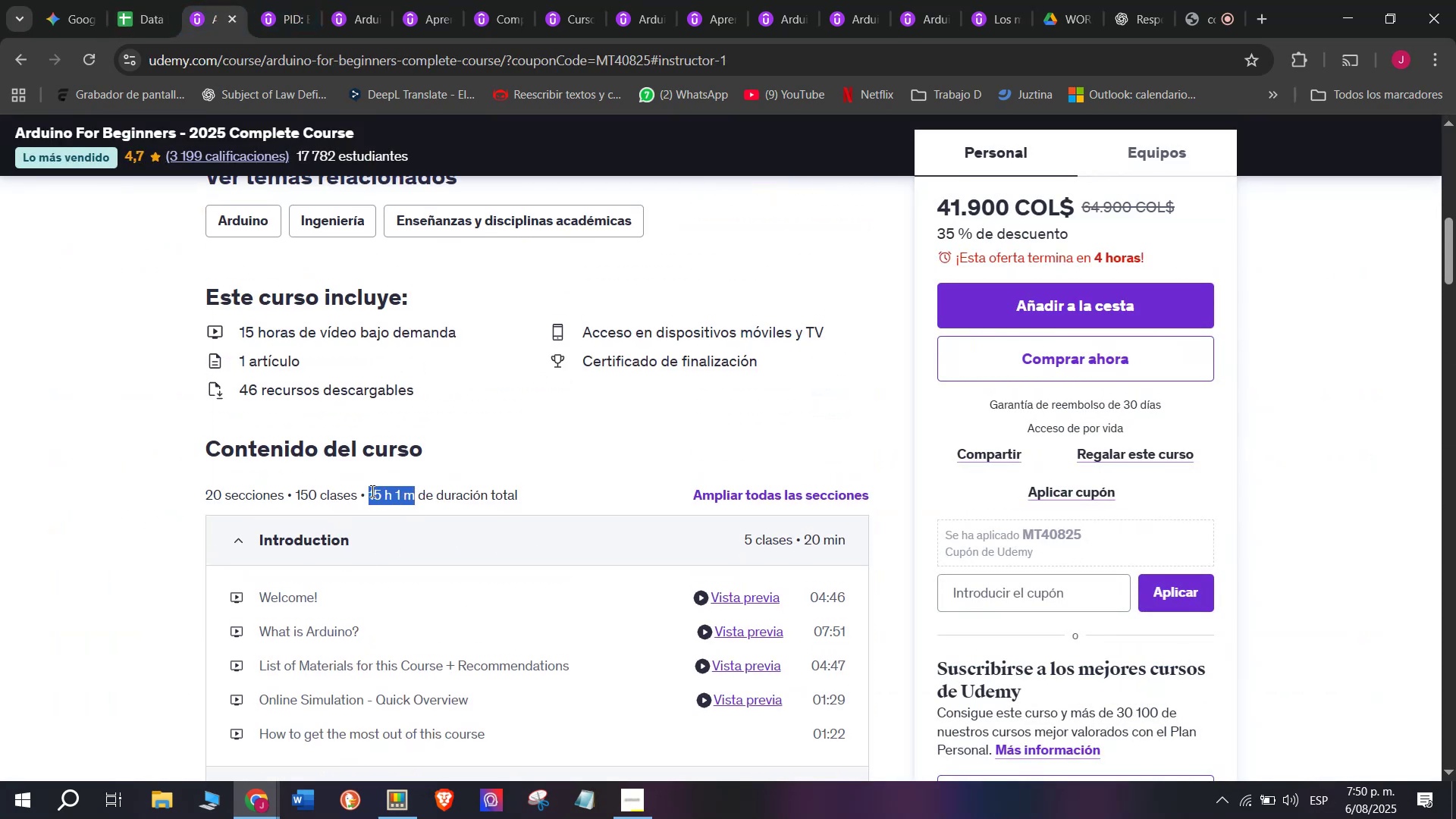 
key(Control+ControlLeft)
 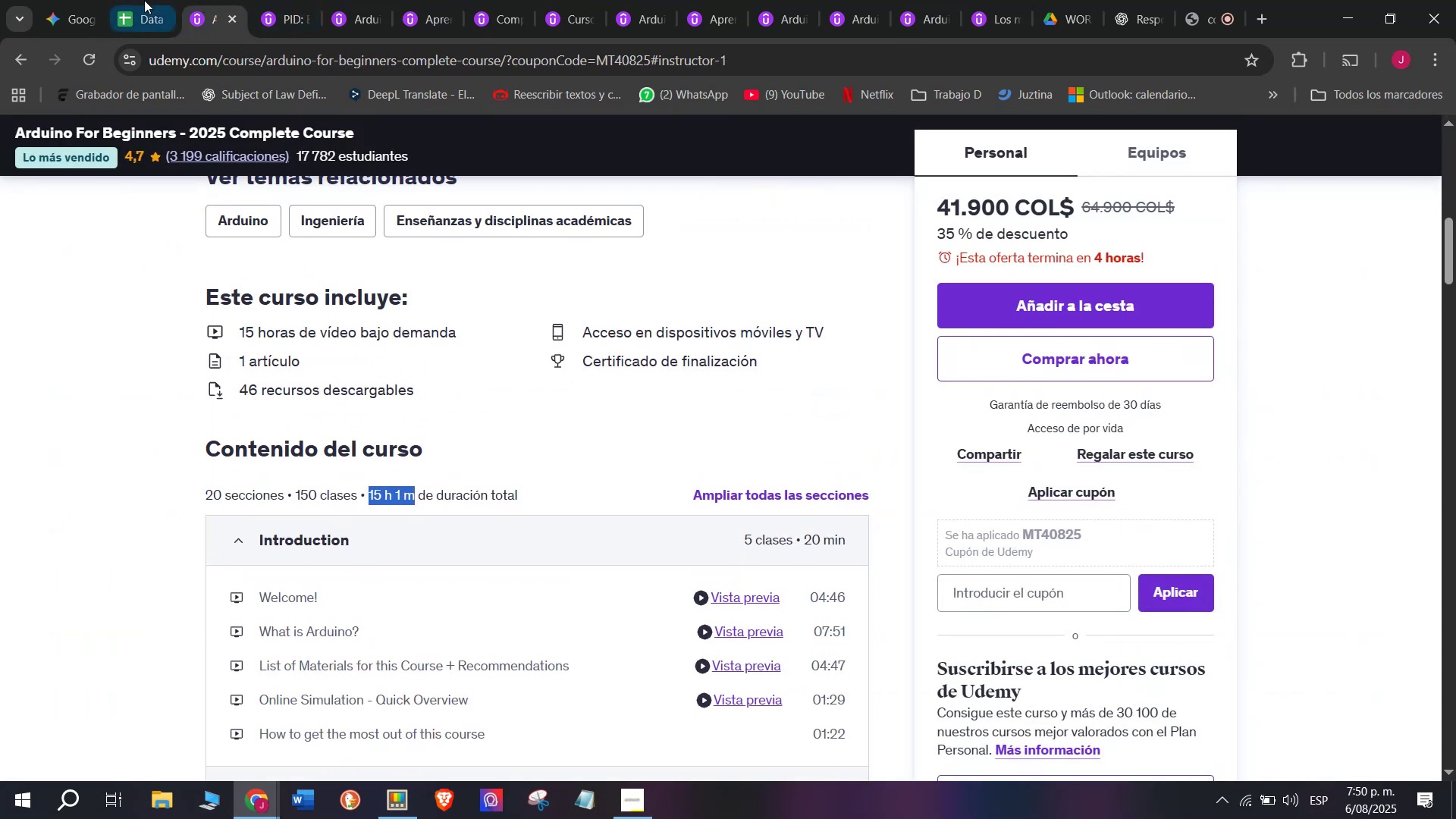 
key(Break)
 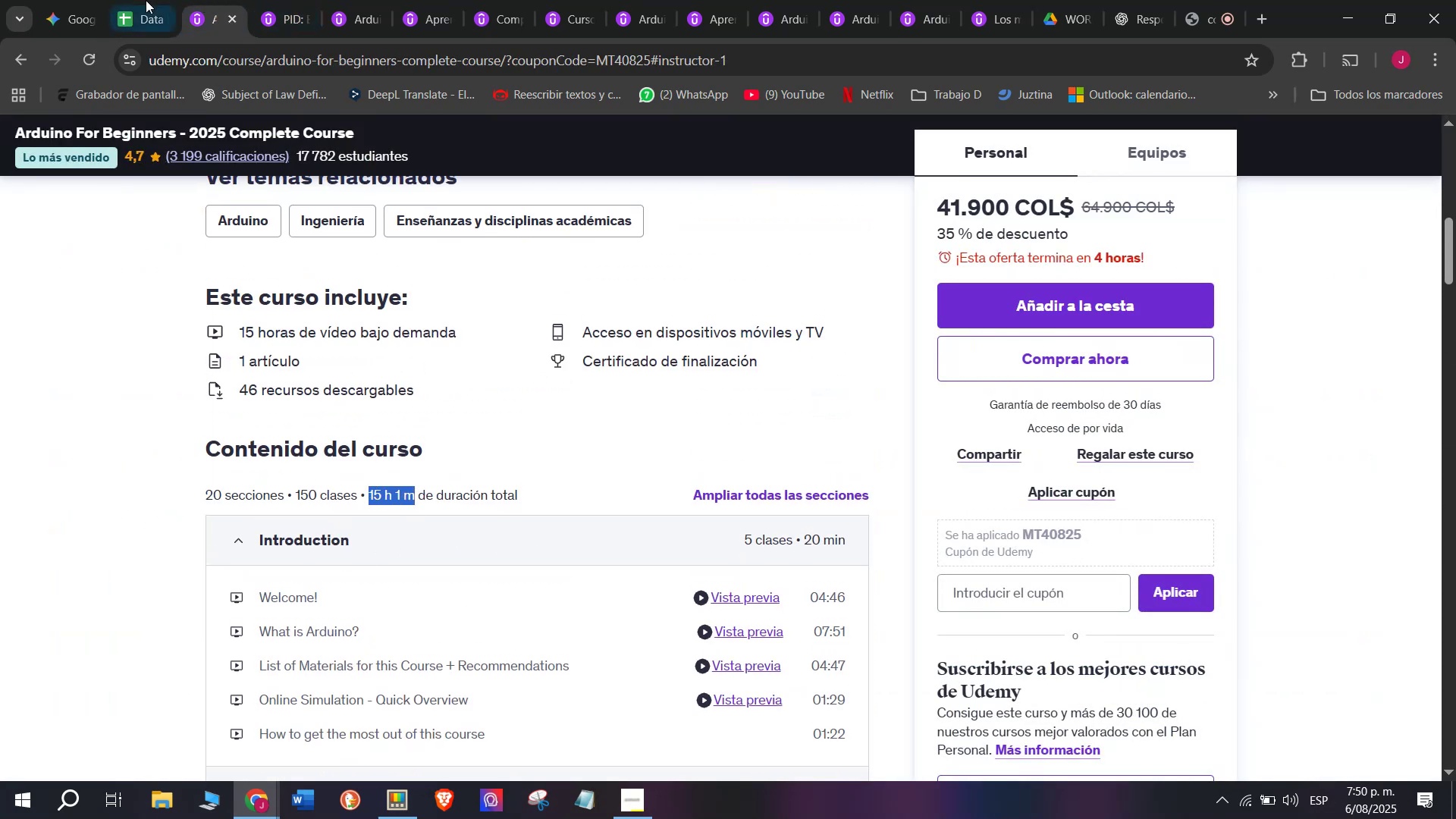 
key(Control+C)
 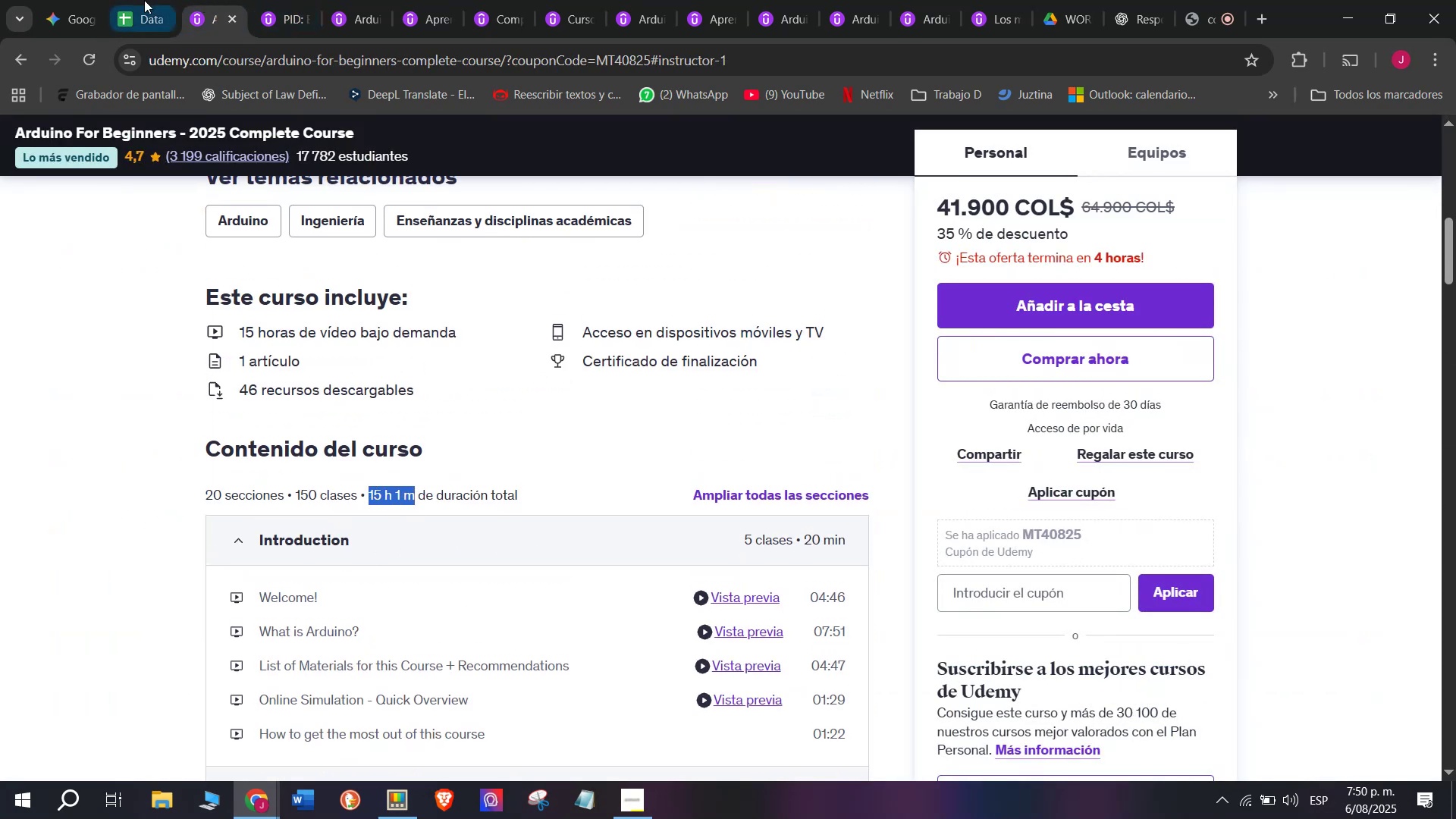 
left_click([144, 0])
 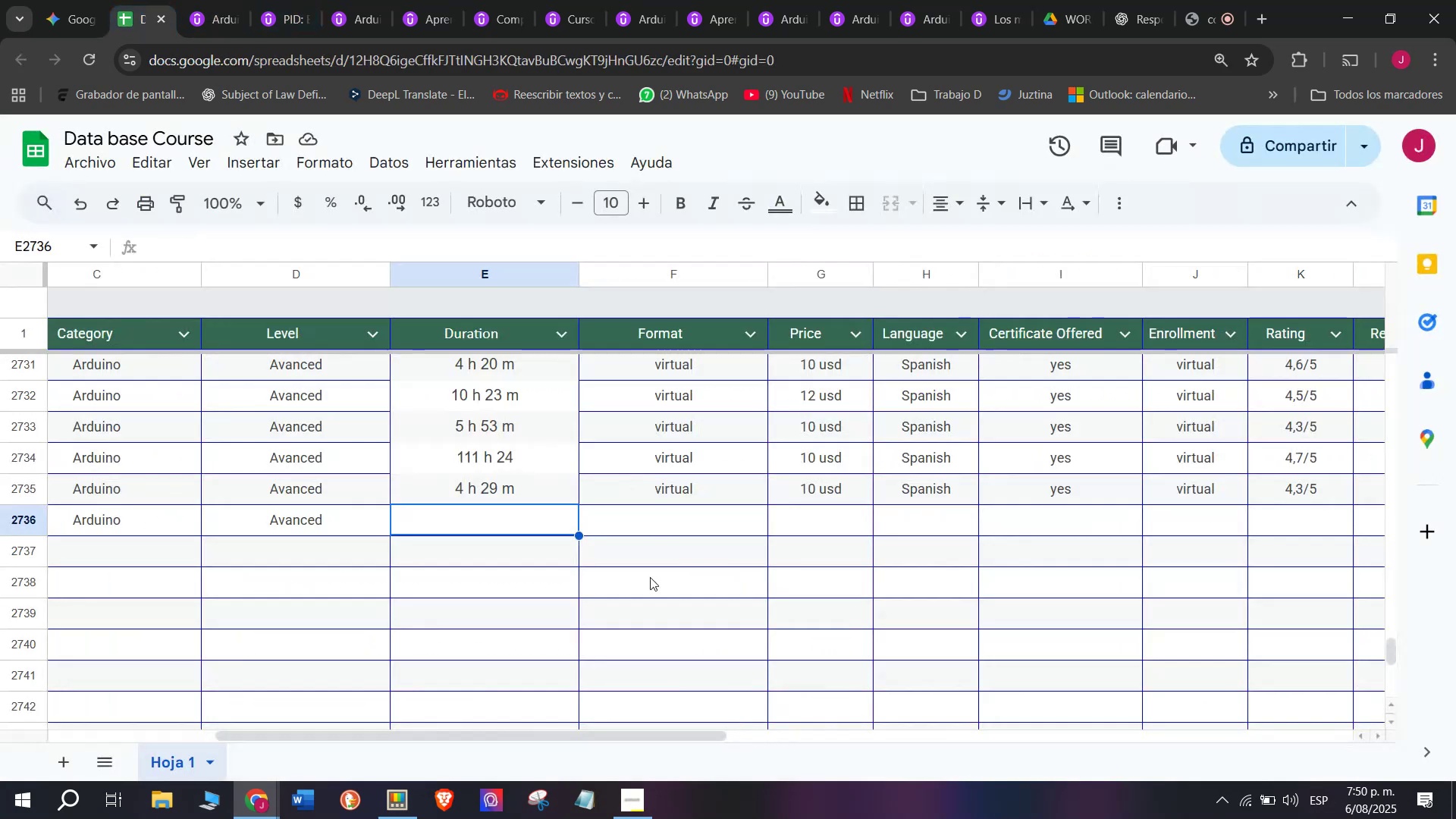 
key(Z)
 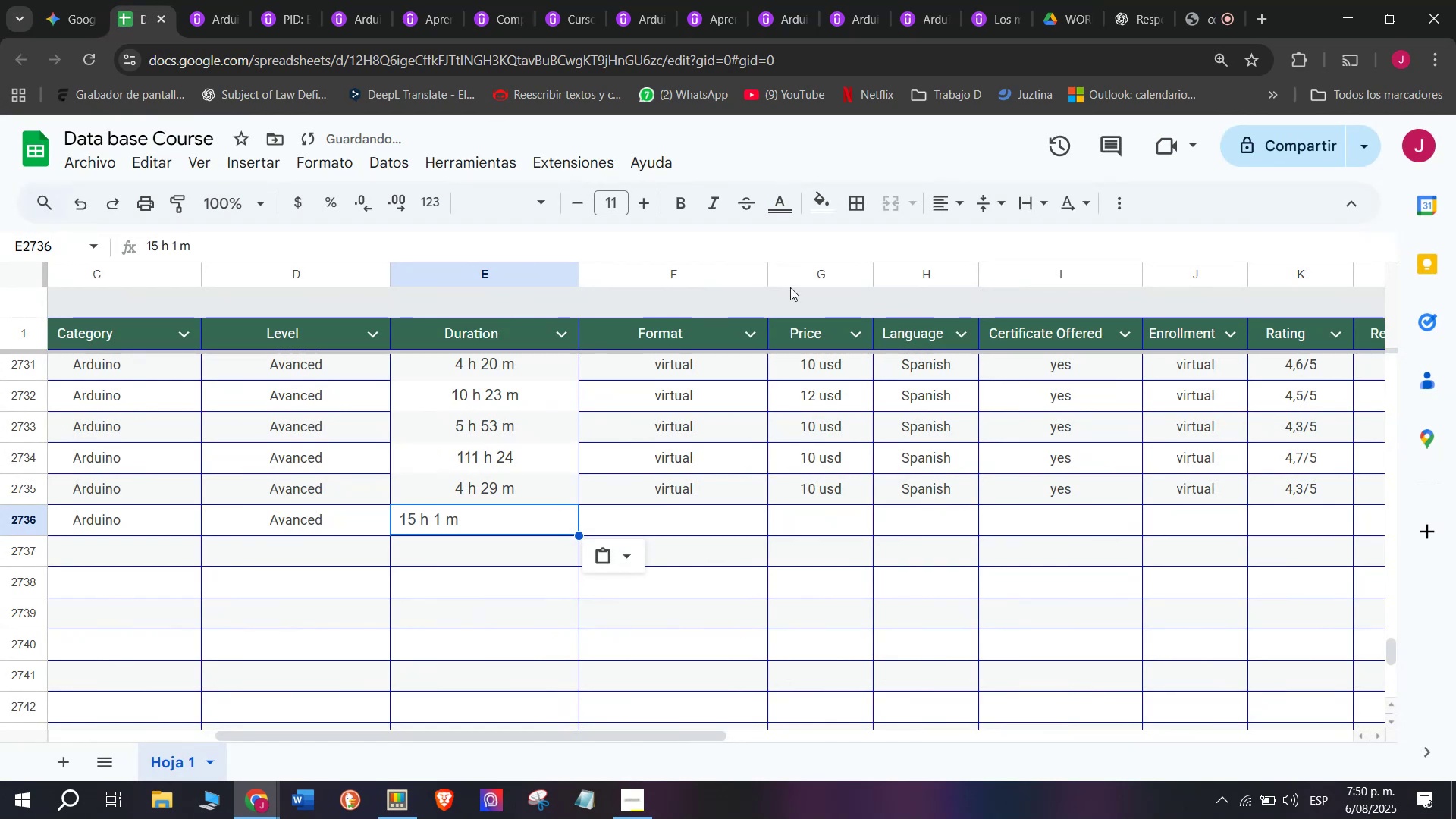 
key(Control+ControlLeft)
 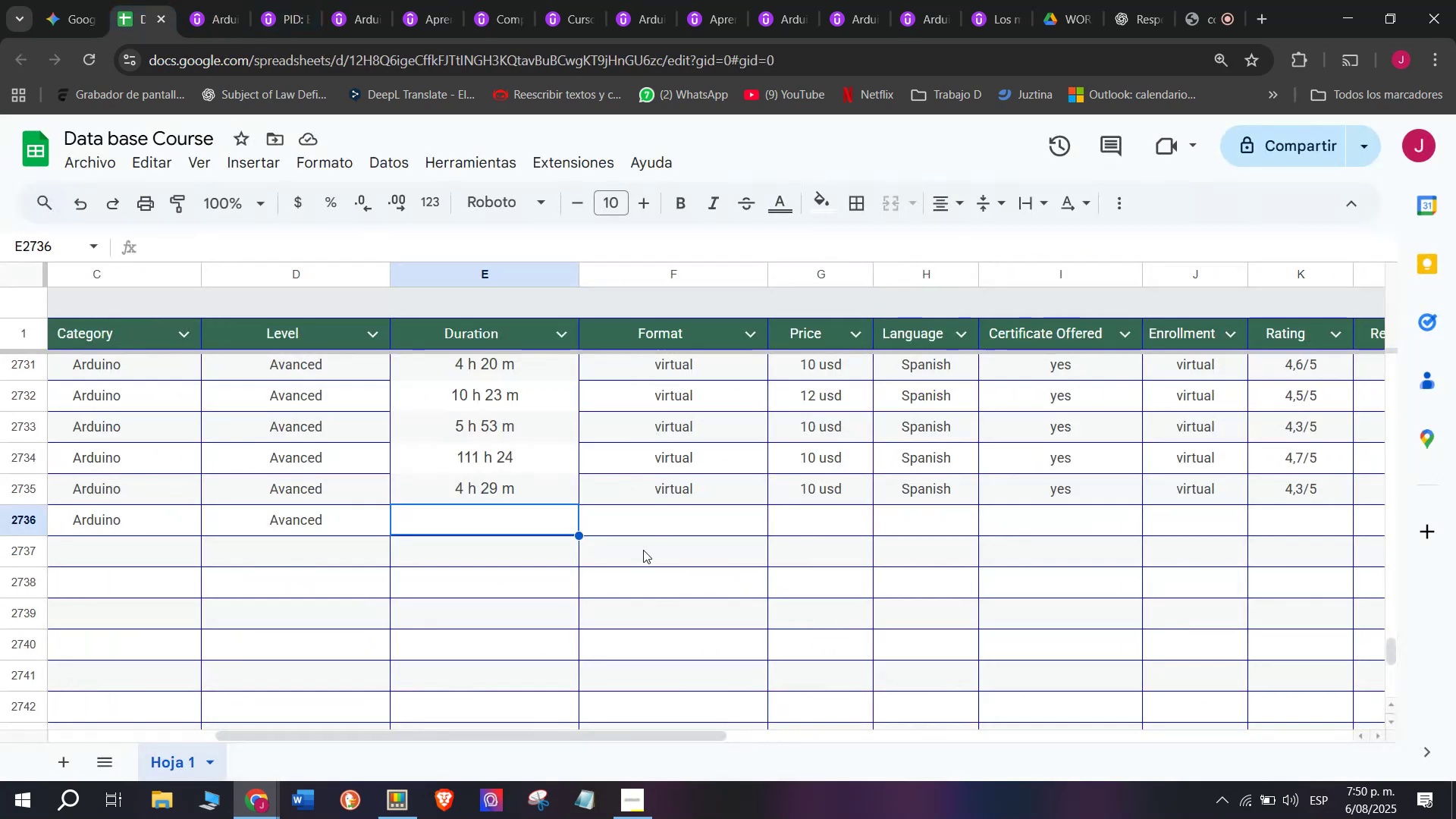 
key(Control+V)
 